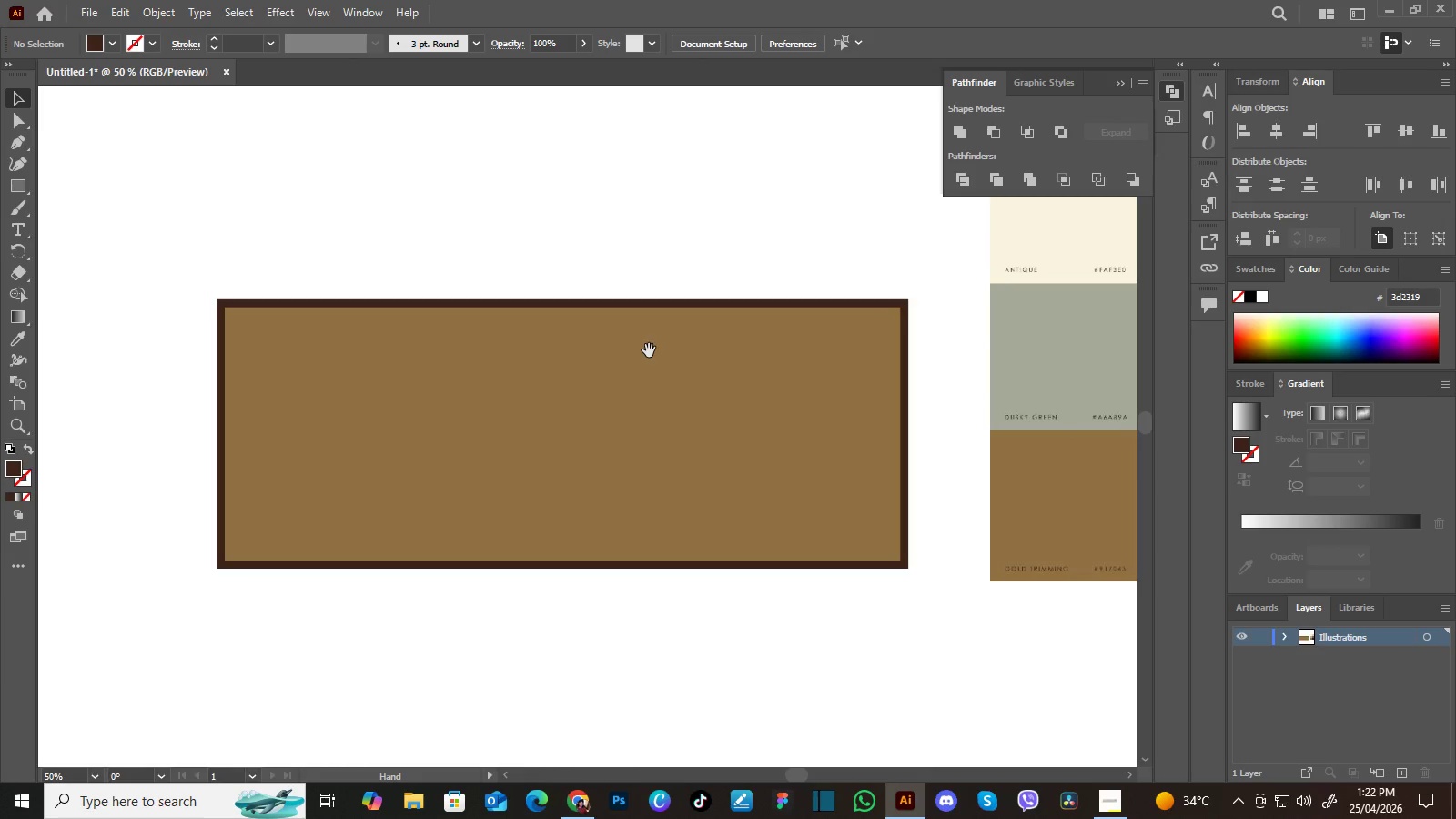 
key(Space)
 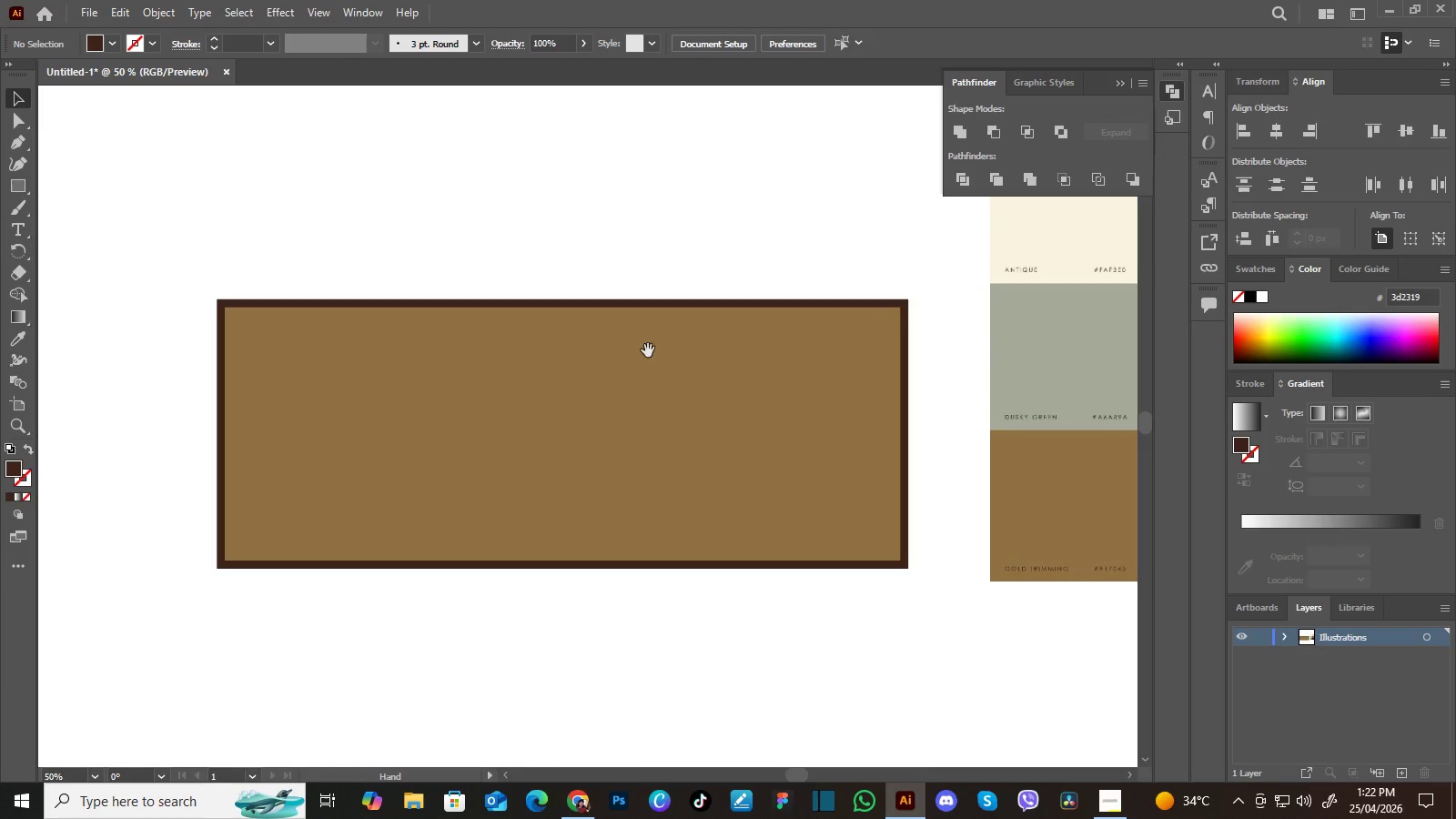 
key(Space)
 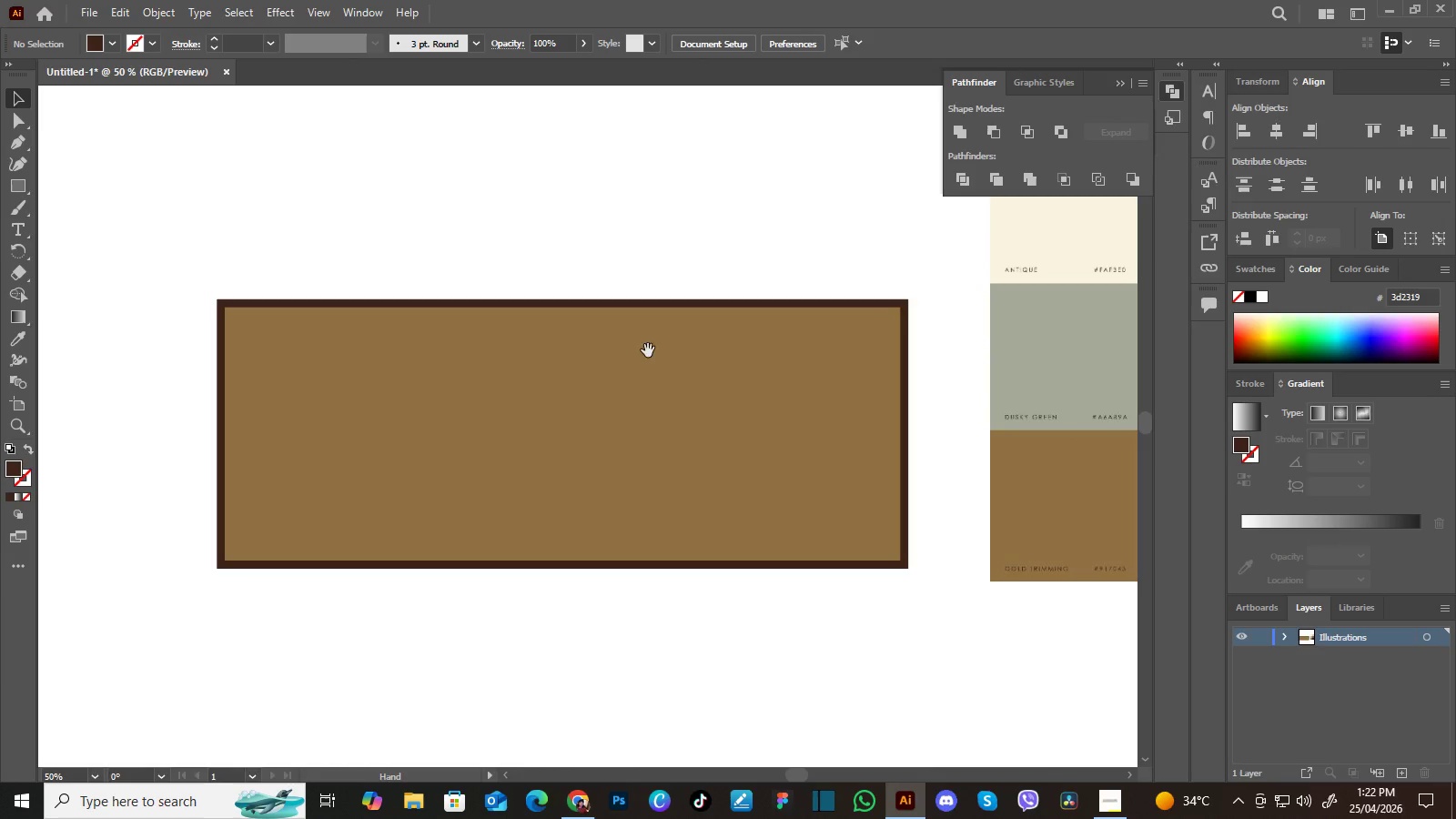 
key(Space)
 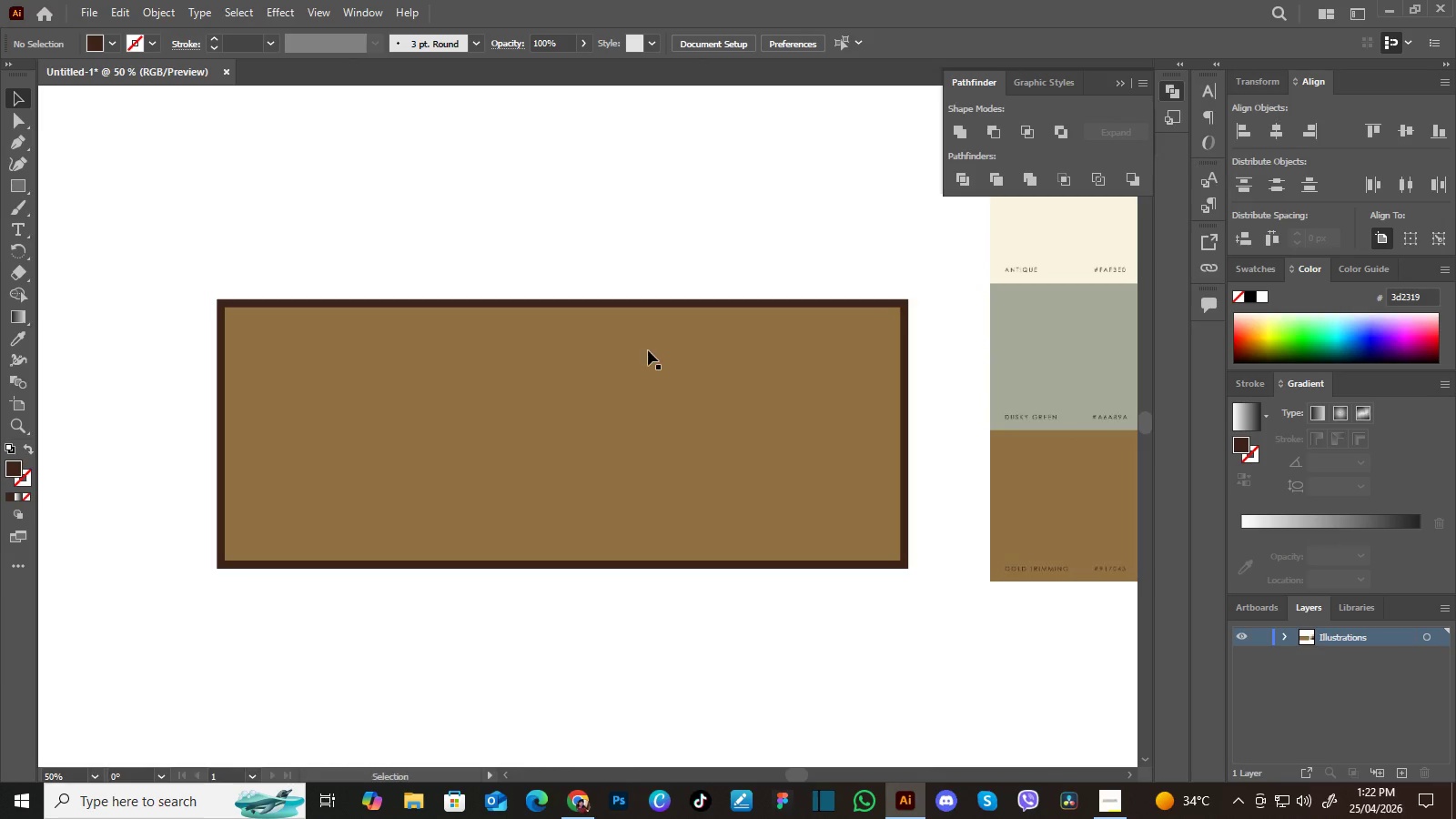 
key(Space)
 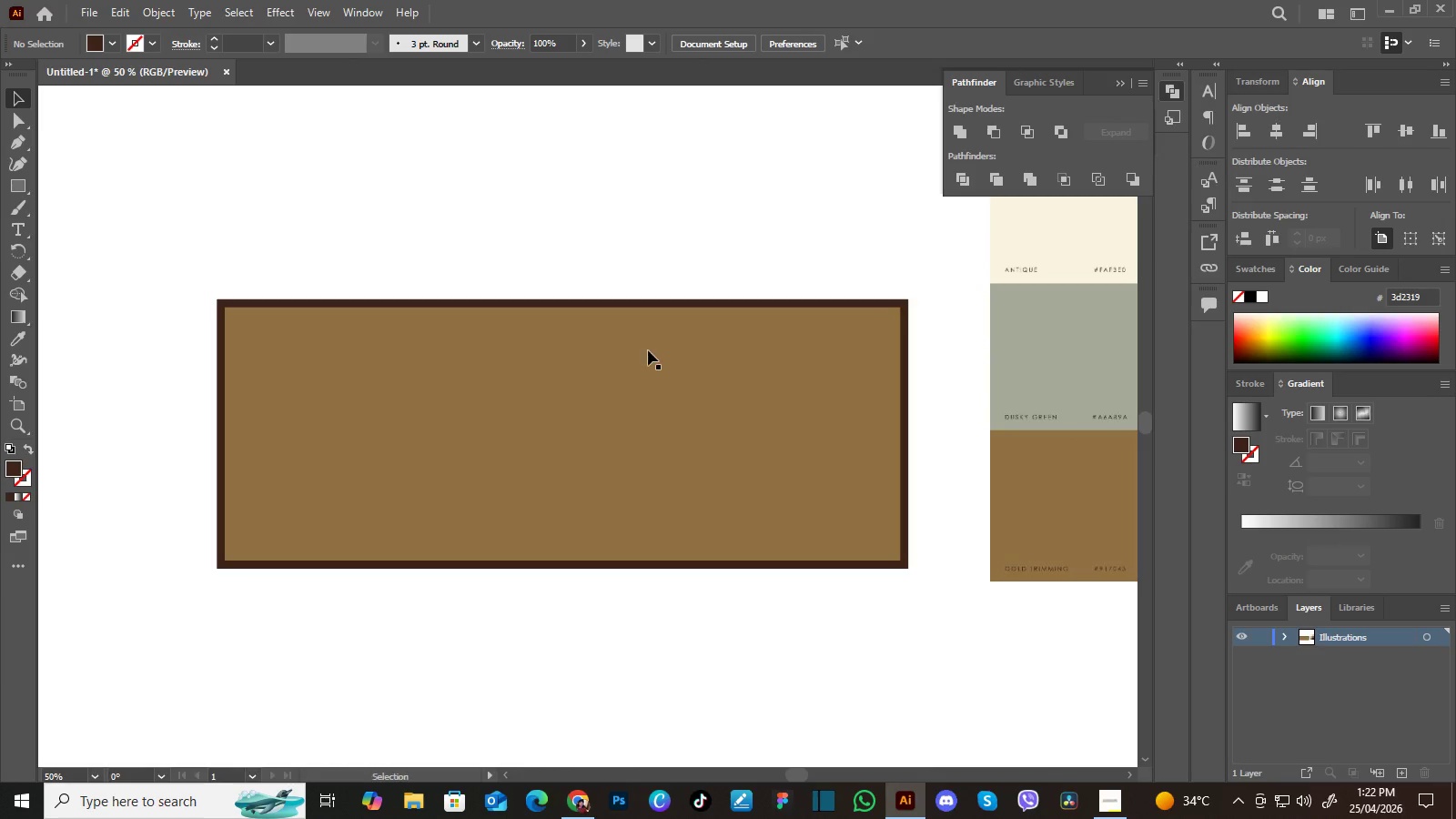 
key(Space)
 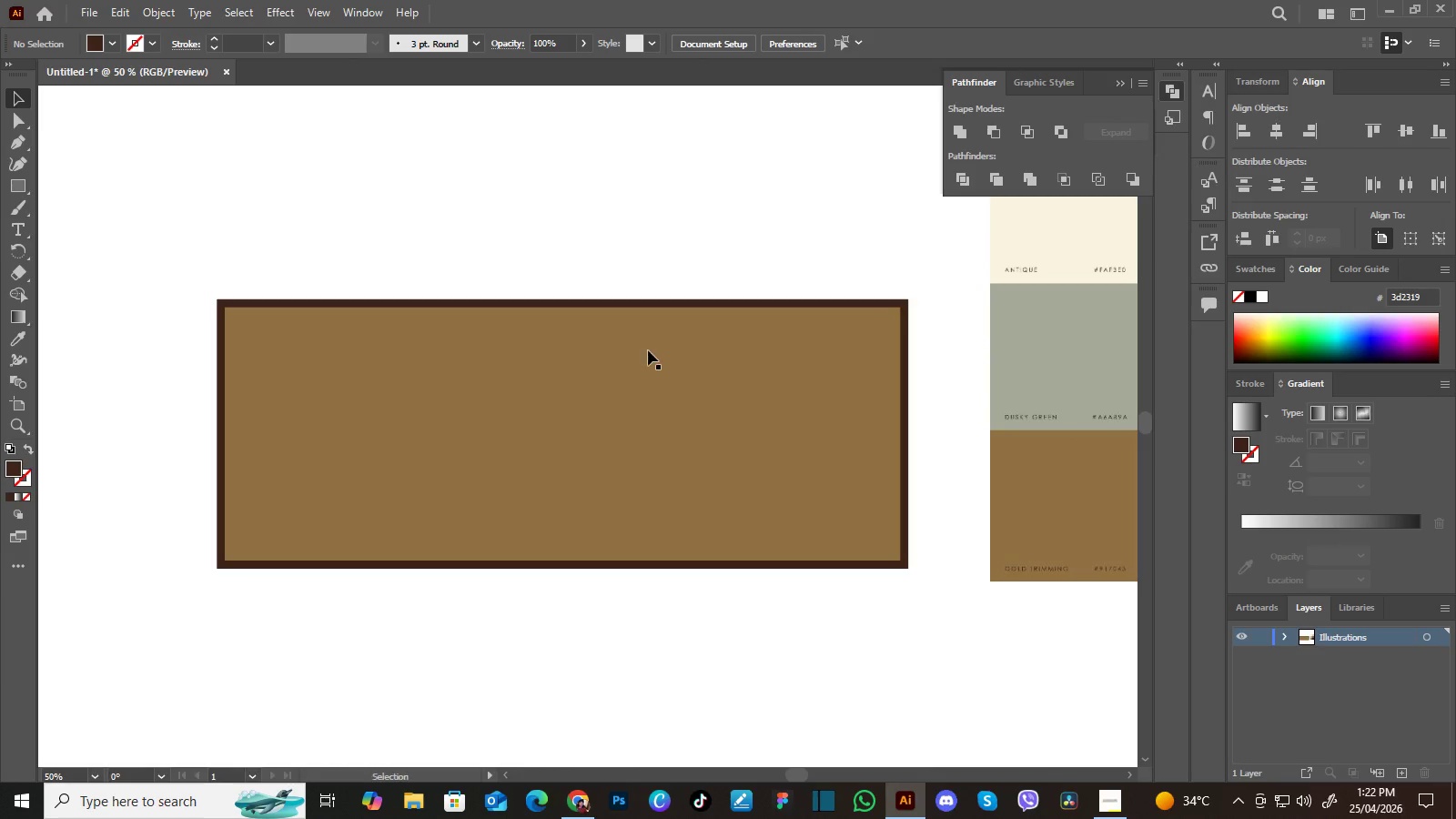 
key(Space)
 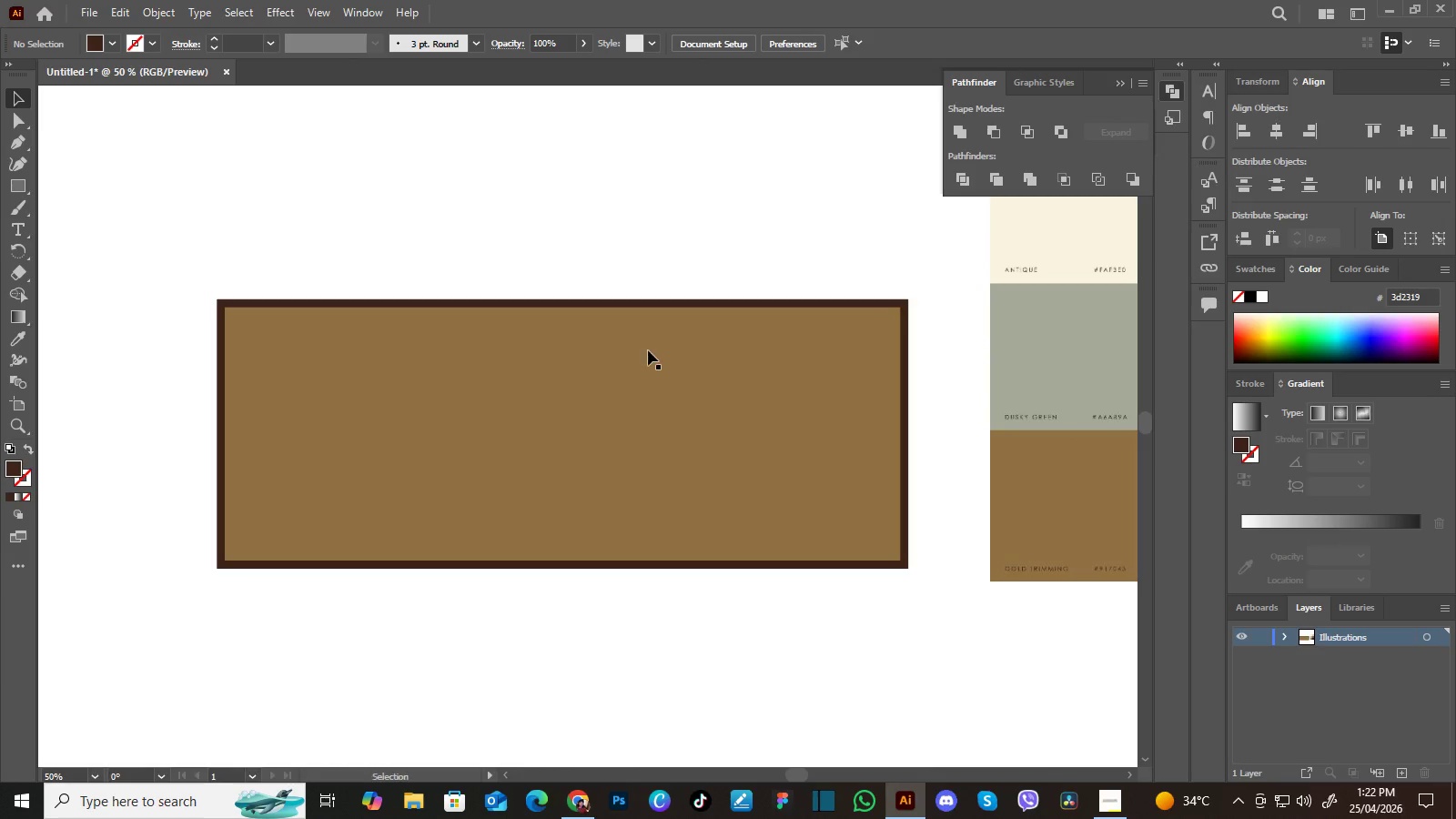 
key(Space)
 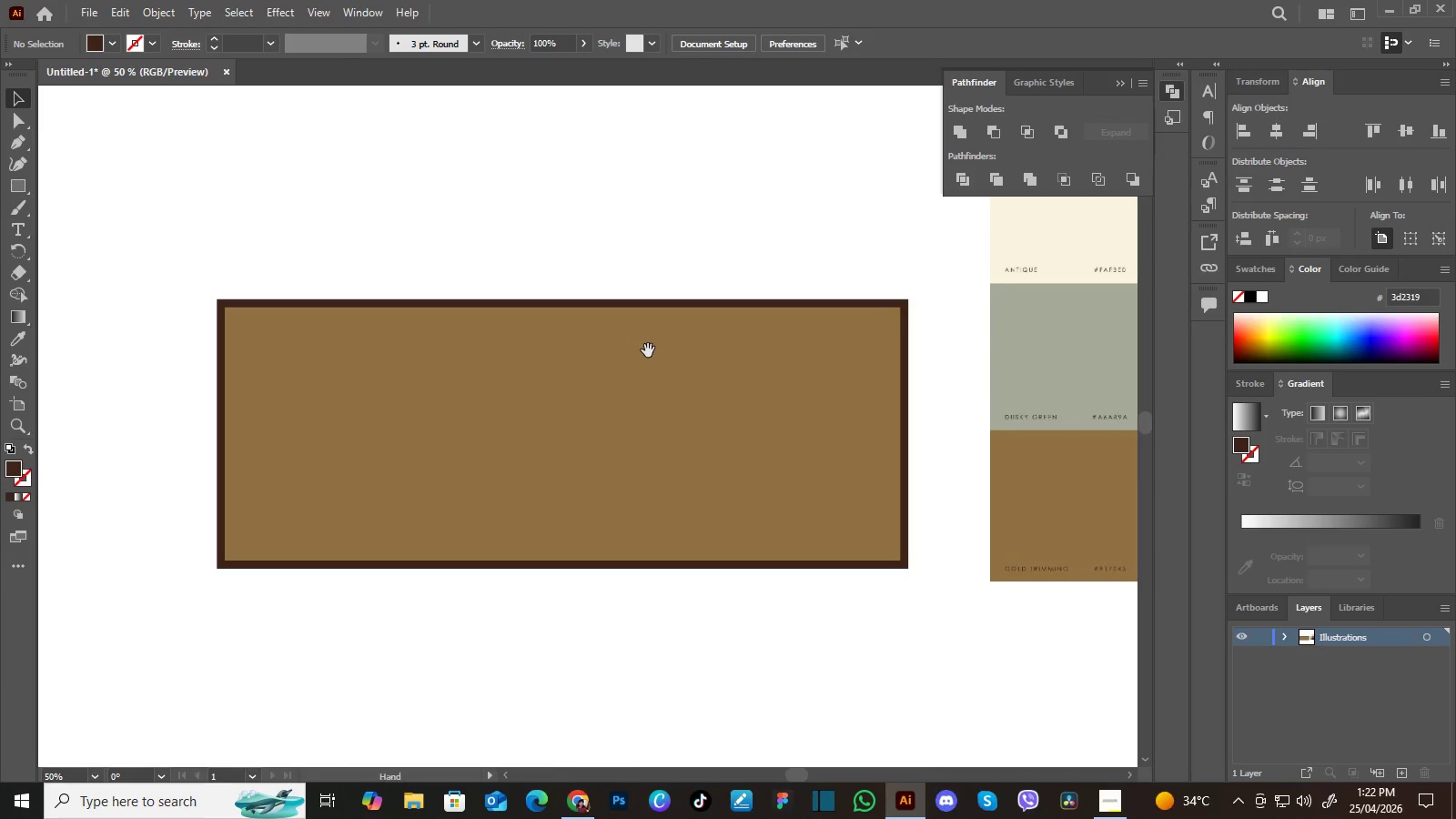 
hold_key(key=Space, duration=1.52)
 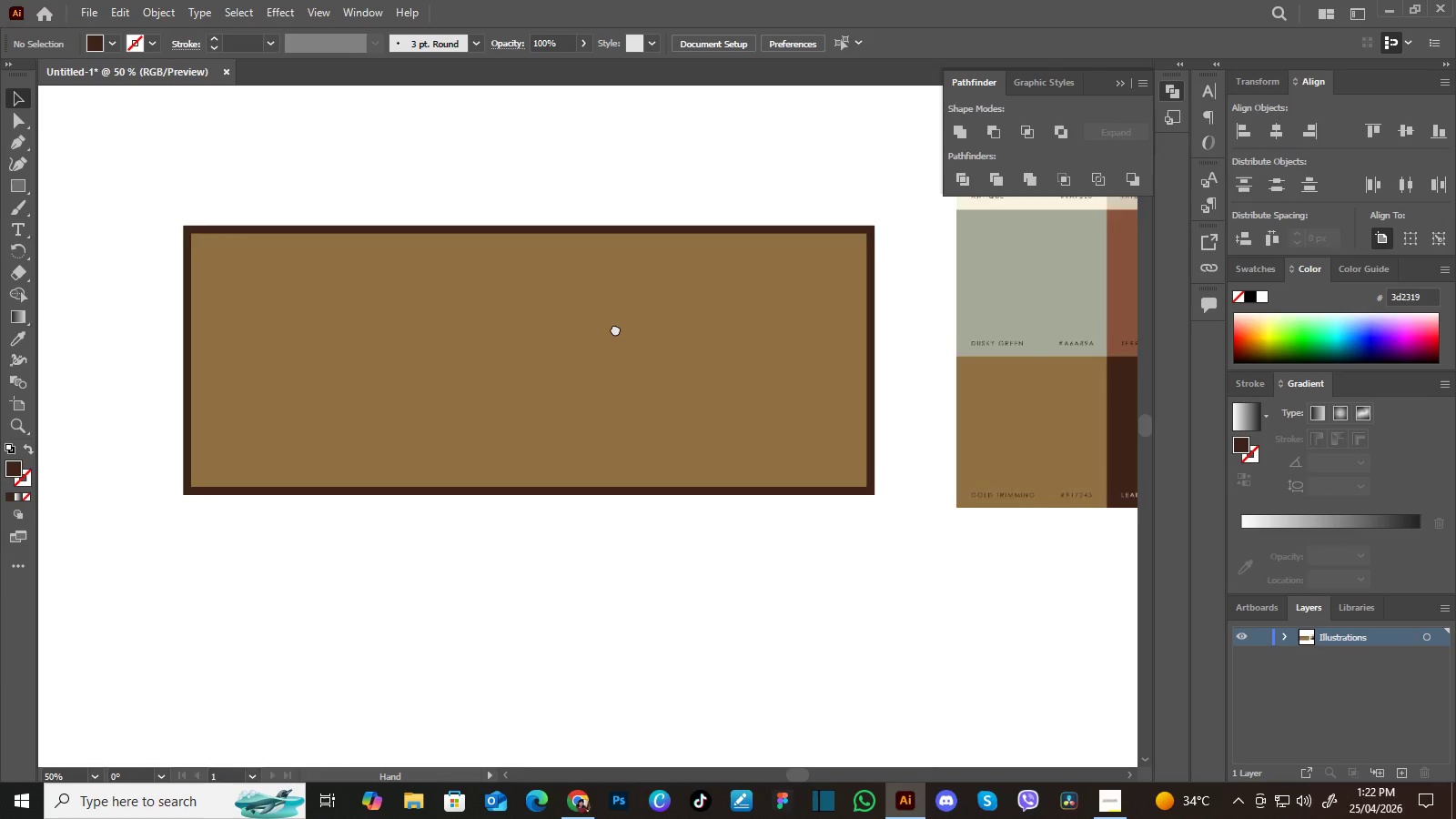 
left_click_drag(start_coordinate=[659, 371], to_coordinate=[598, 319])
 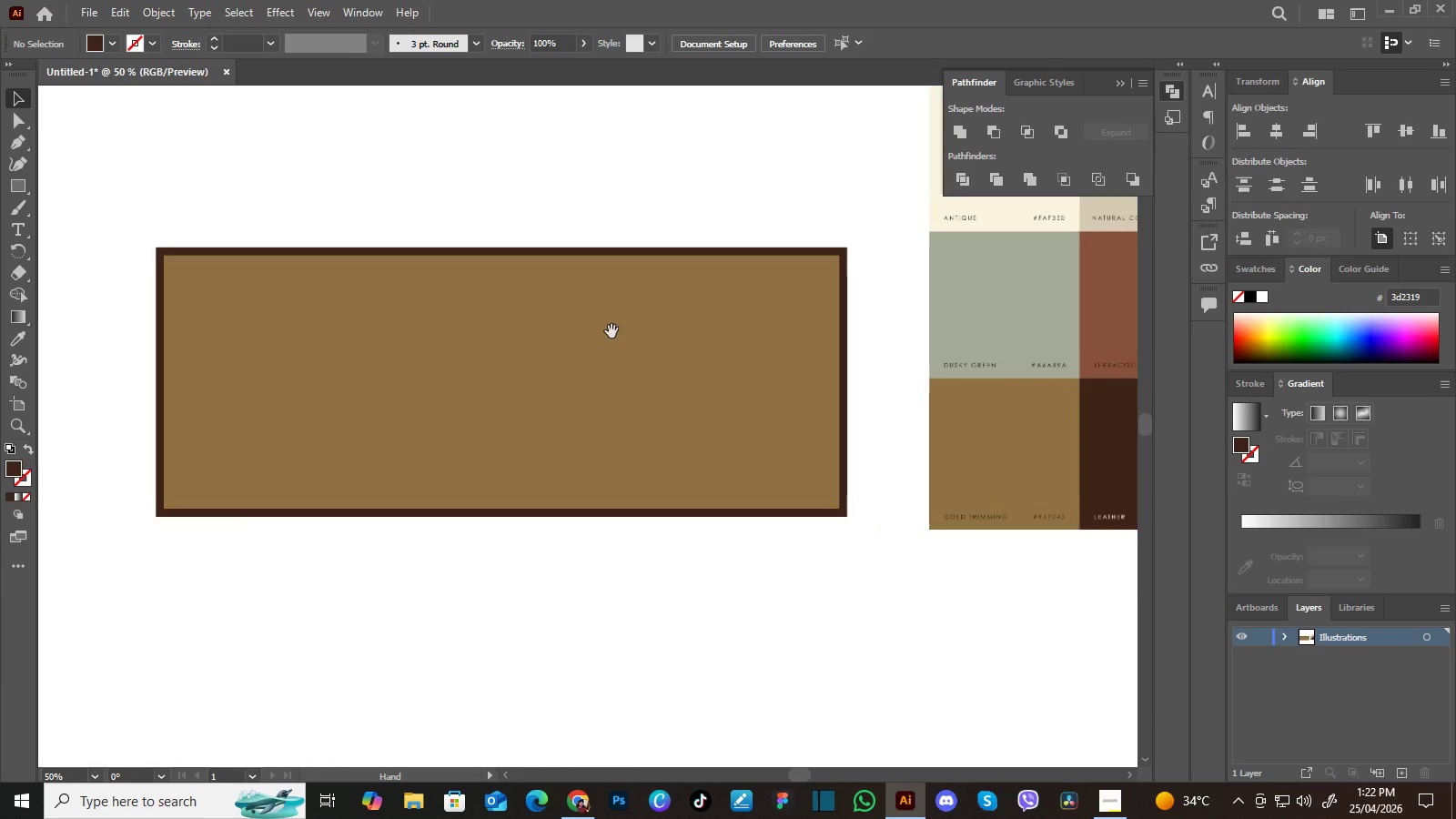 
left_click_drag(start_coordinate=[612, 331], to_coordinate=[640, 308])
 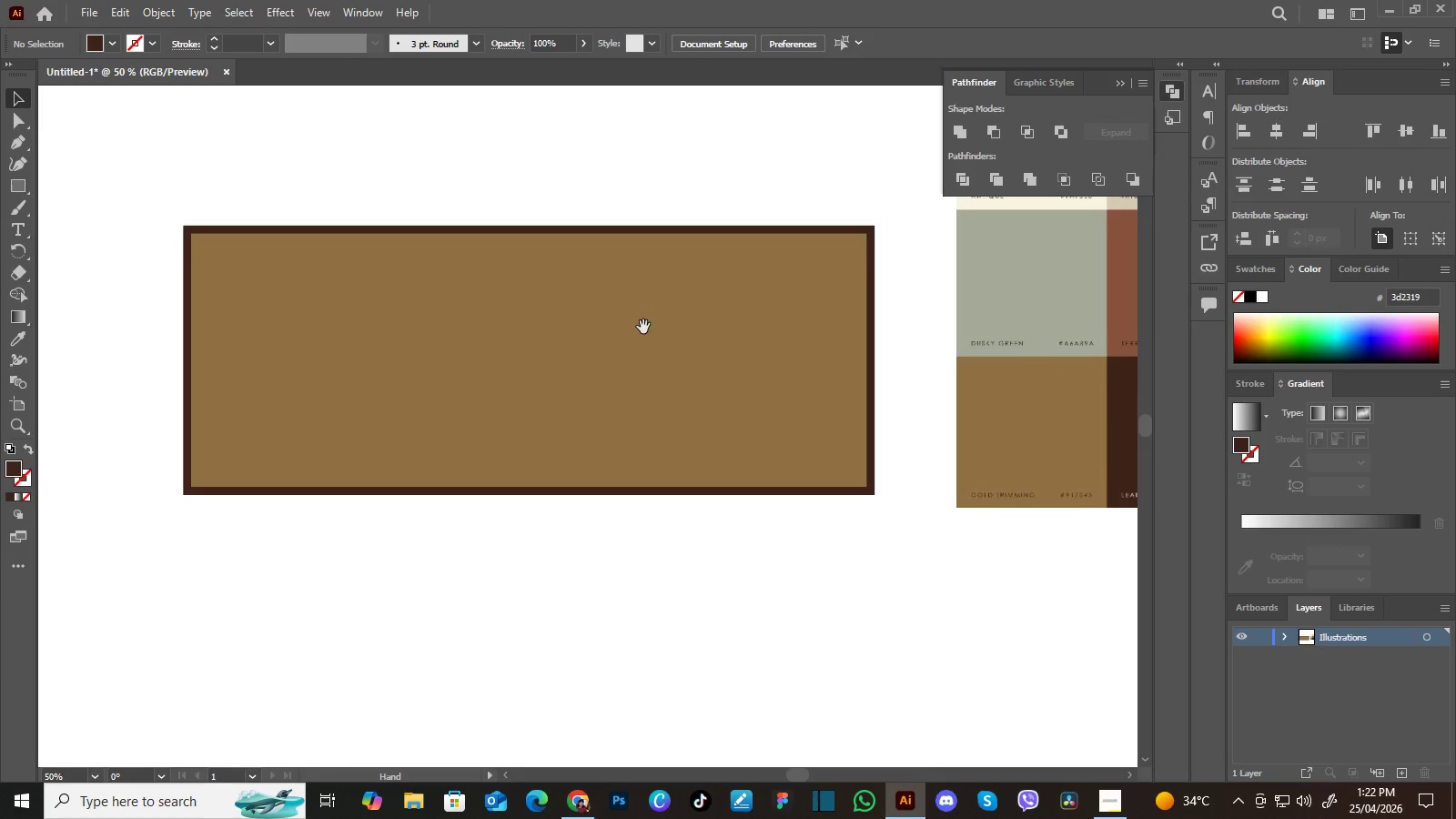 
key(Space)
 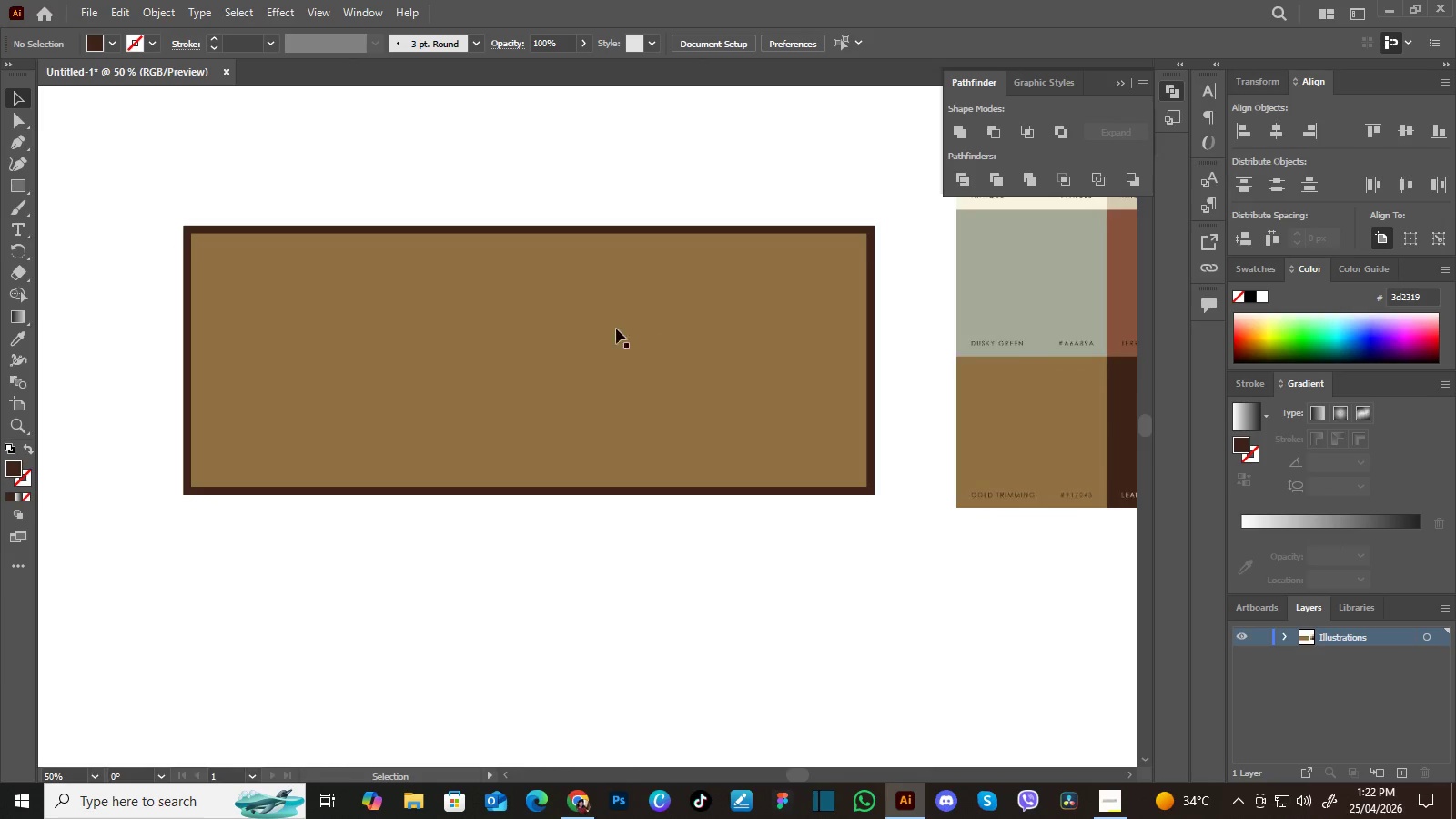 
hold_key(key=Space, duration=0.66)
 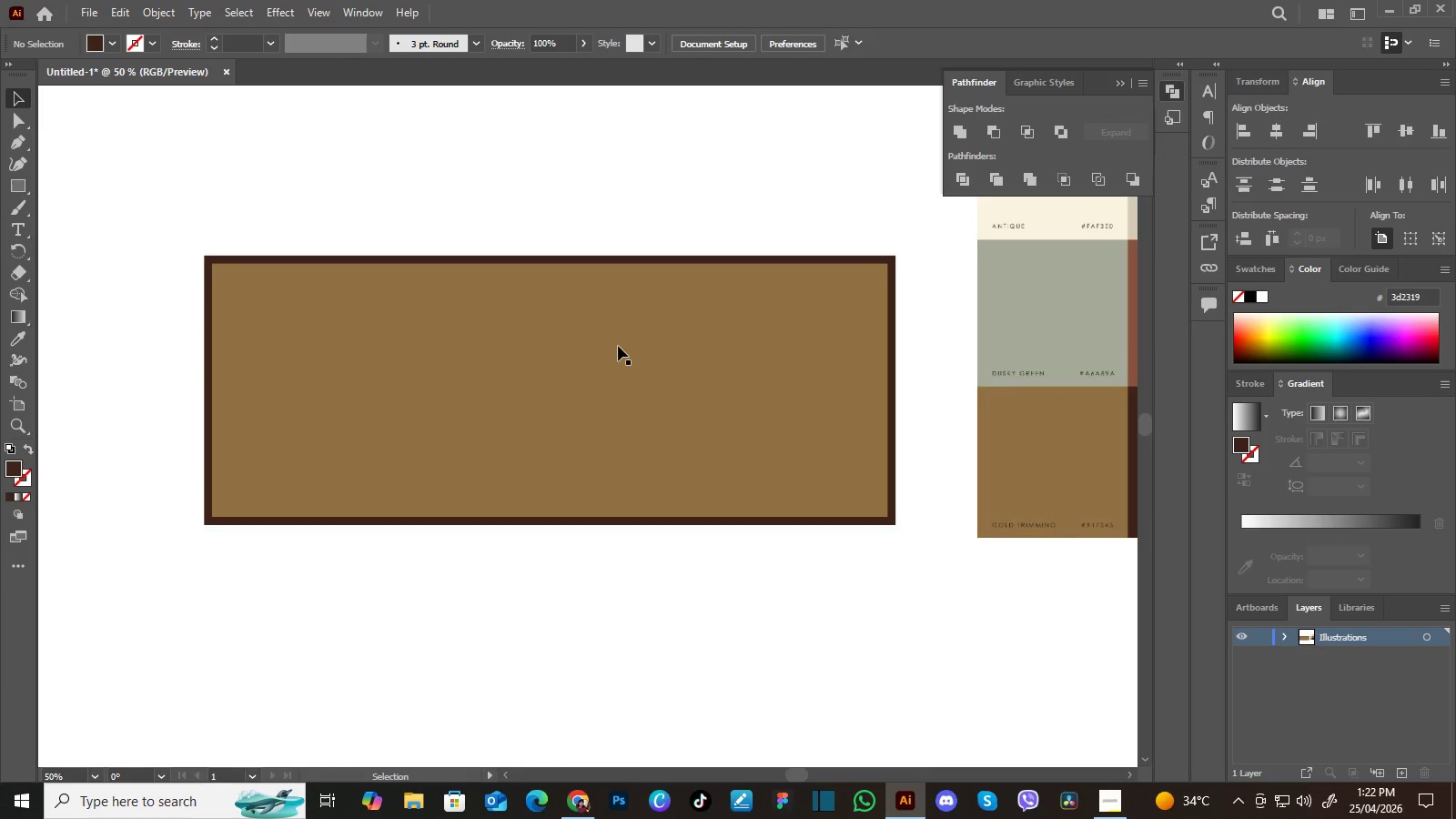 
left_click_drag(start_coordinate=[615, 329], to_coordinate=[636, 359])
 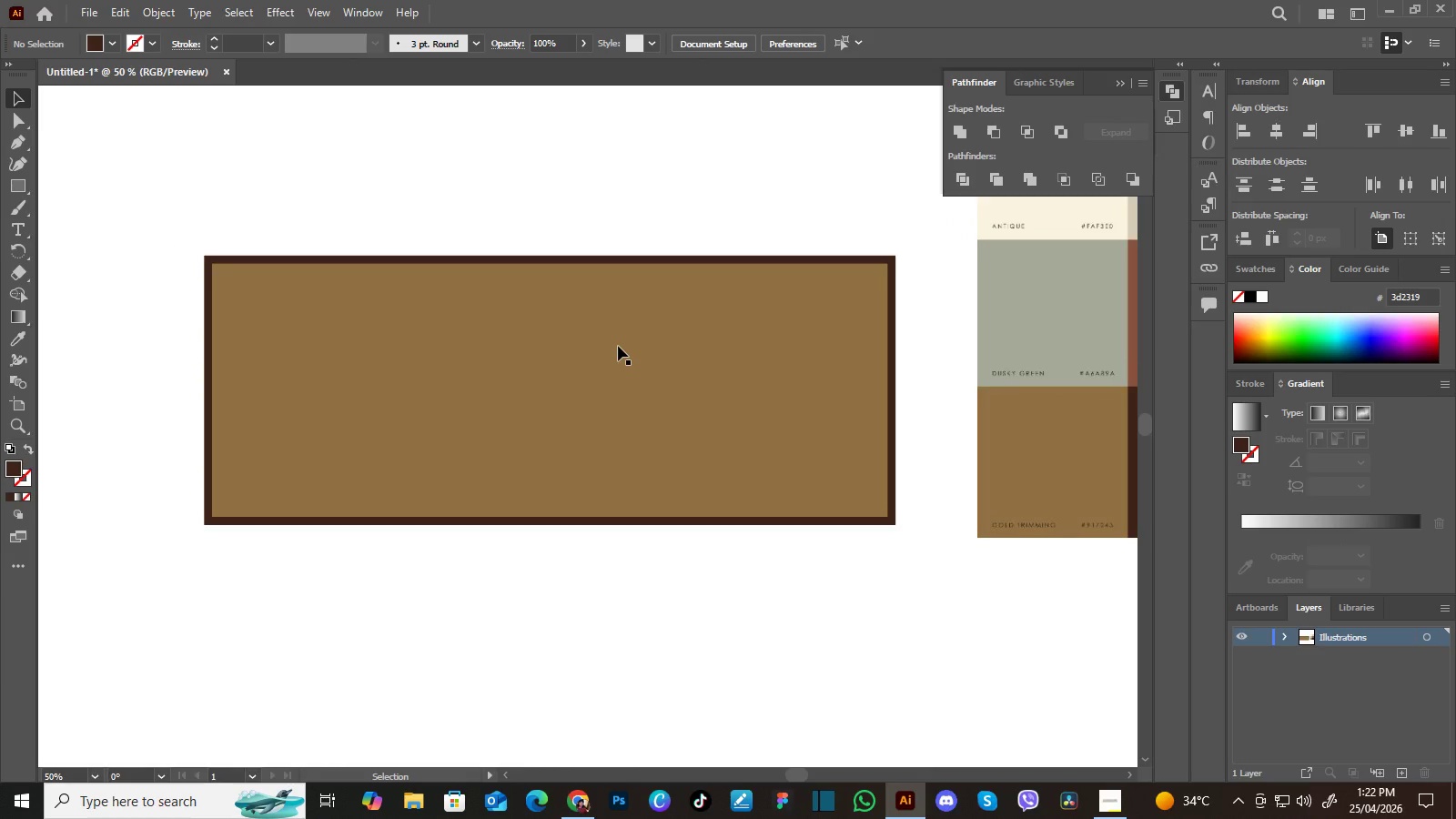 
left_click([618, 346])
 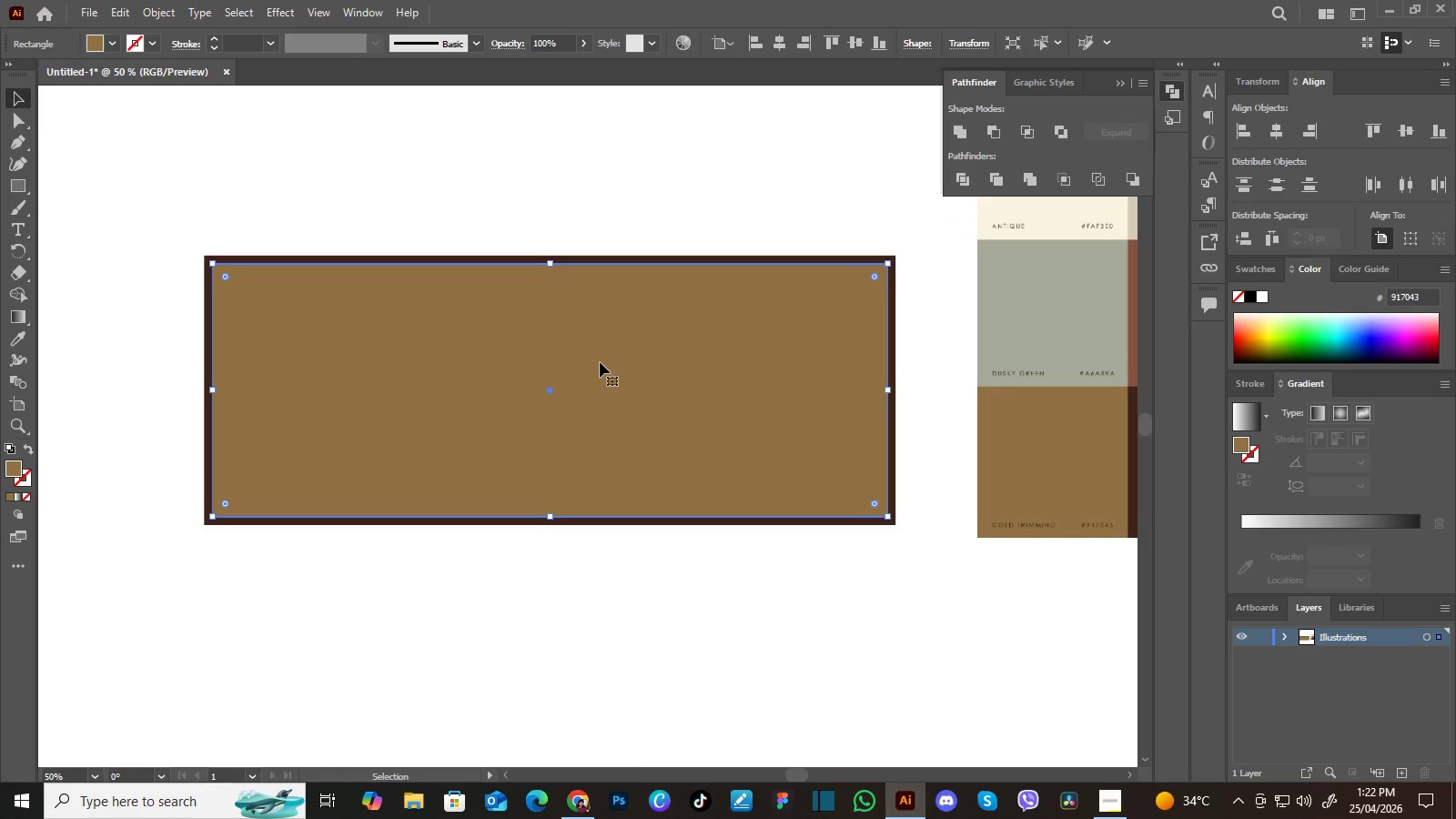 
wait(6.56)
 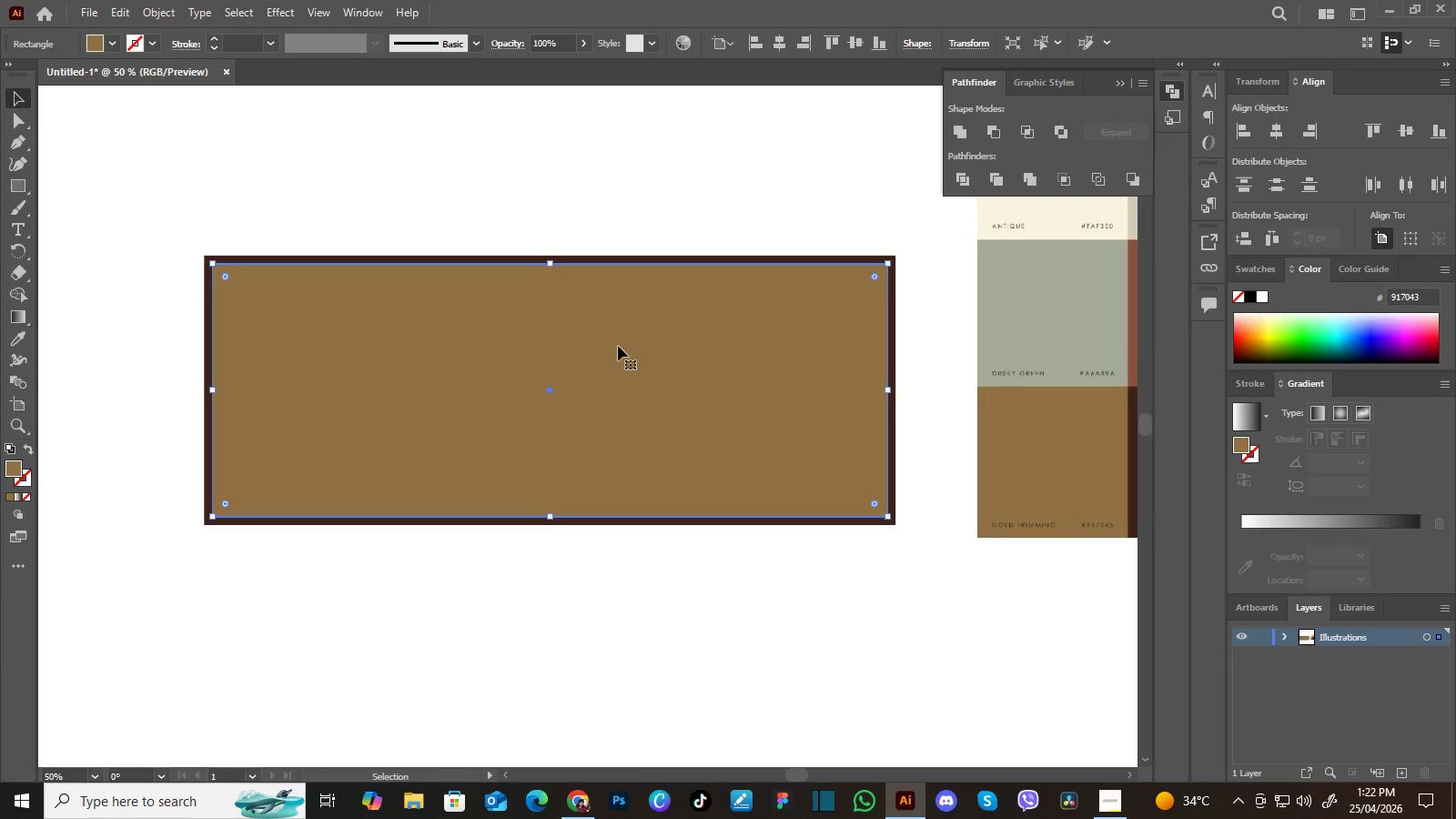 
hold_key(key=Space, duration=0.94)
 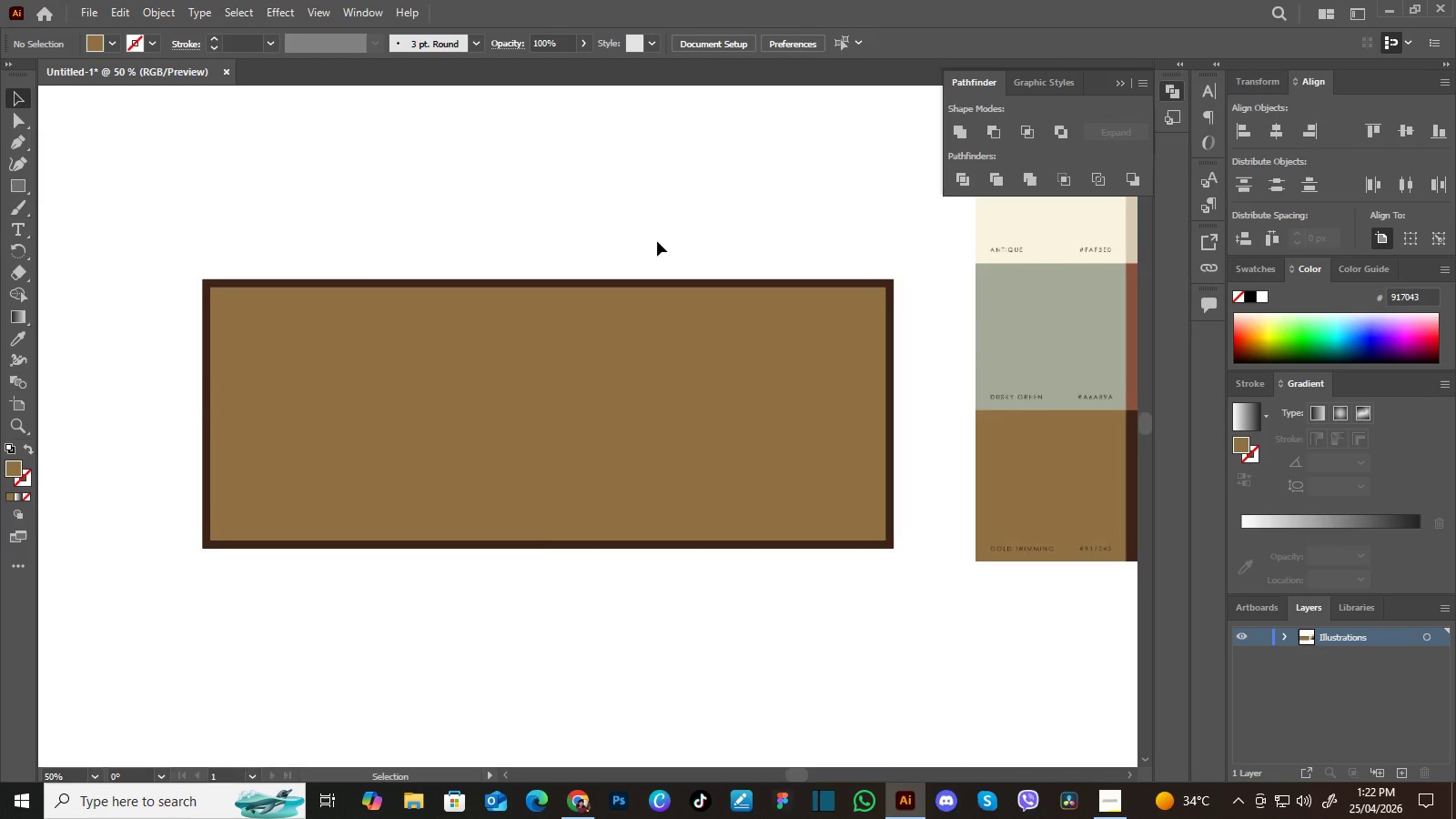 
left_click_drag(start_coordinate=[682, 339], to_coordinate=[680, 363])
 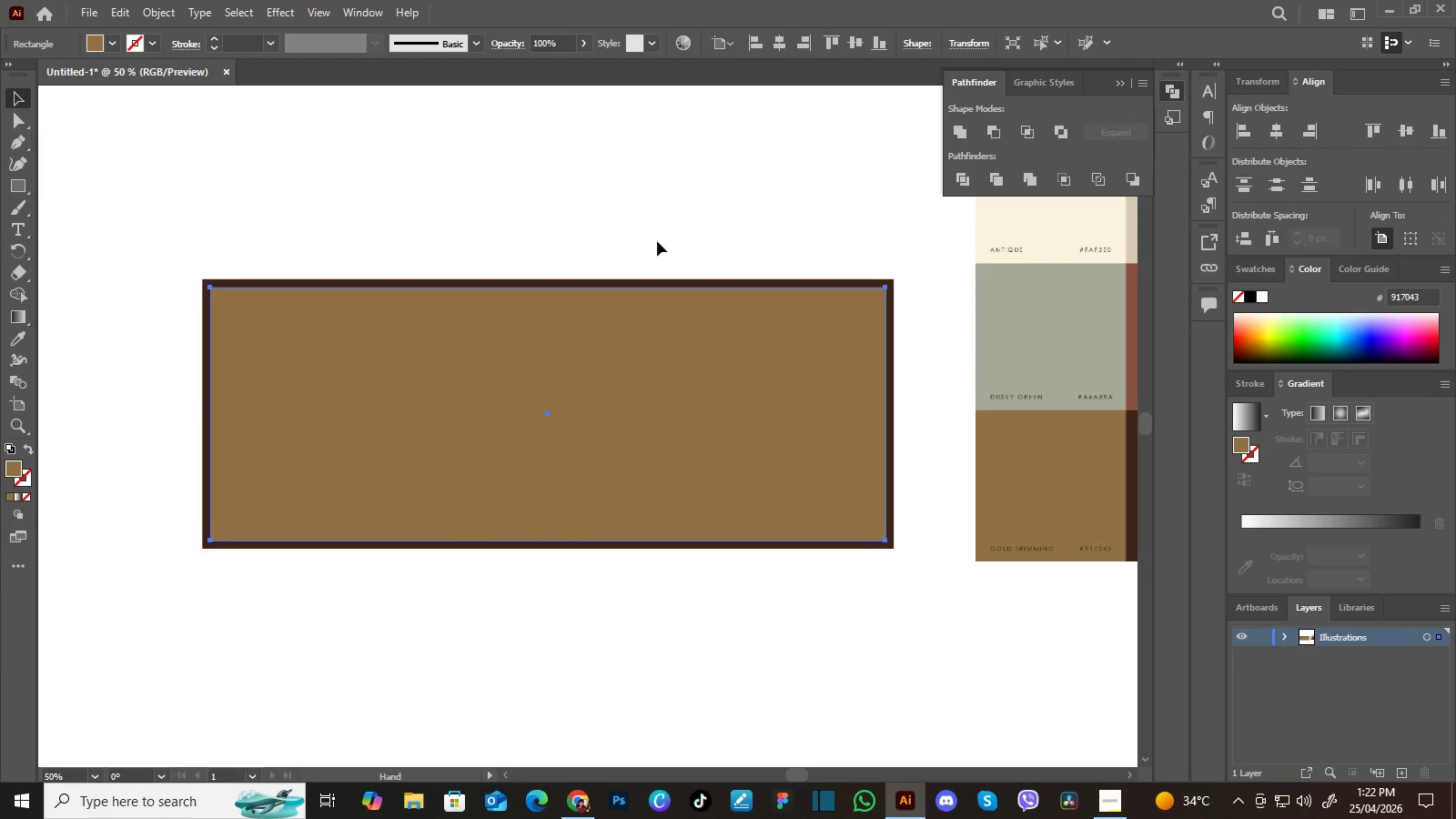 
left_click([657, 241])
 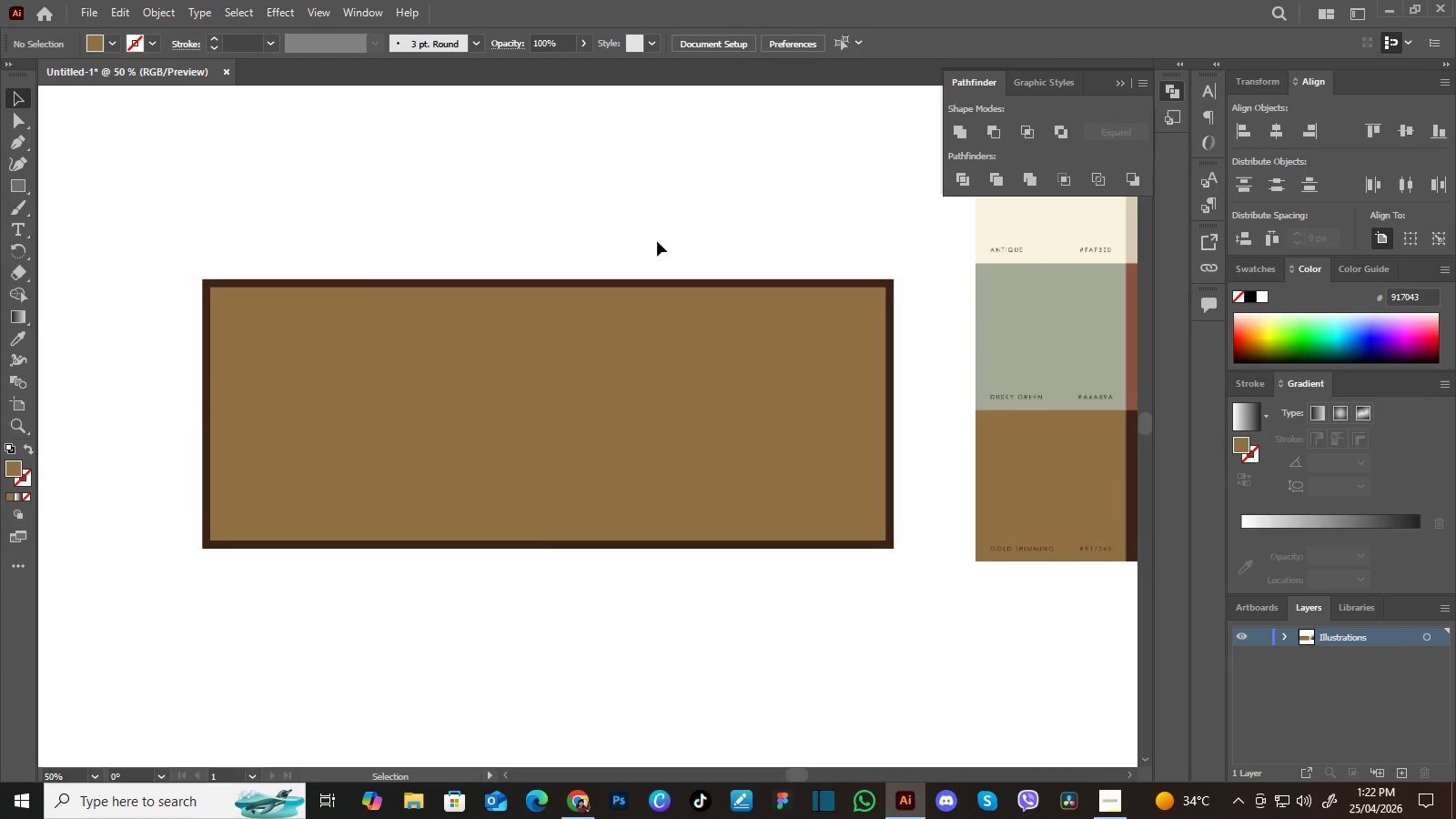 
key(Control+Minus)
 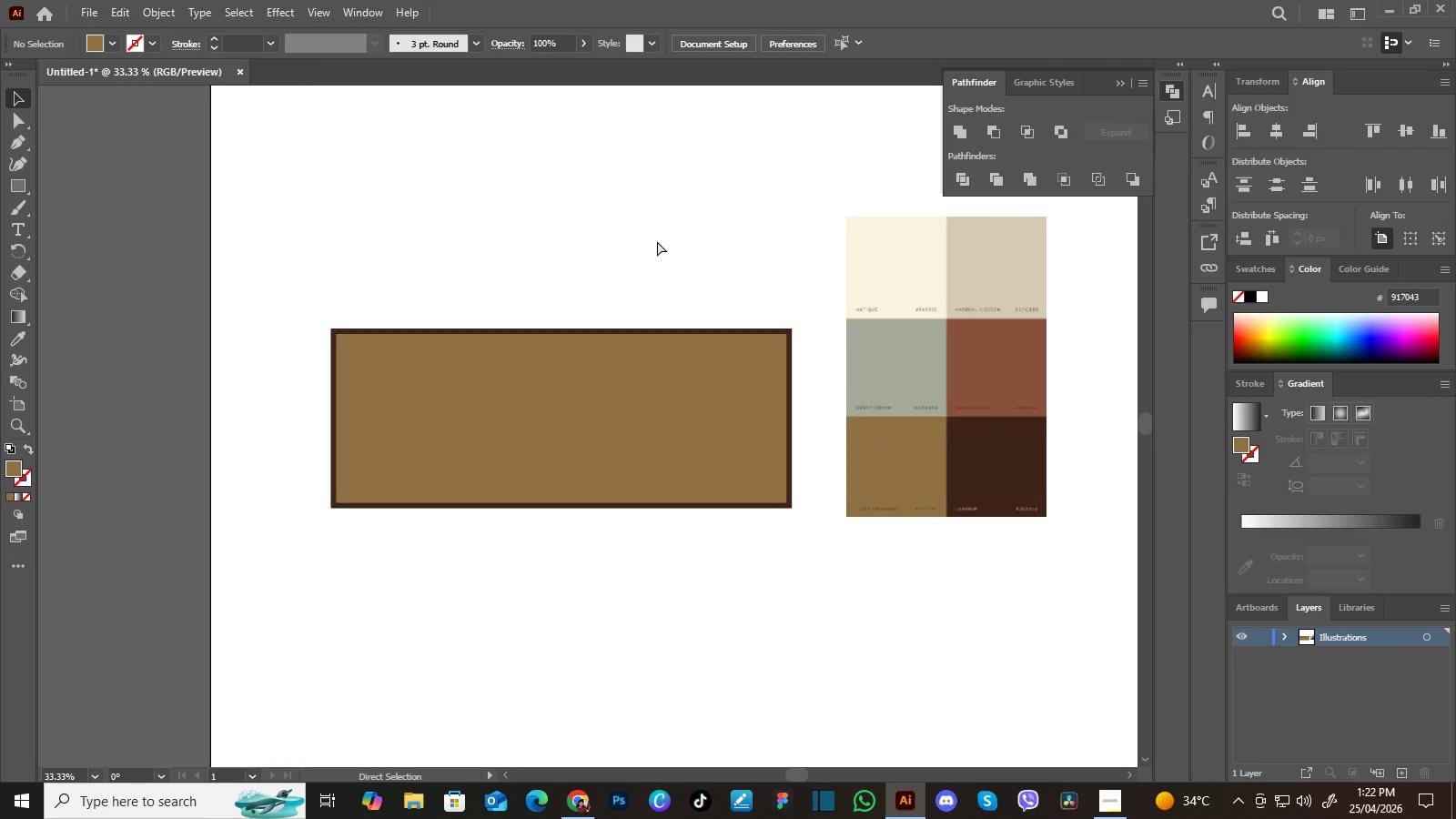 
key(Control+Minus)
 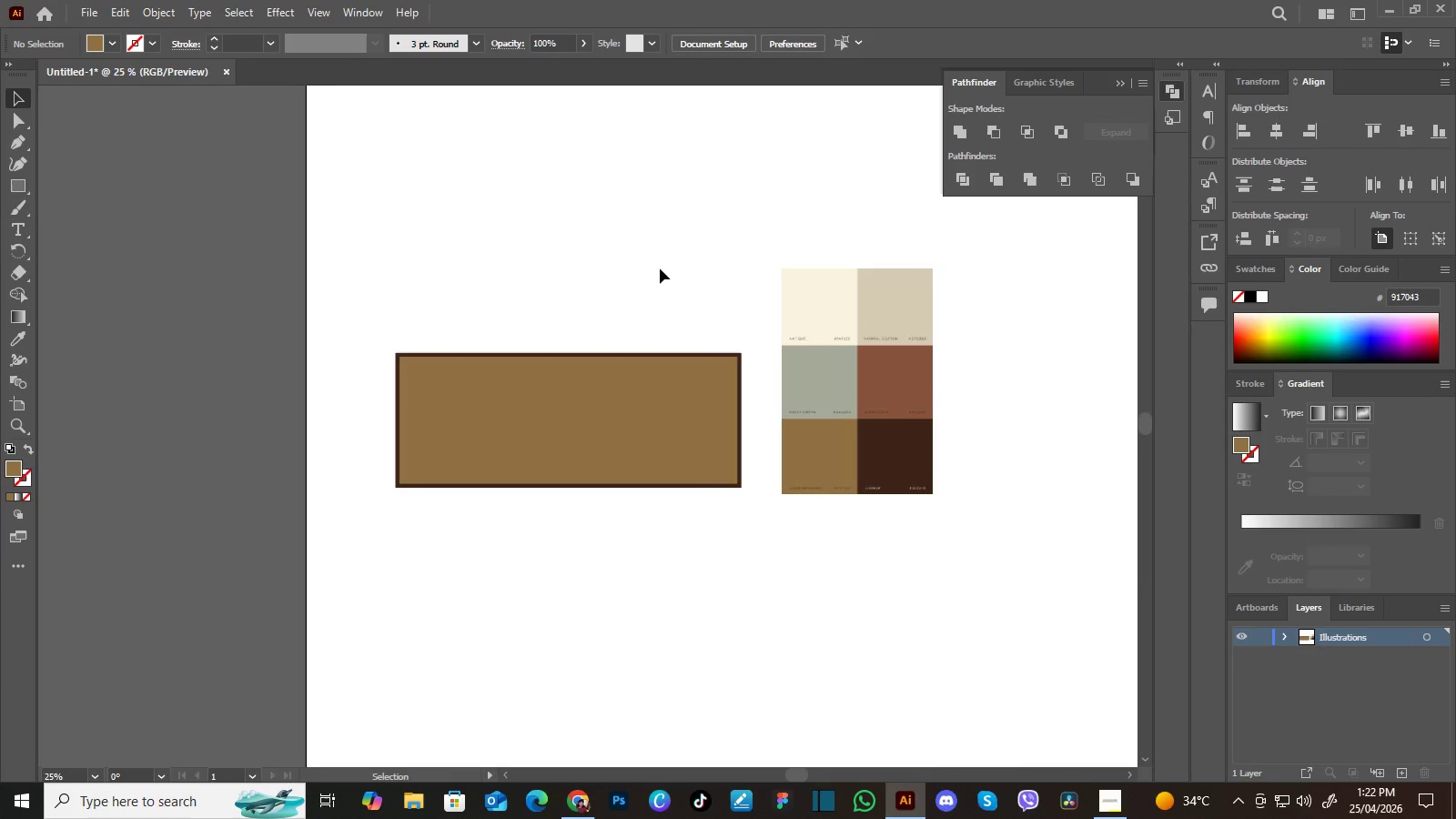 
left_click_drag(start_coordinate=[660, 268], to_coordinate=[608, 406])
 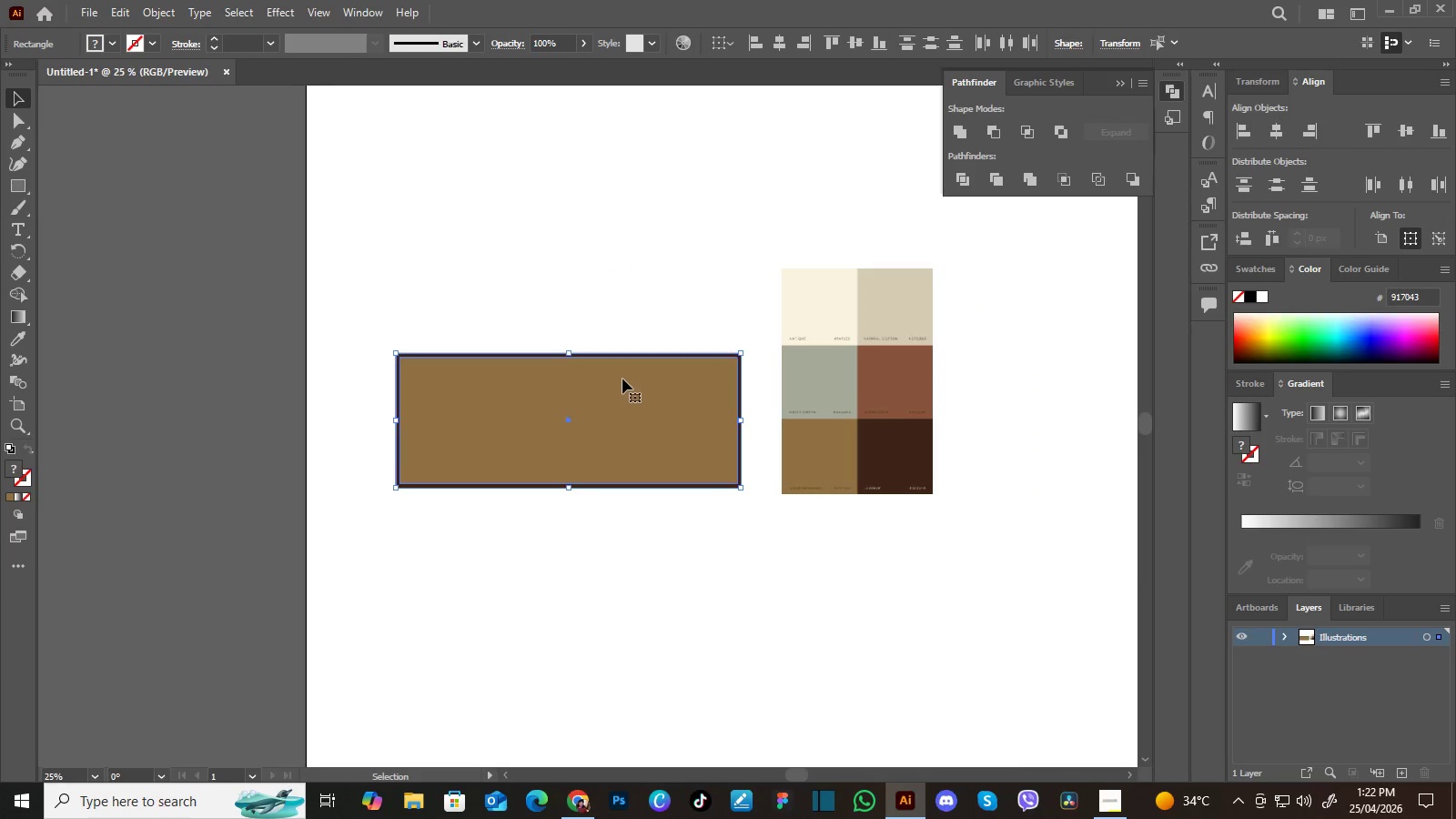 
hold_key(key=AltLeft, duration=1.51)
left_click_drag(start_coordinate=[623, 378], to_coordinate=[1014, 232])
 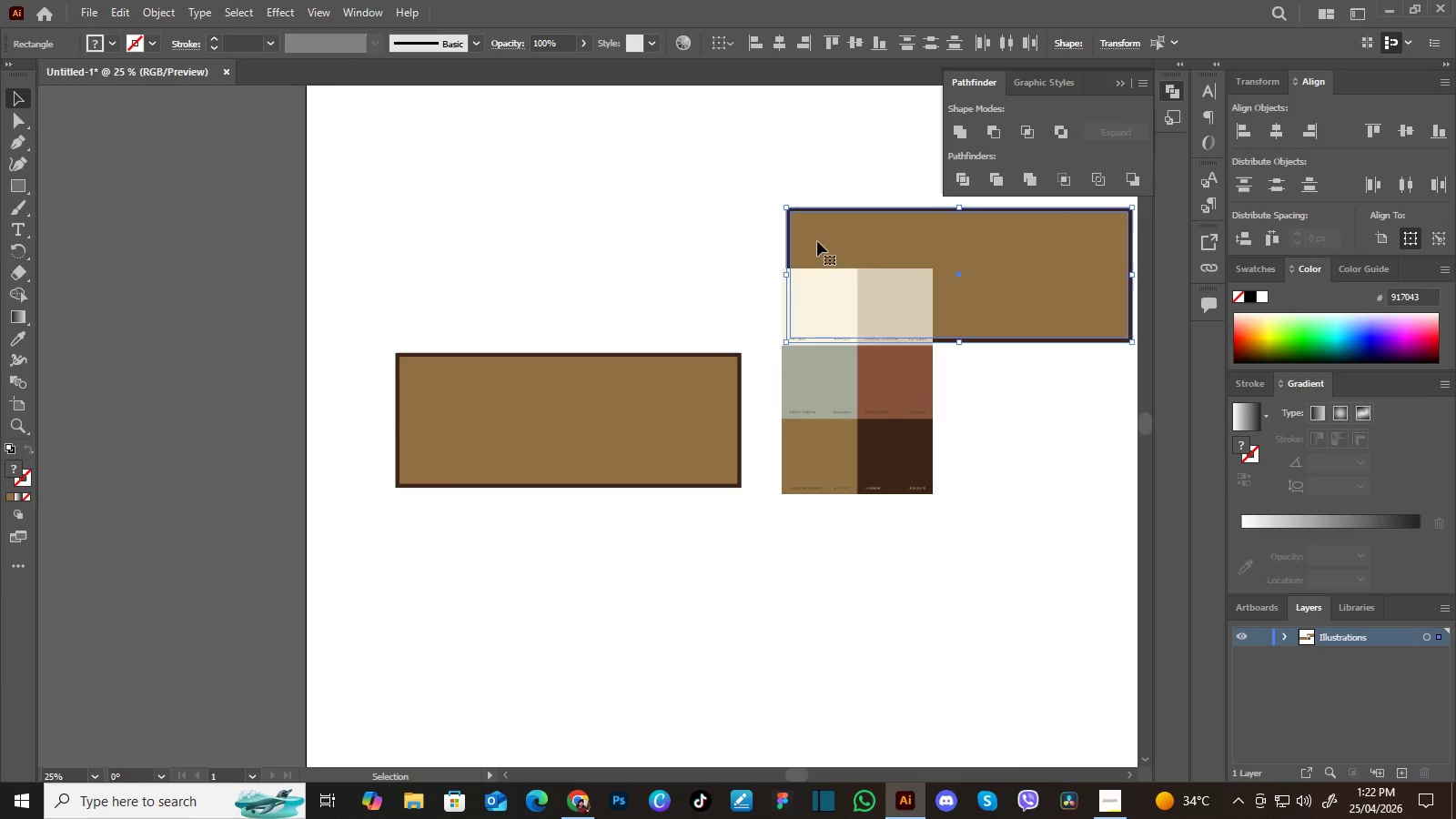 
hold_key(key=AltLeft, duration=0.5)
 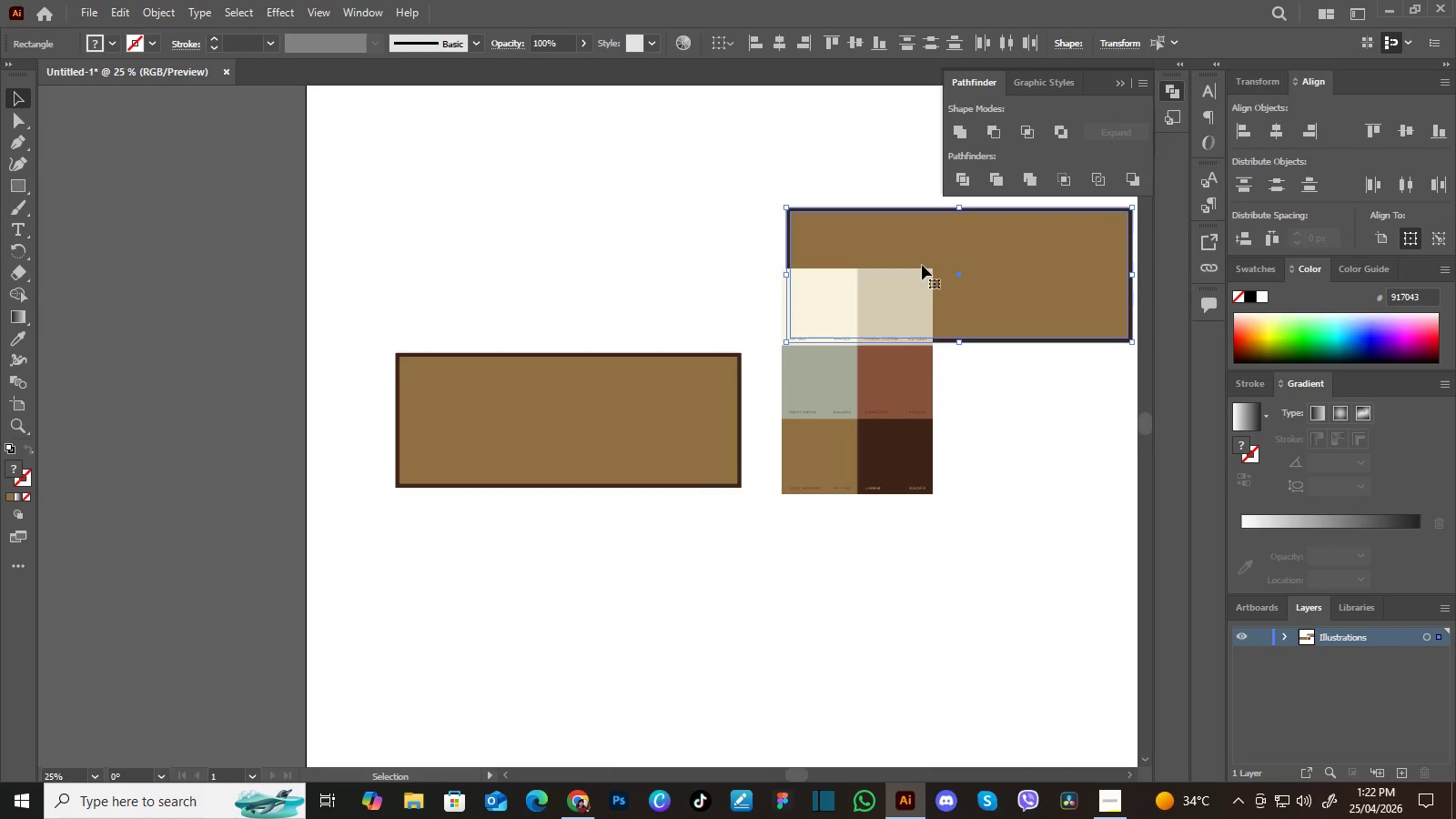 
hold_key(key=Space, duration=0.62)
 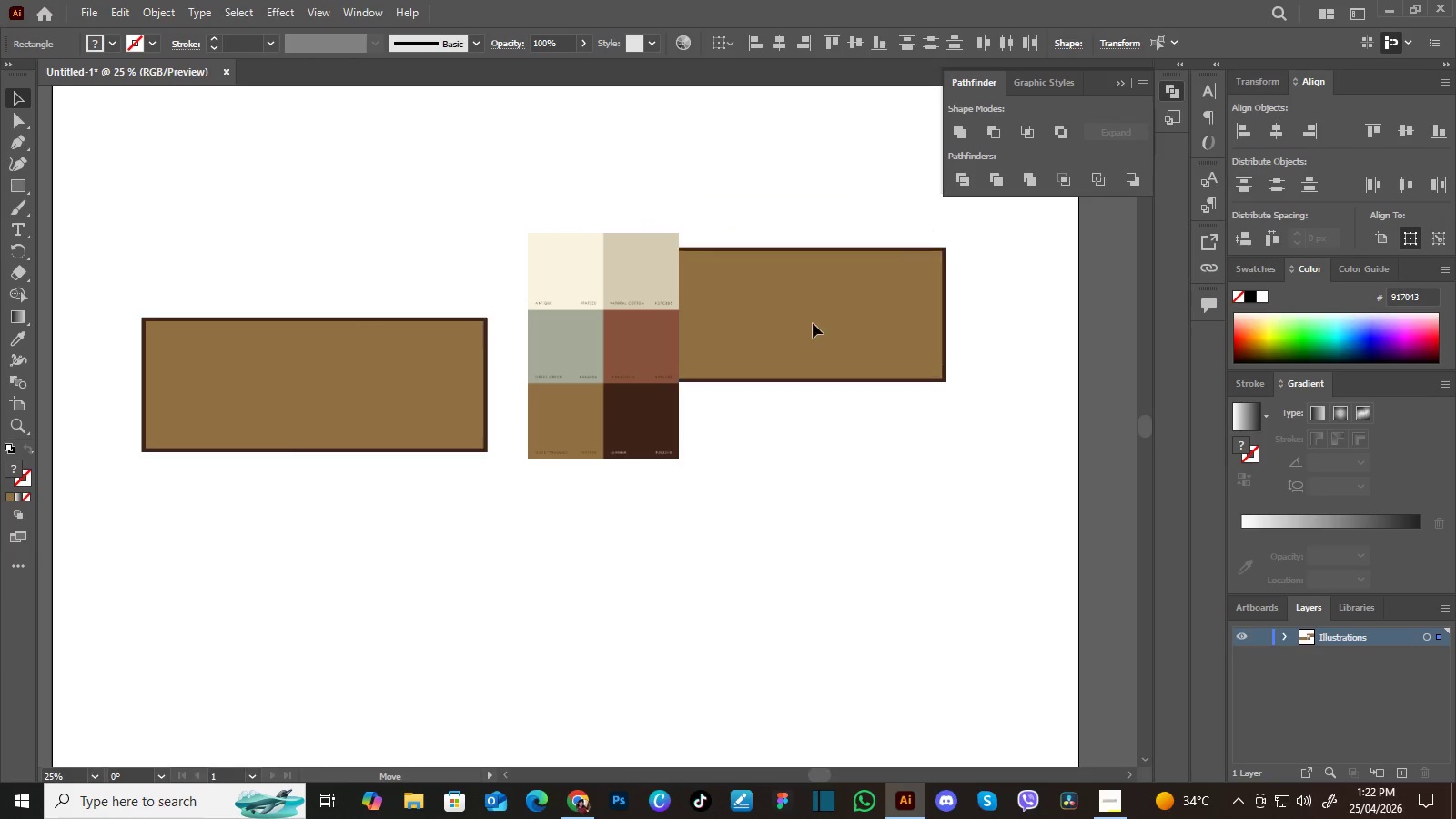 
left_click_drag(start_coordinate=[946, 287], to_coordinate=[693, 252])
 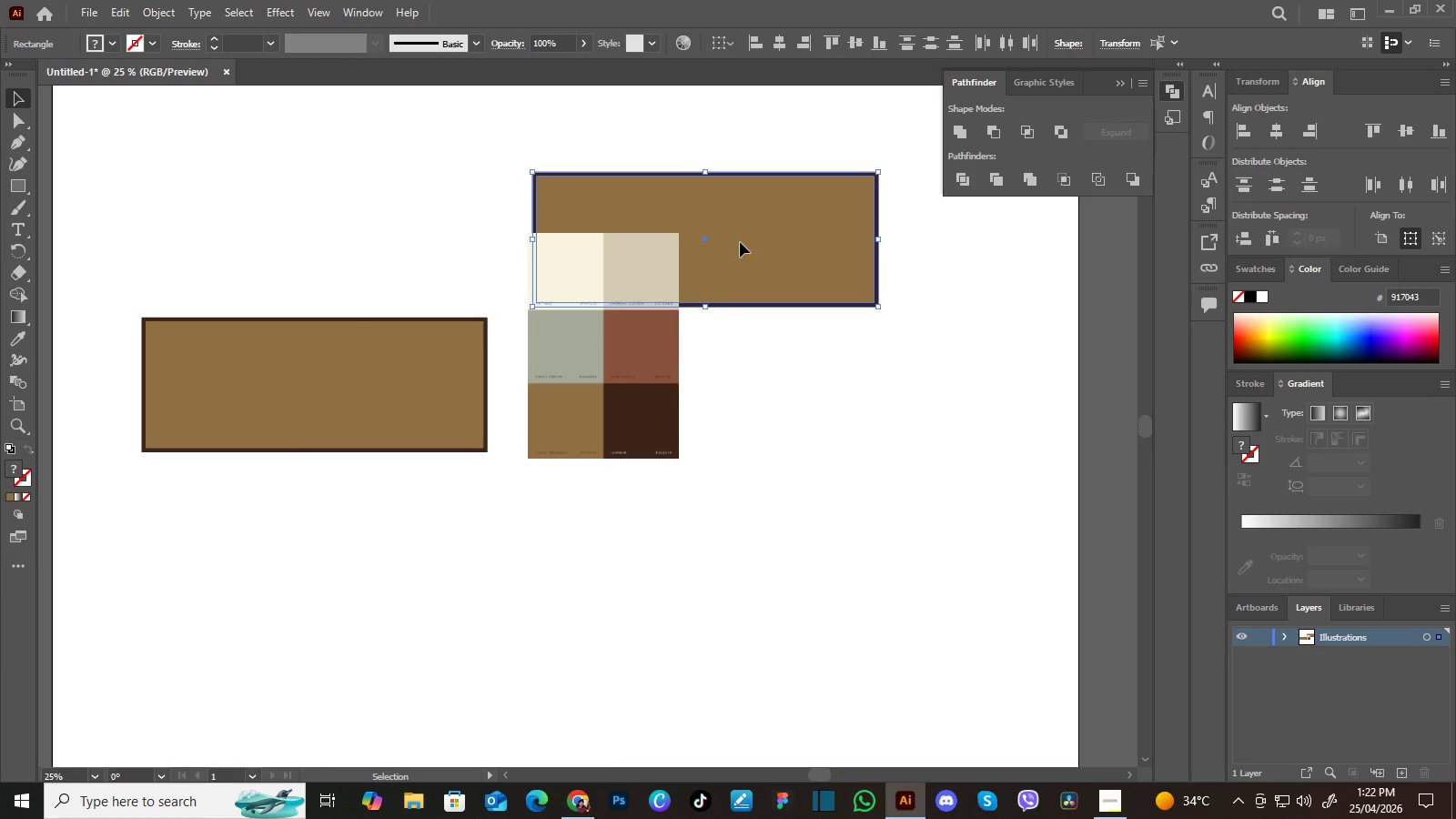 
left_click_drag(start_coordinate=[740, 242], to_coordinate=[899, 386])
 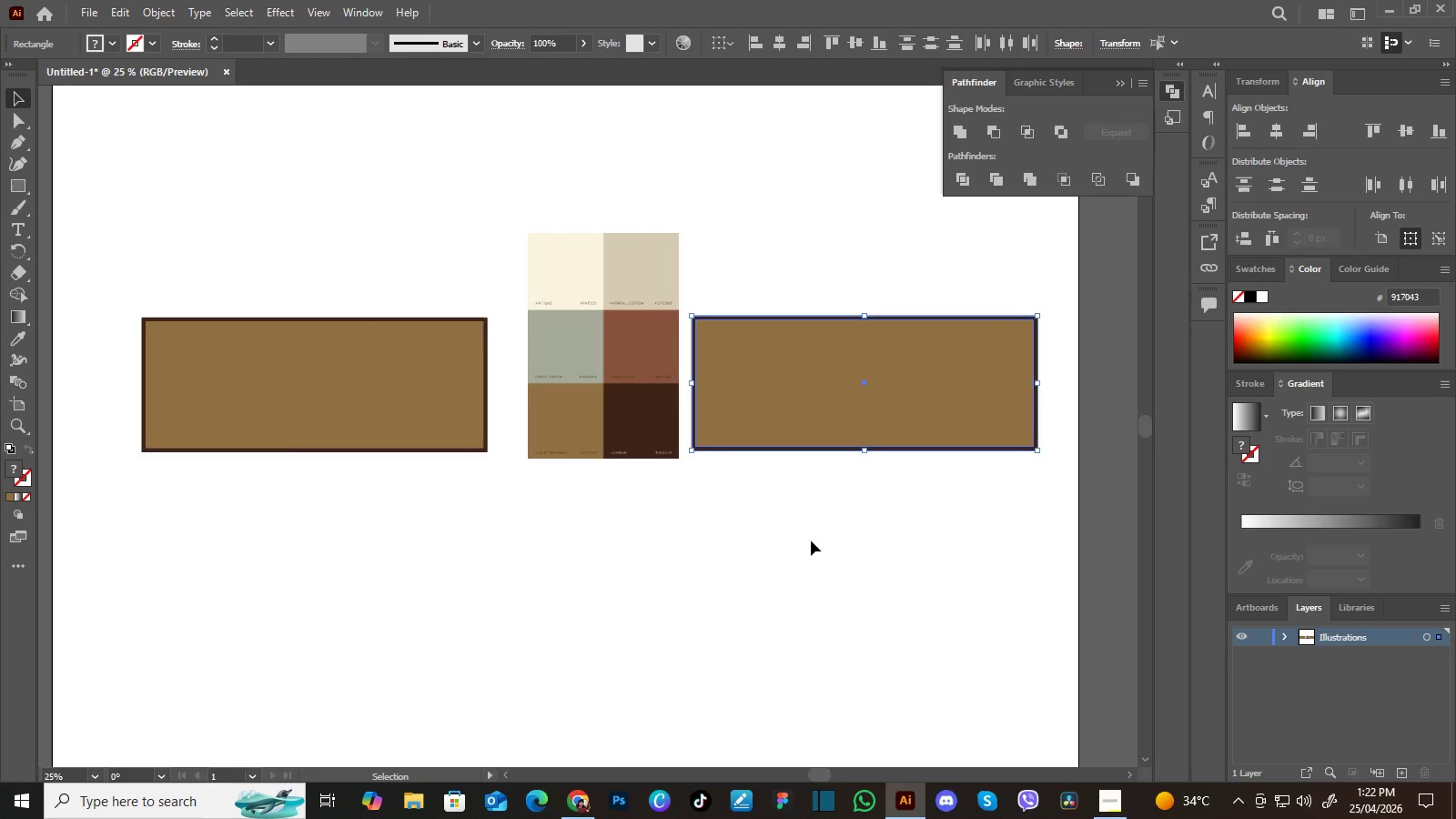 
left_click([809, 544])
 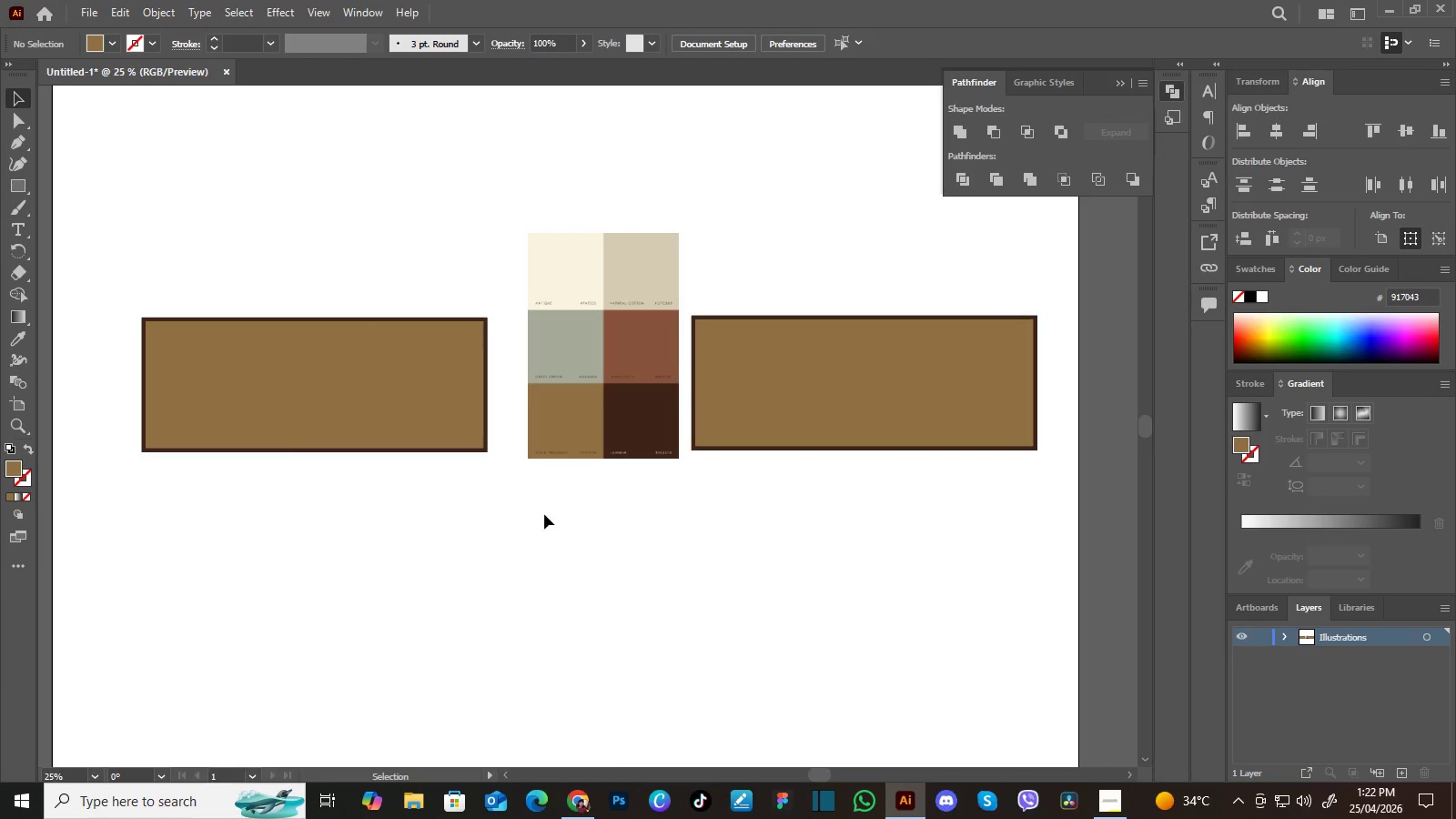 
hold_key(key=Space, duration=1.51)
 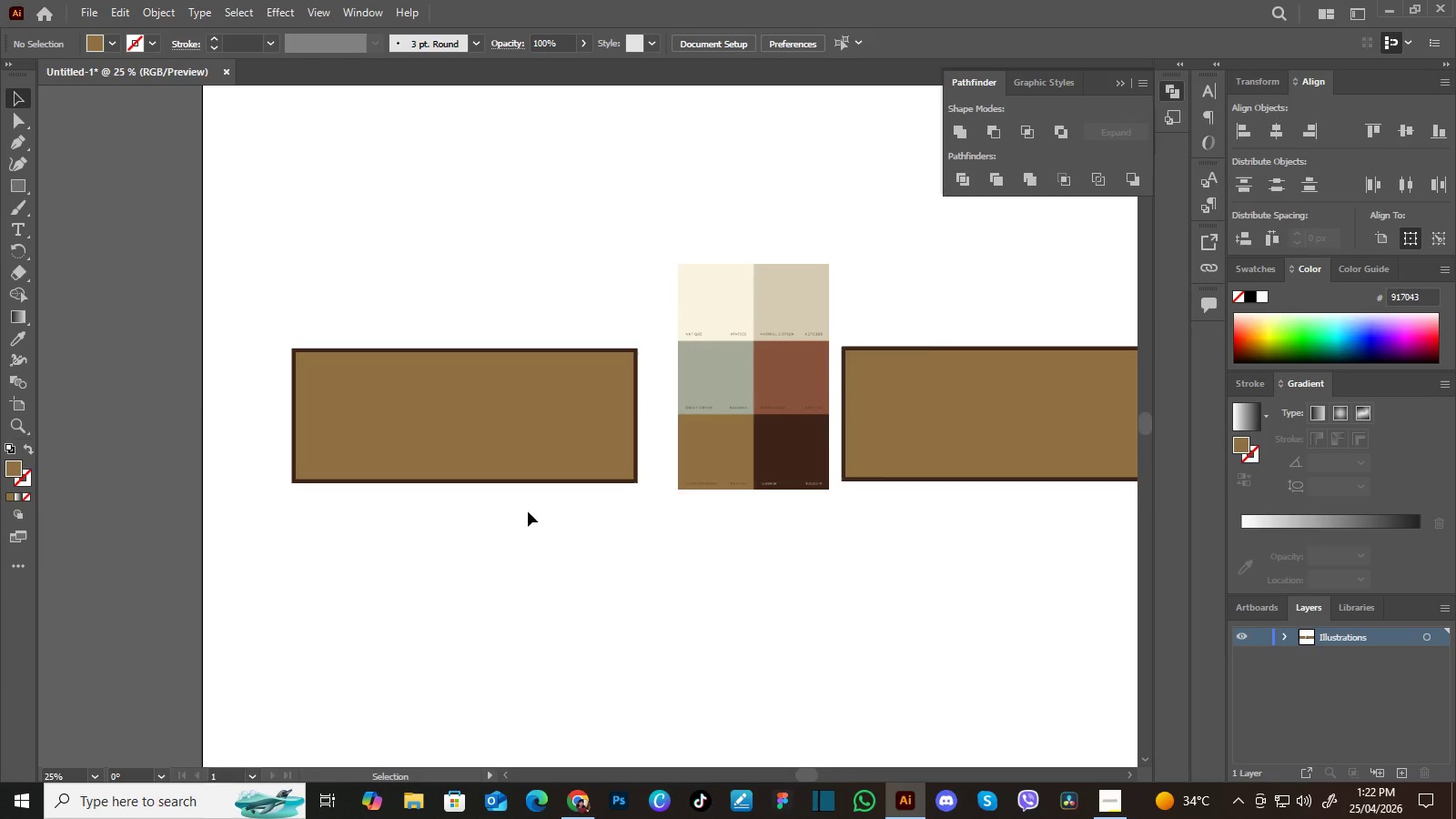 
left_click_drag(start_coordinate=[432, 520], to_coordinate=[587, 508])
 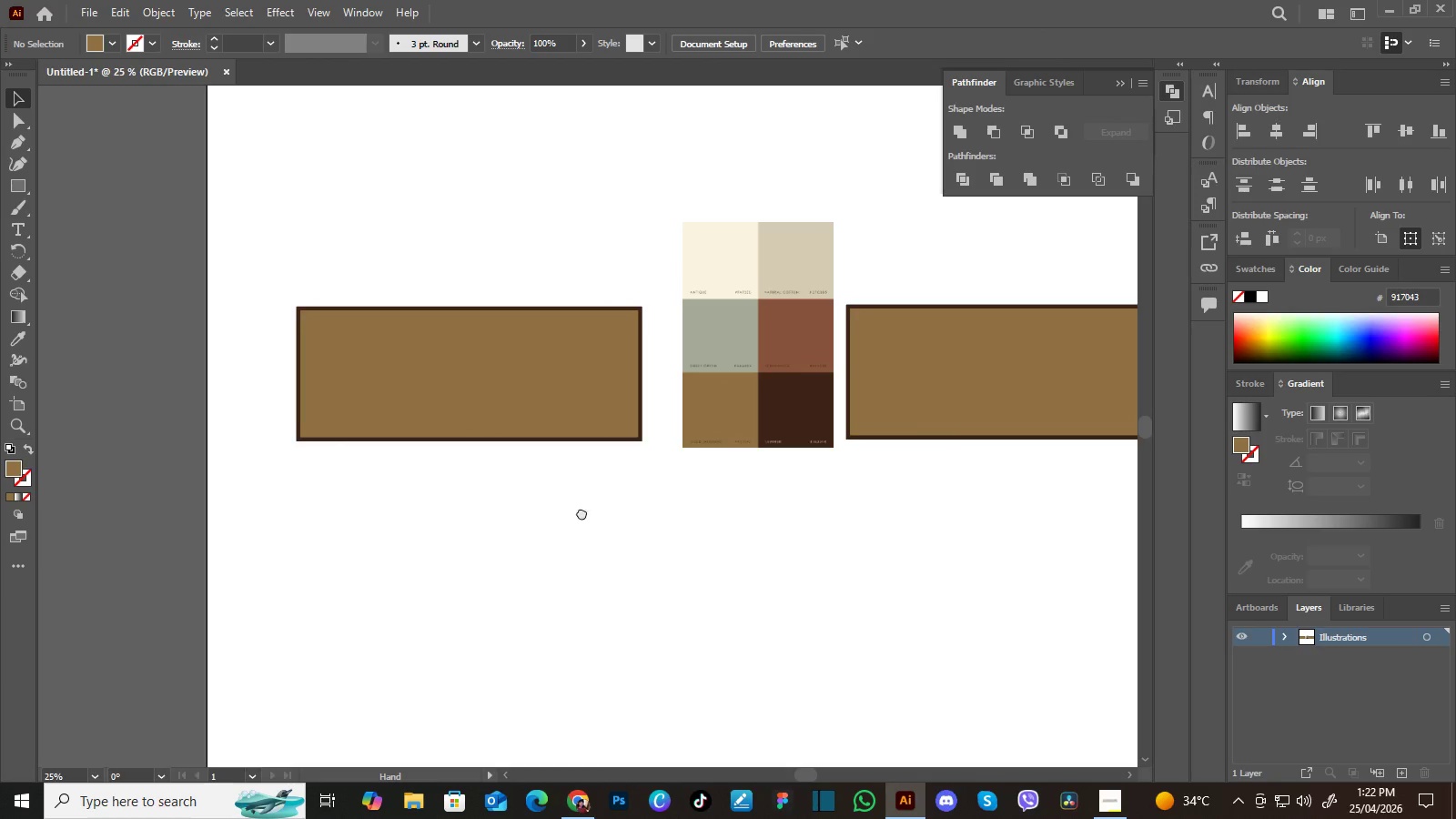 
left_click_drag(start_coordinate=[581, 511], to_coordinate=[577, 533])
 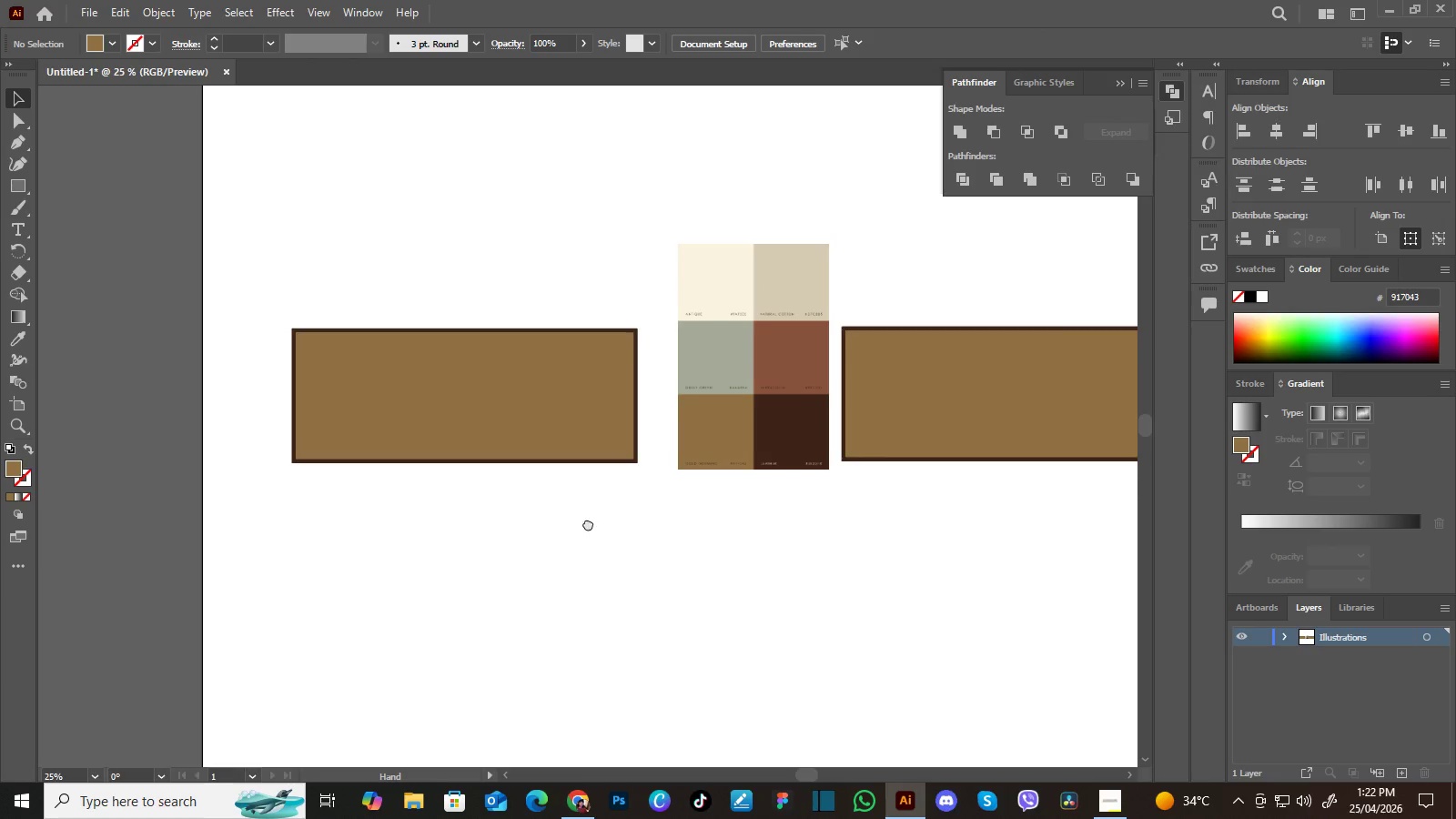 
left_click_drag(start_coordinate=[588, 521], to_coordinate=[588, 541])
 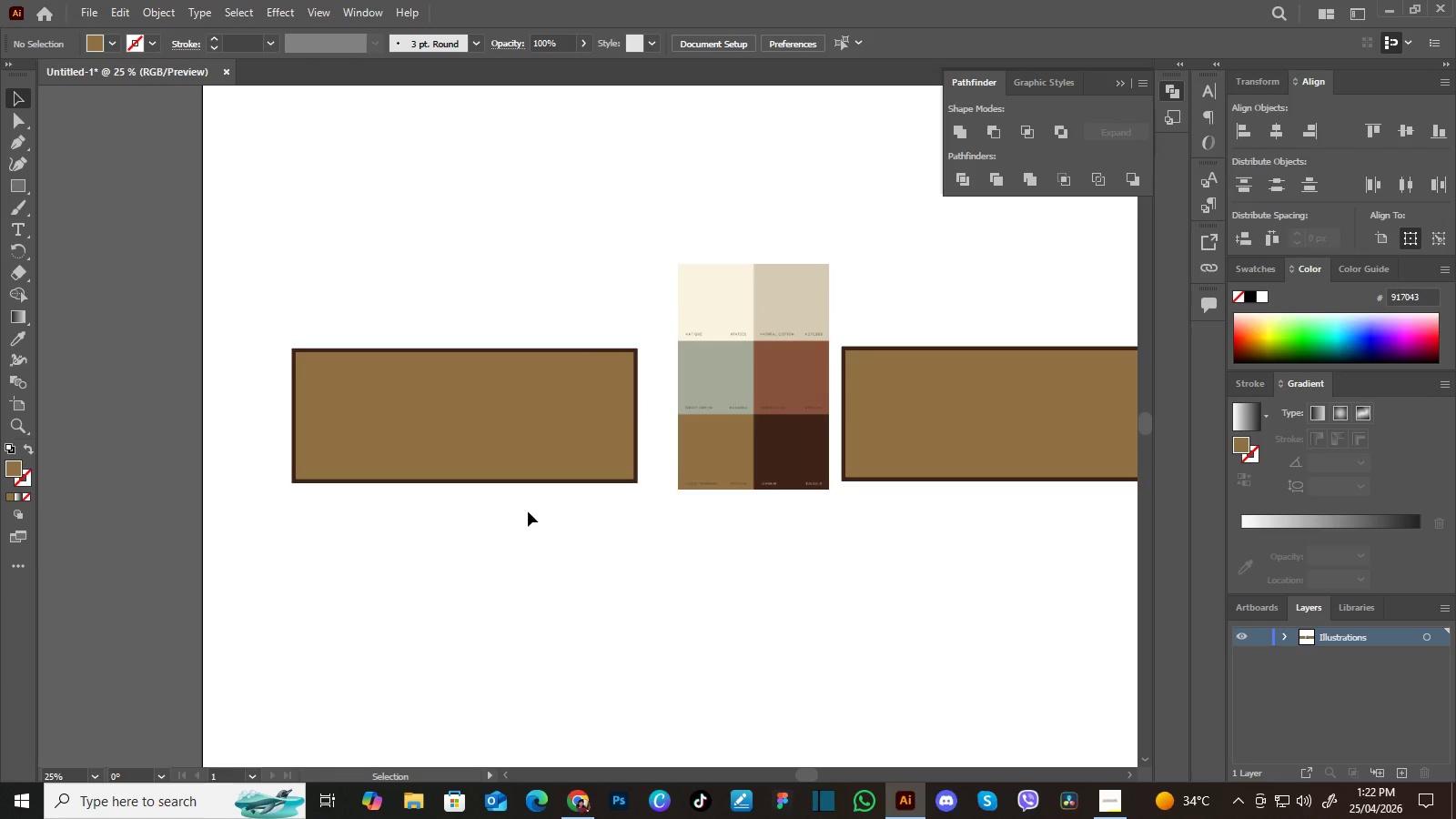 
key(Control+Equal)
 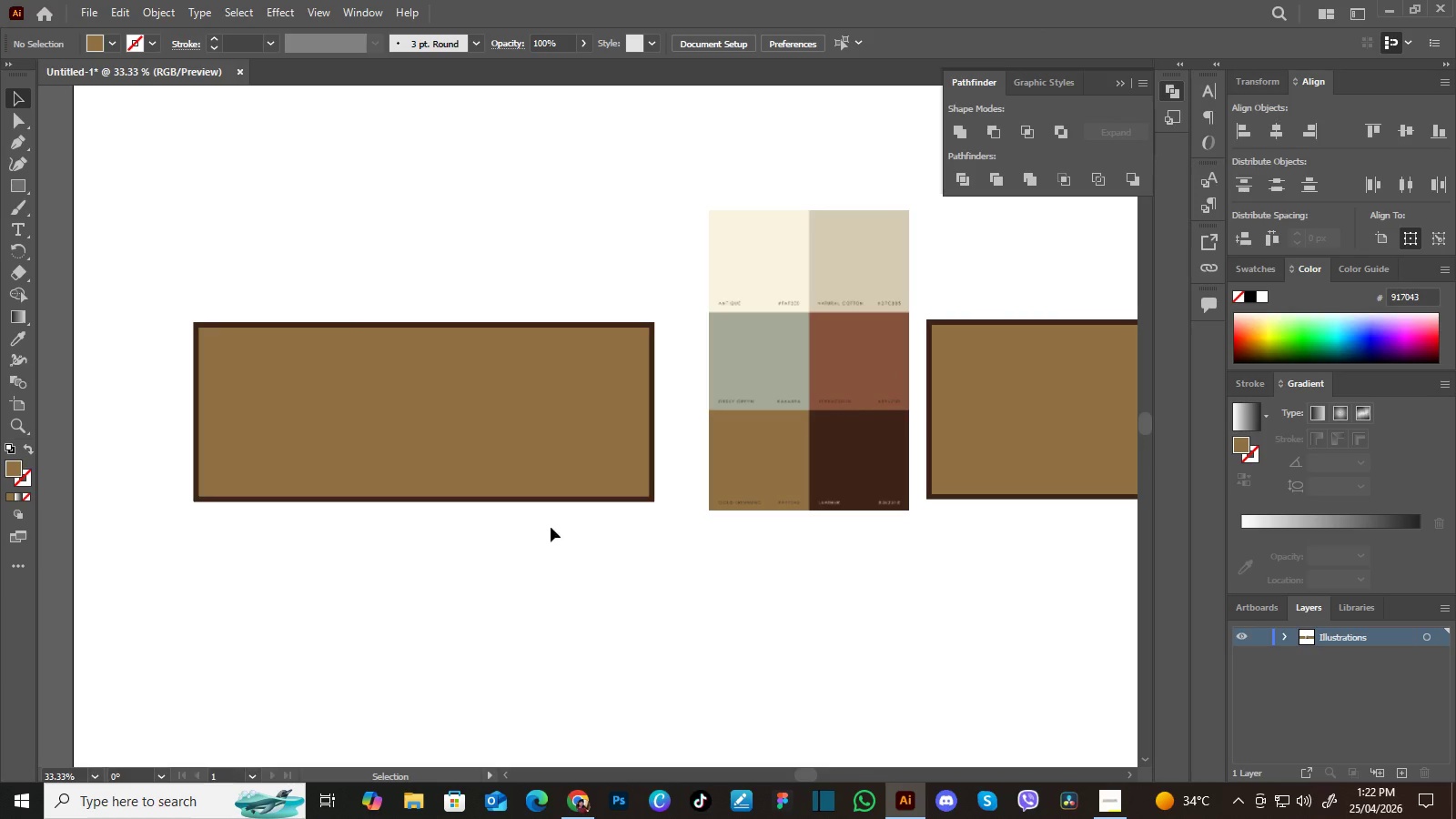 
hold_key(key=Space, duration=1.5)
 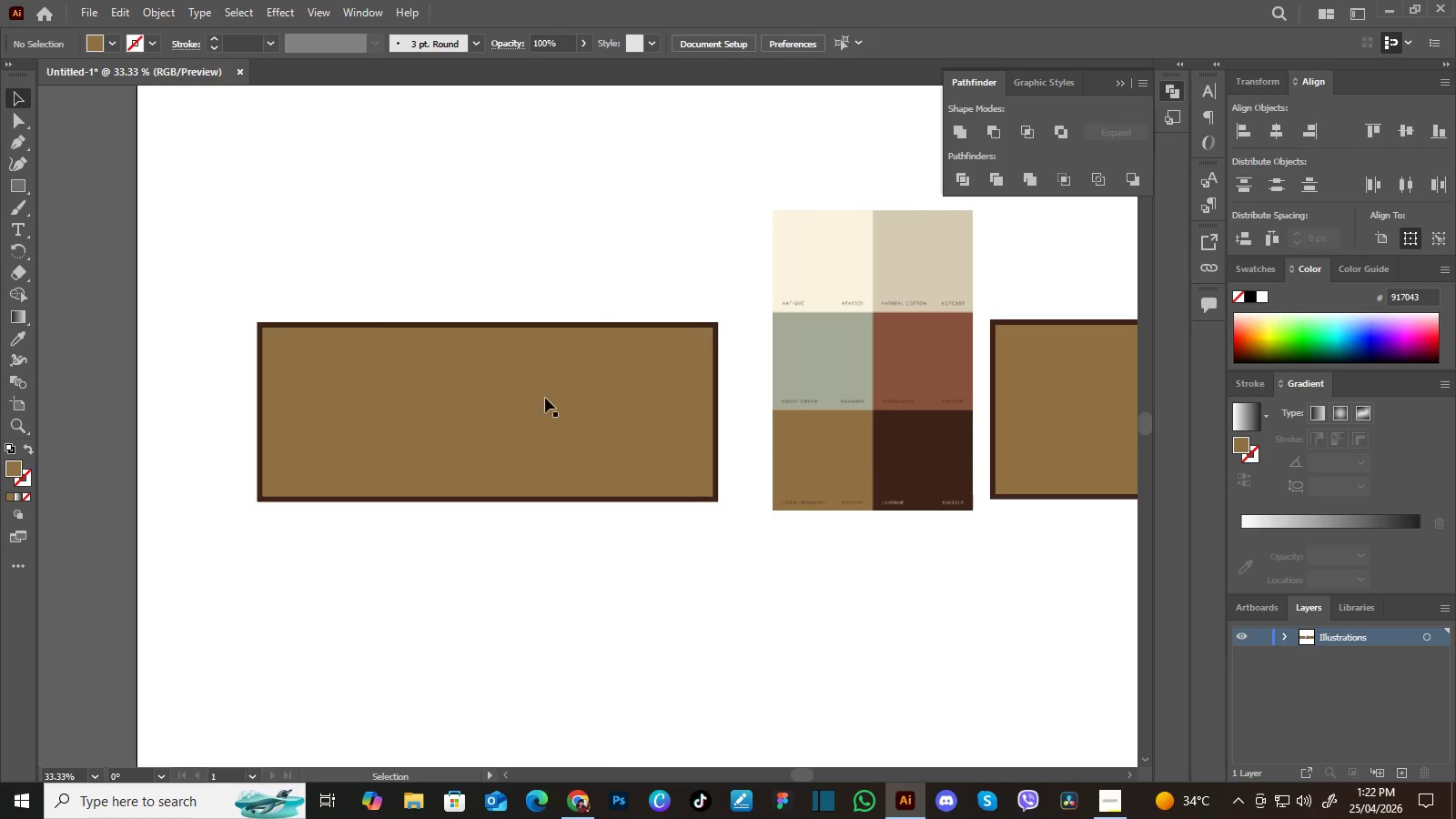 
left_click_drag(start_coordinate=[565, 556], to_coordinate=[595, 538])
 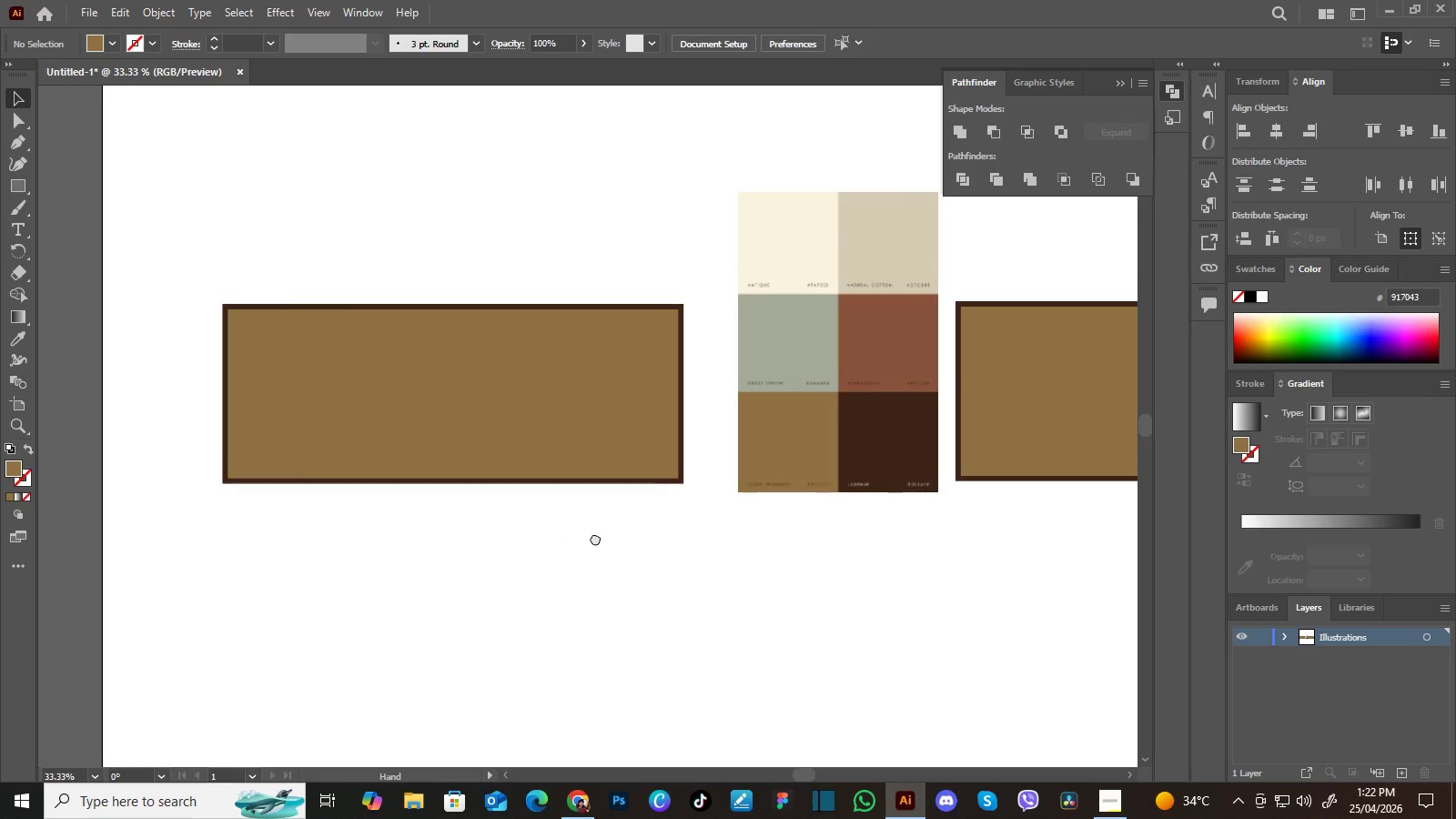 
left_click_drag(start_coordinate=[595, 538], to_coordinate=[623, 553])
 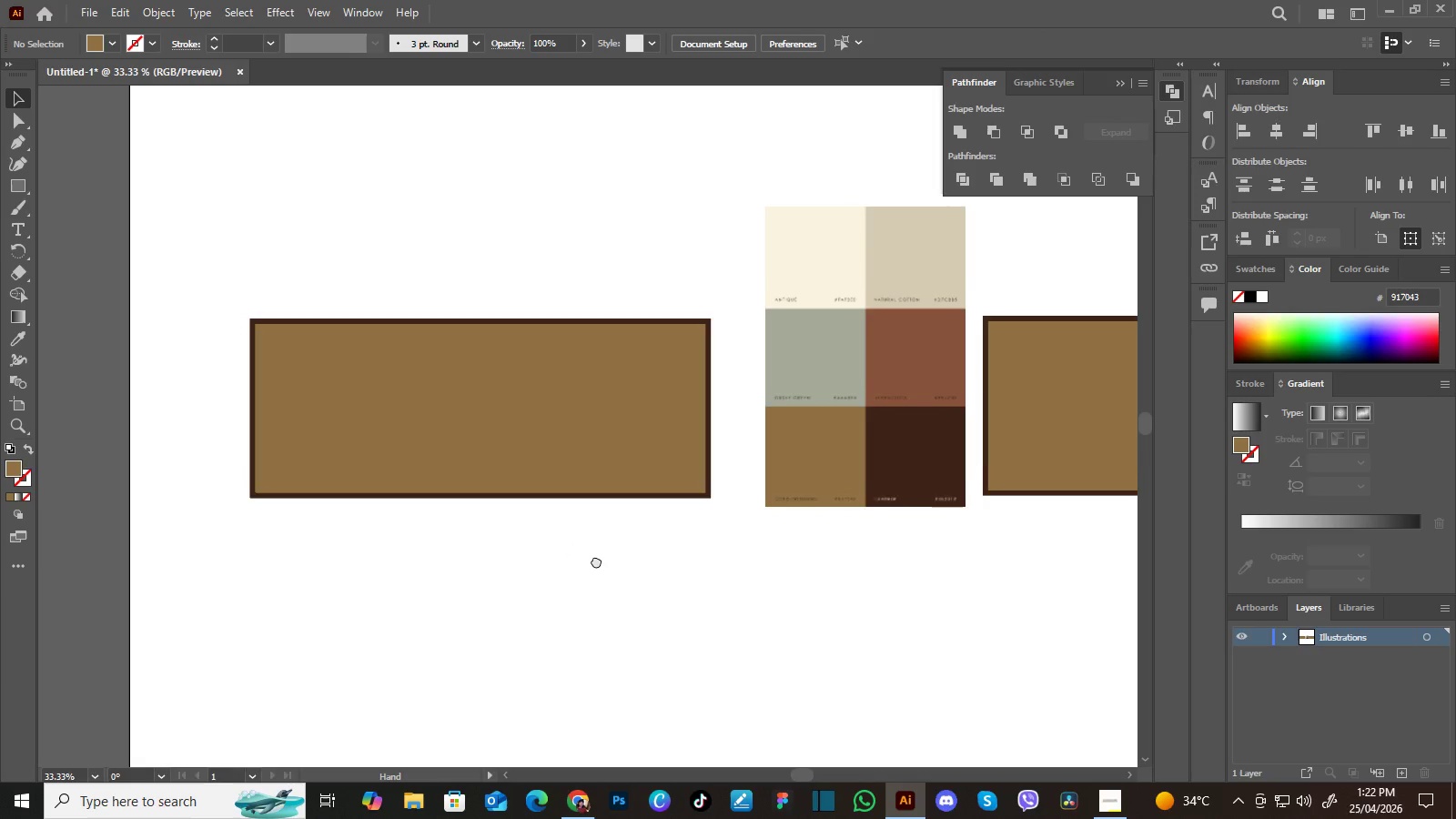 
left_click_drag(start_coordinate=[595, 560], to_coordinate=[602, 563])
 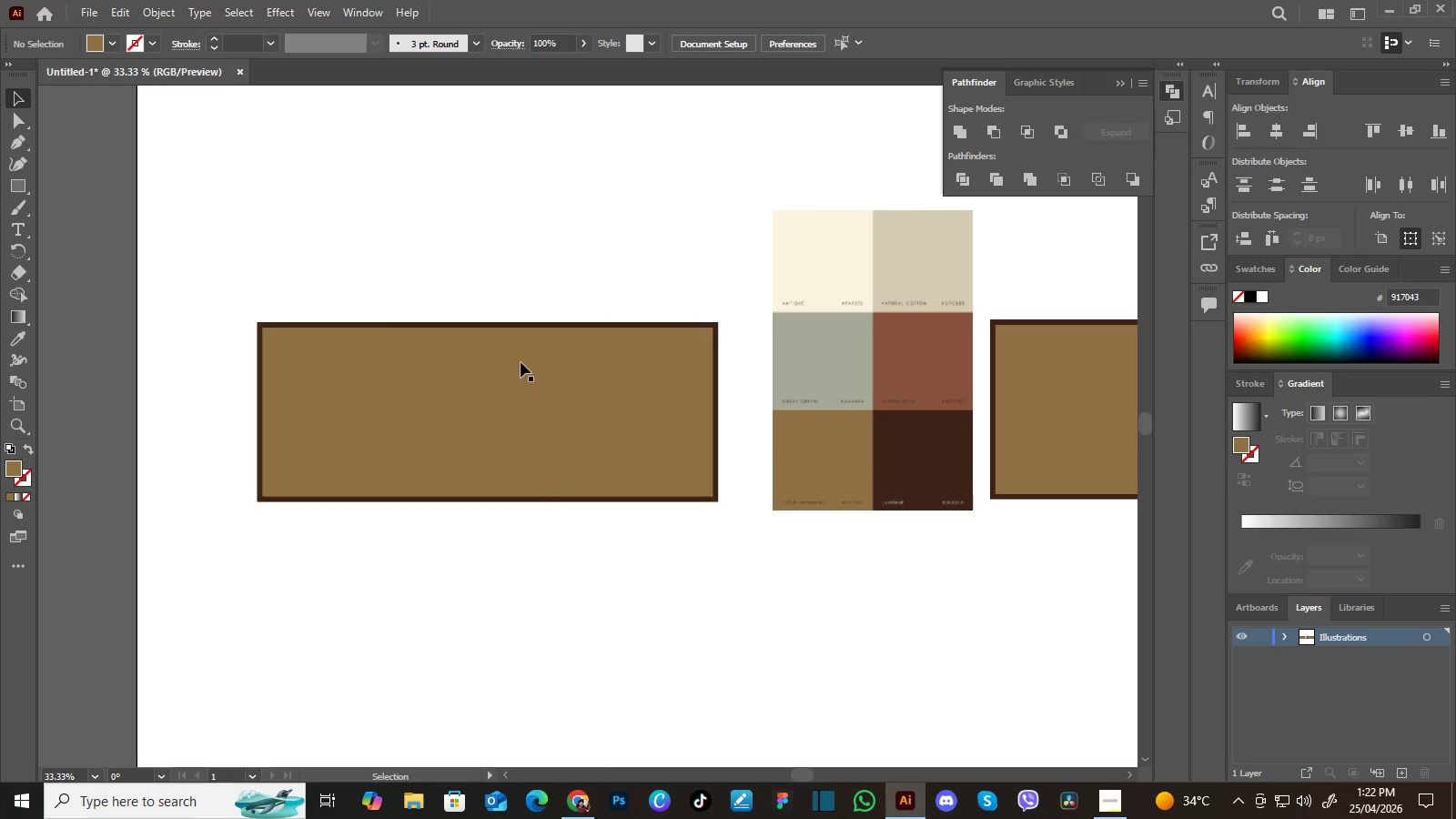 
hold_key(key=Space, duration=0.36)
 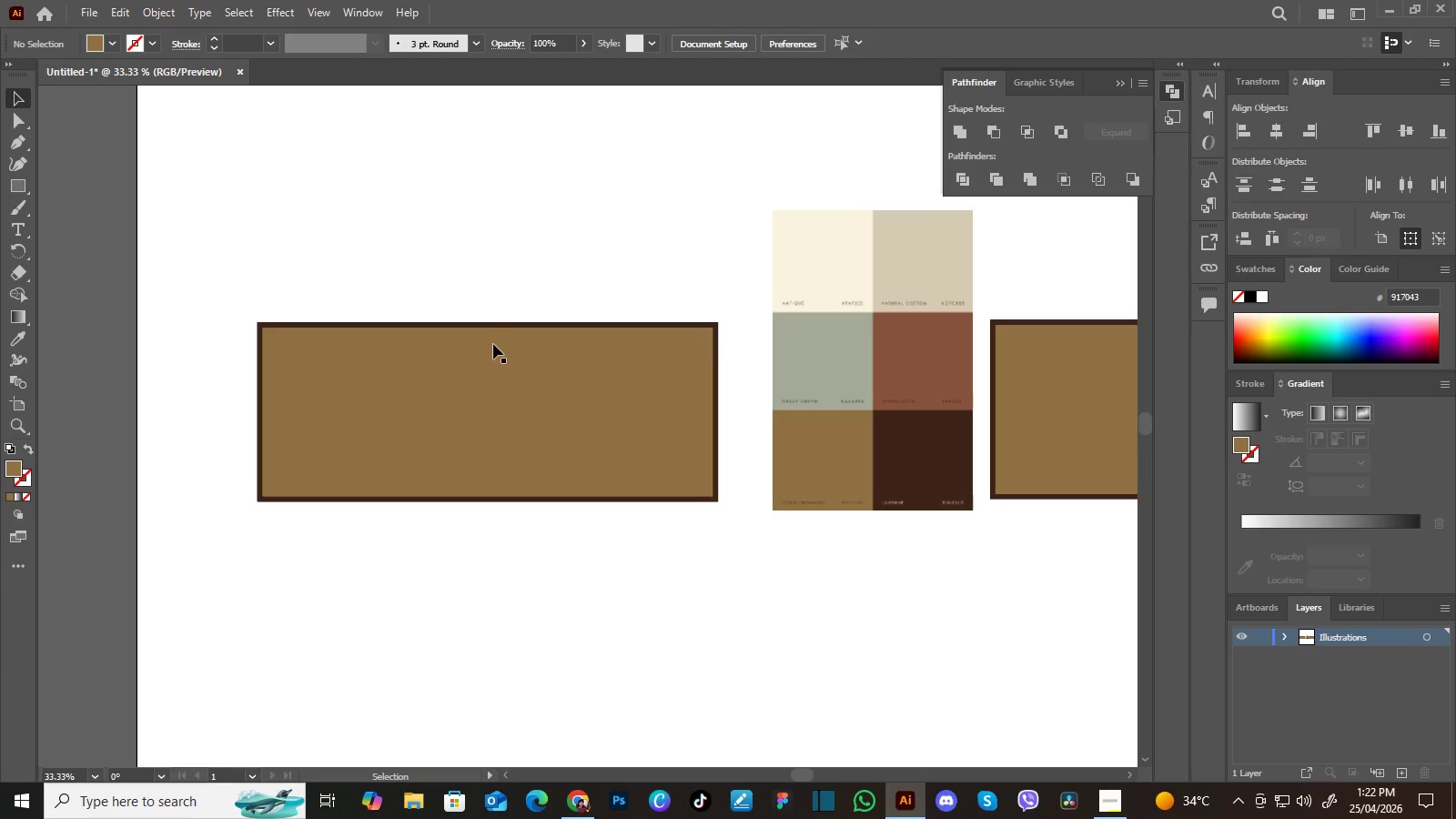 
left_click([491, 405])
 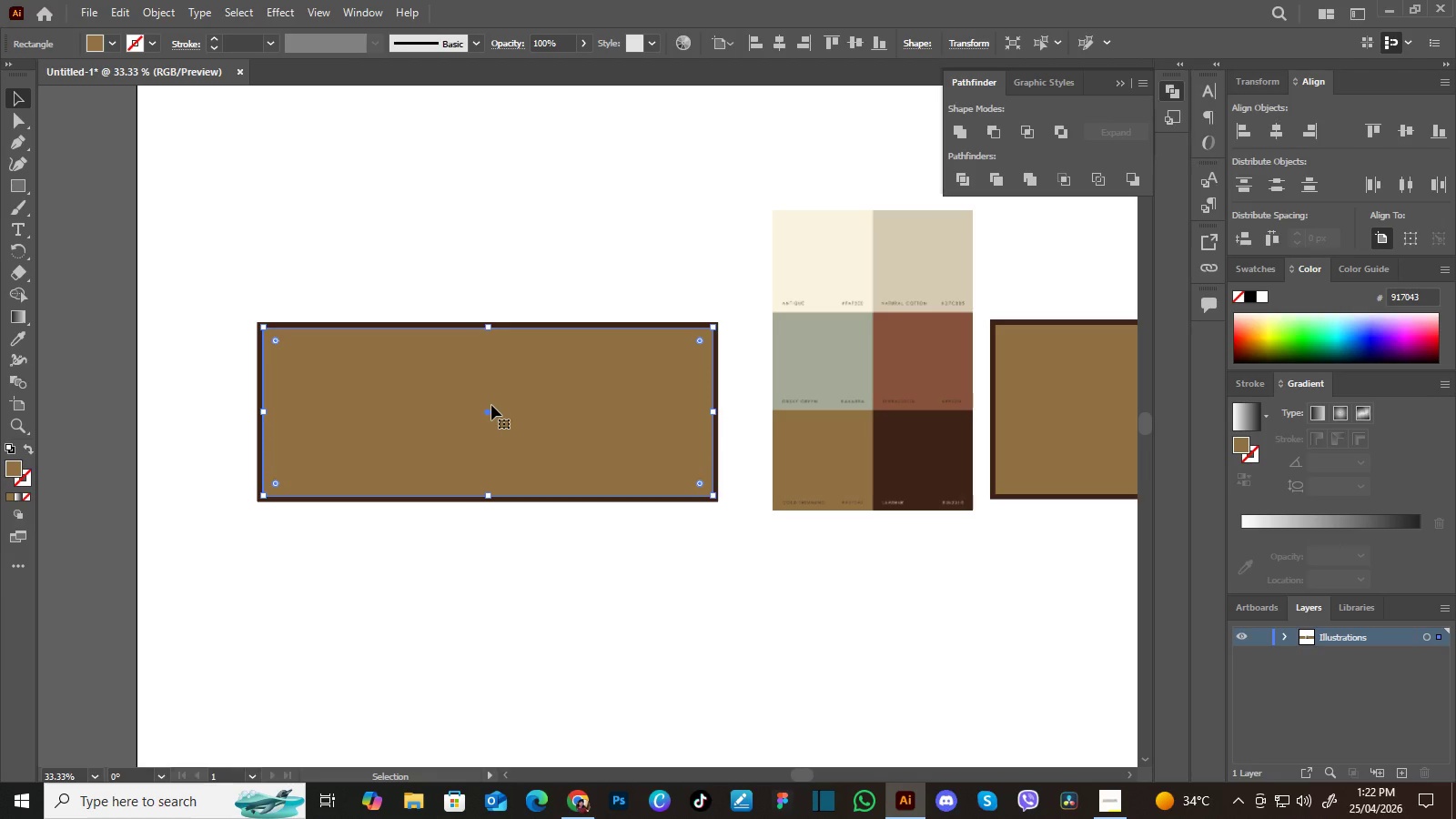 
hold_key(key=AltLeft, duration=1.5)
left_click_drag(start_coordinate=[491, 405], to_coordinate=[498, 607])
 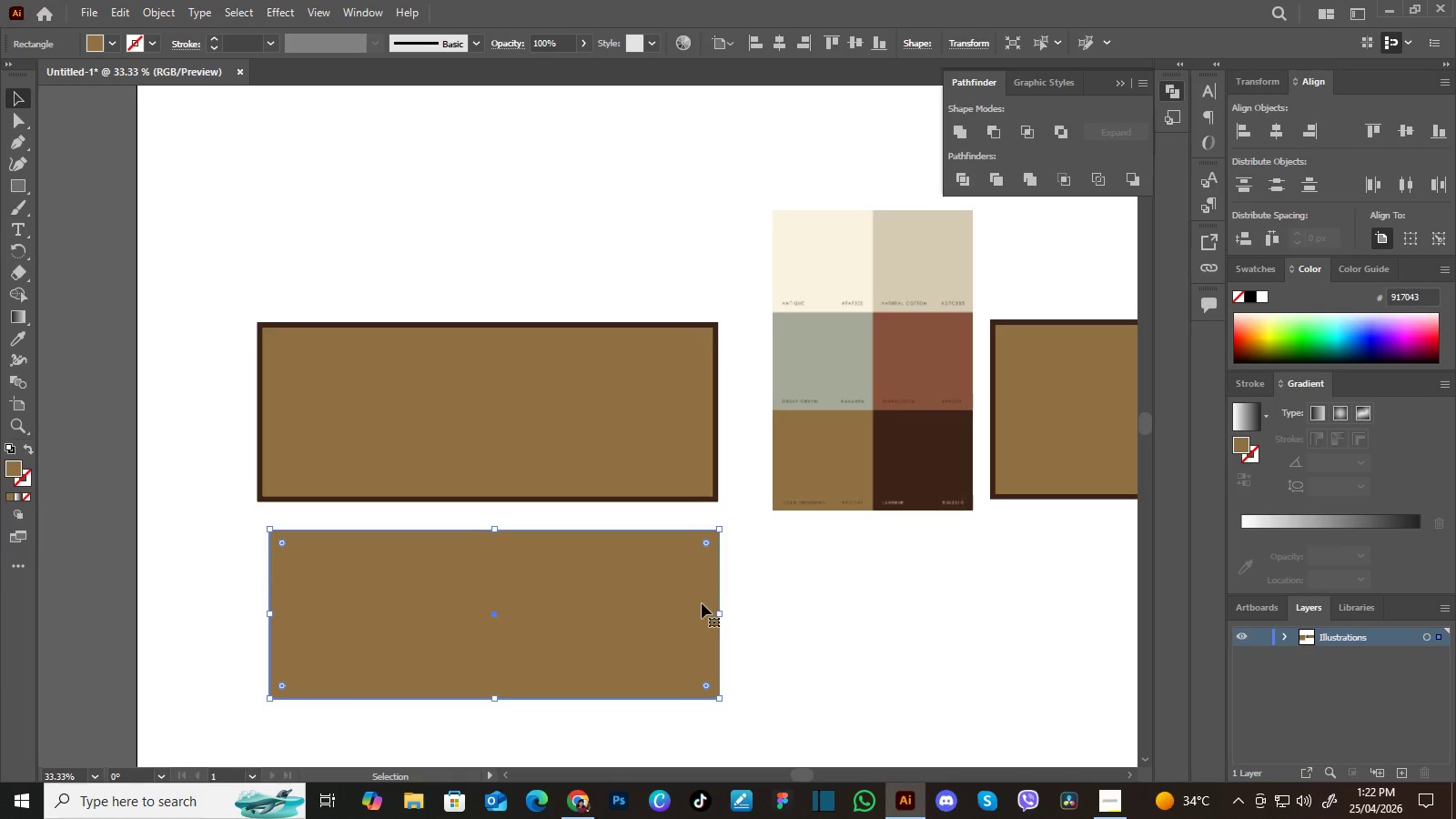 
wait(6.38)
 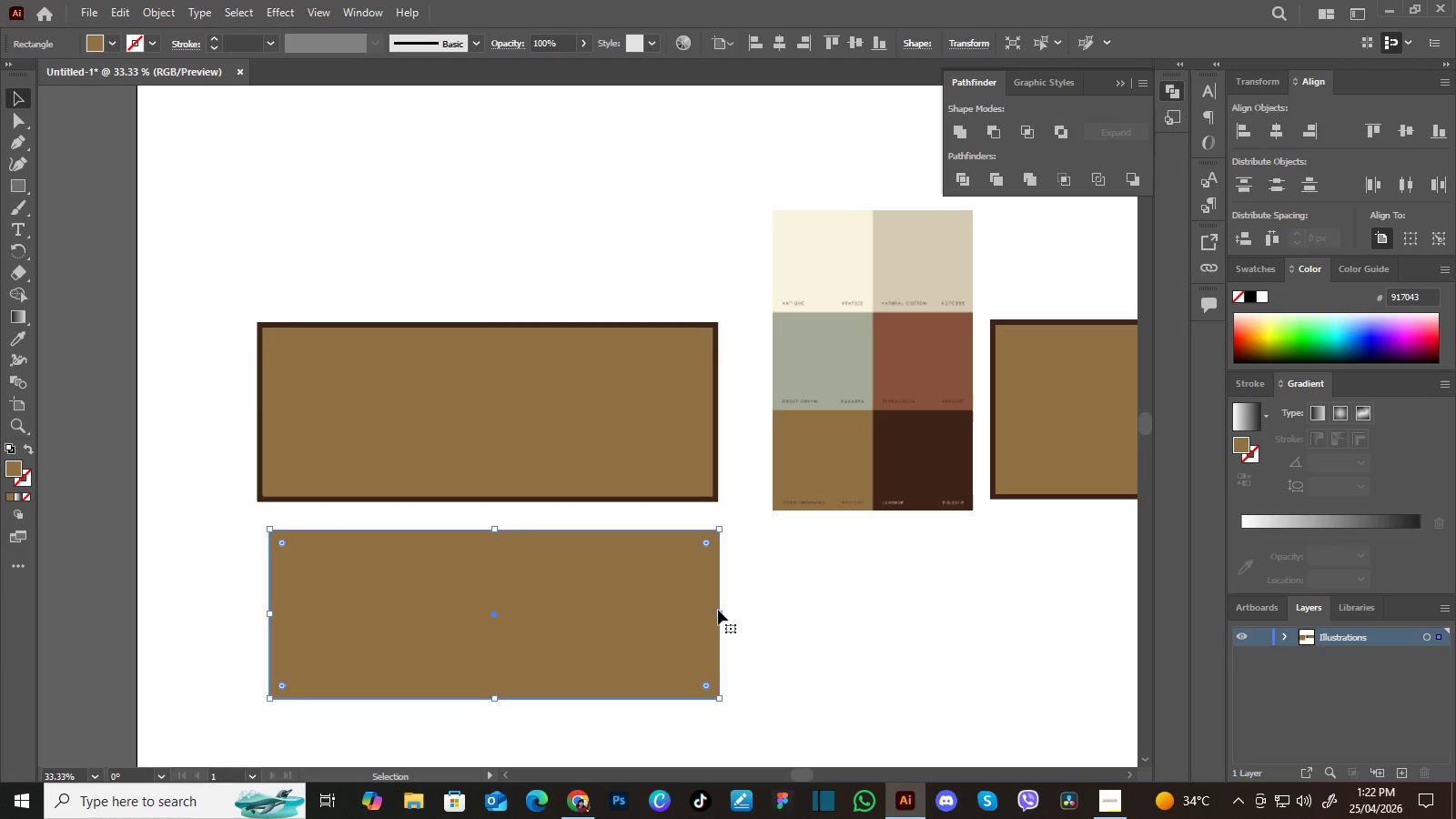 
left_click_drag(start_coordinate=[719, 614], to_coordinate=[636, 612])
 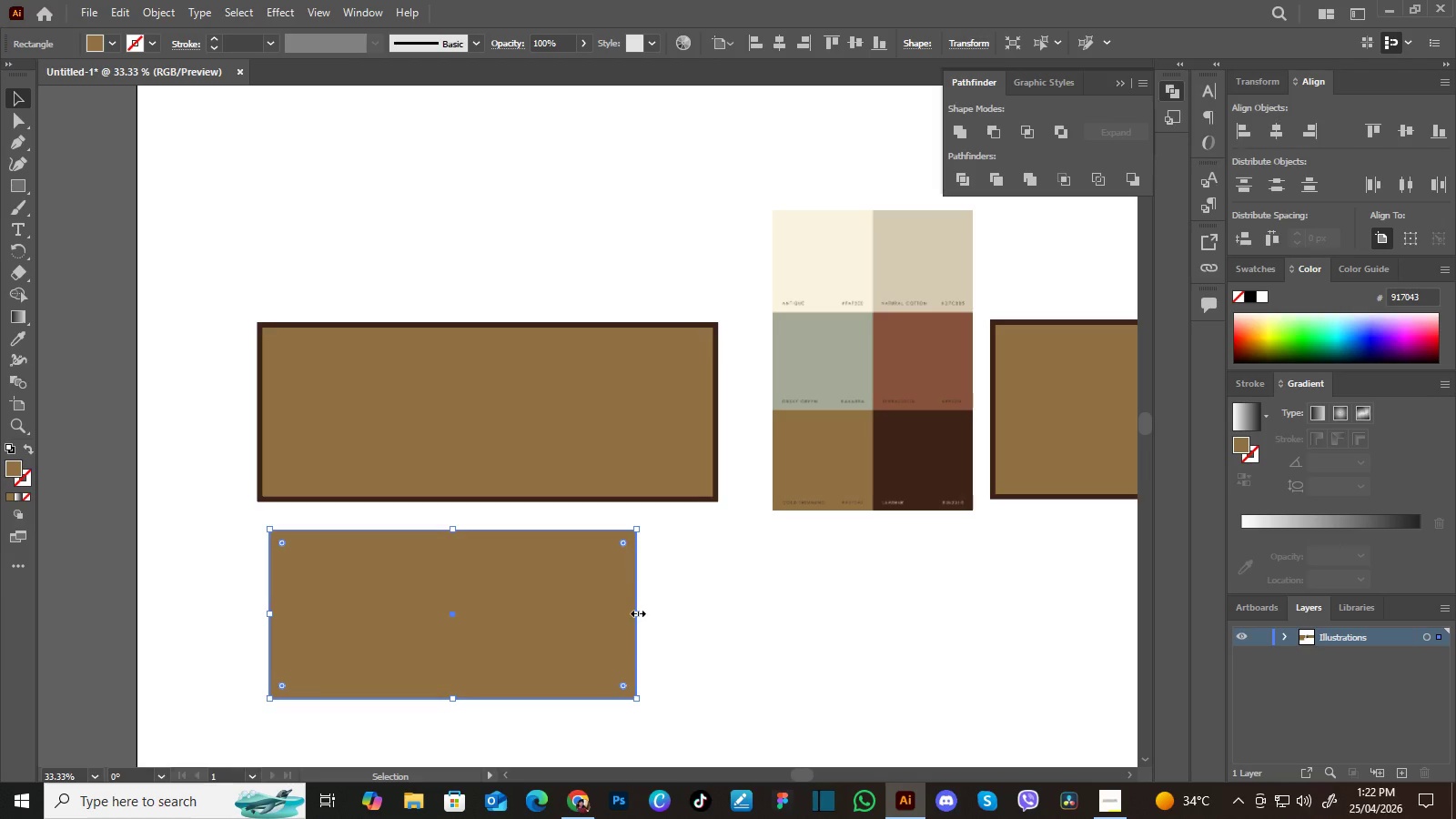 
hold_key(key=ShiftLeft, duration=0.89)
 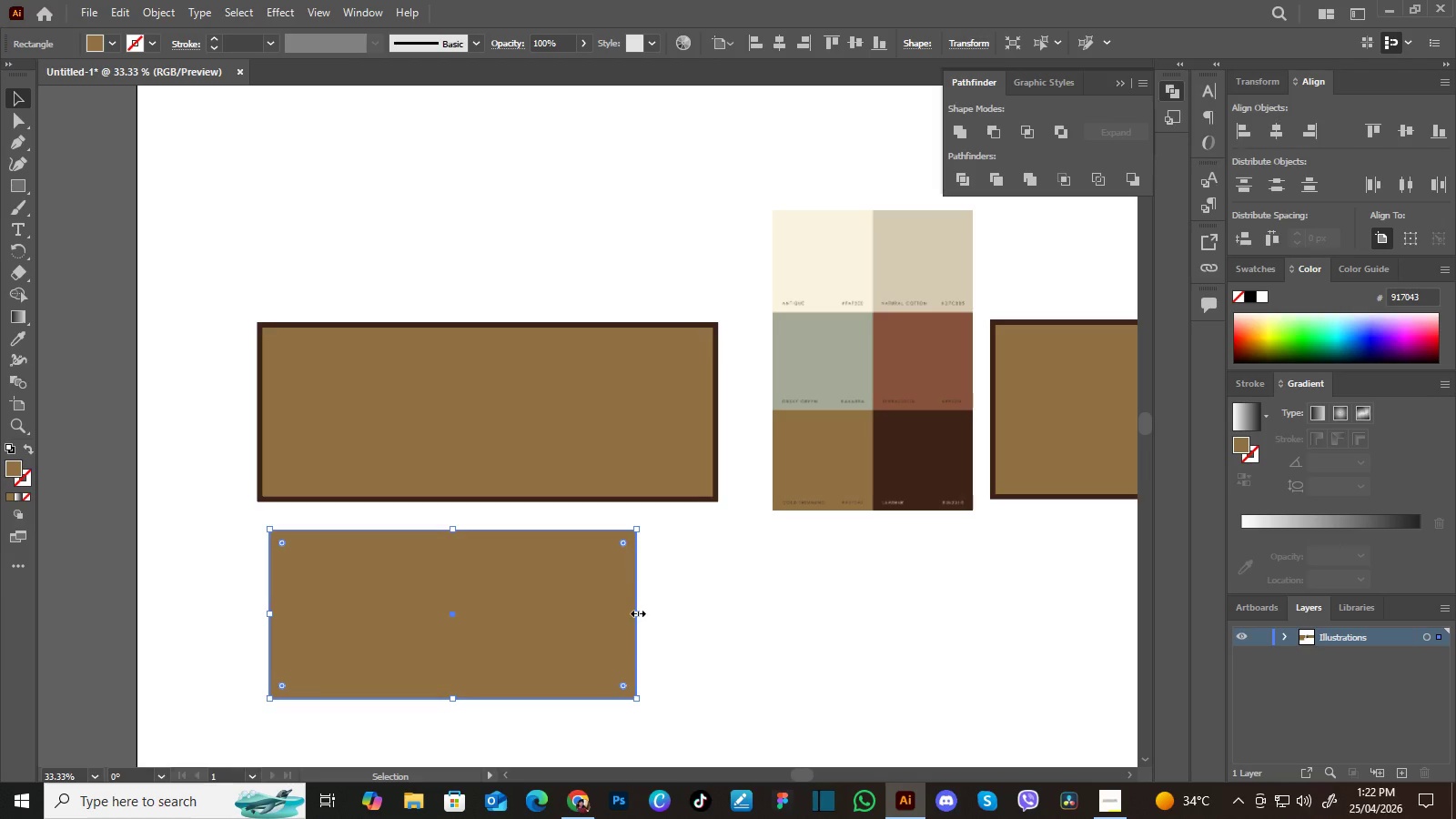 
key(Control+Z)
 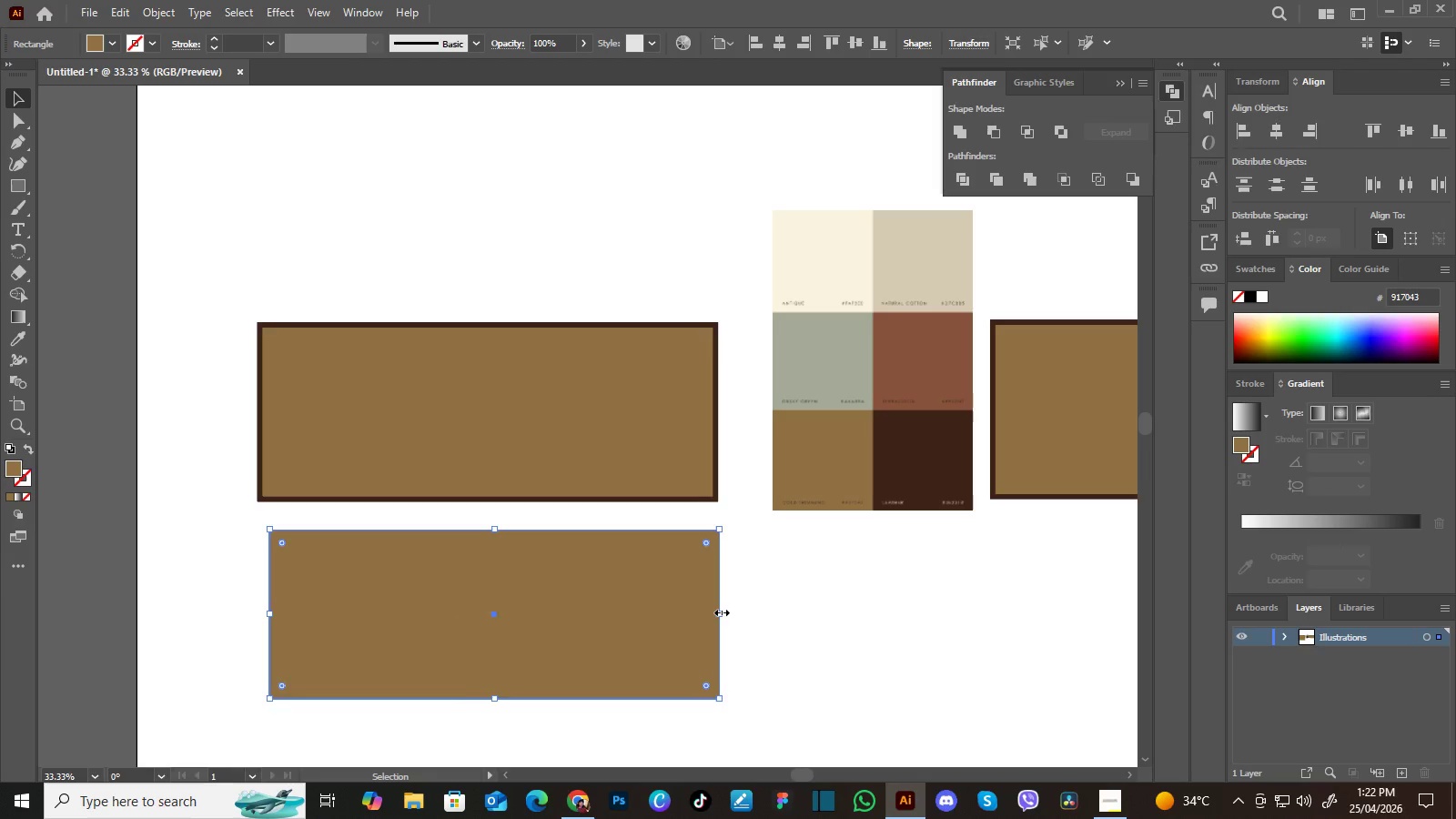 
left_click_drag(start_coordinate=[720, 611], to_coordinate=[529, 599])
 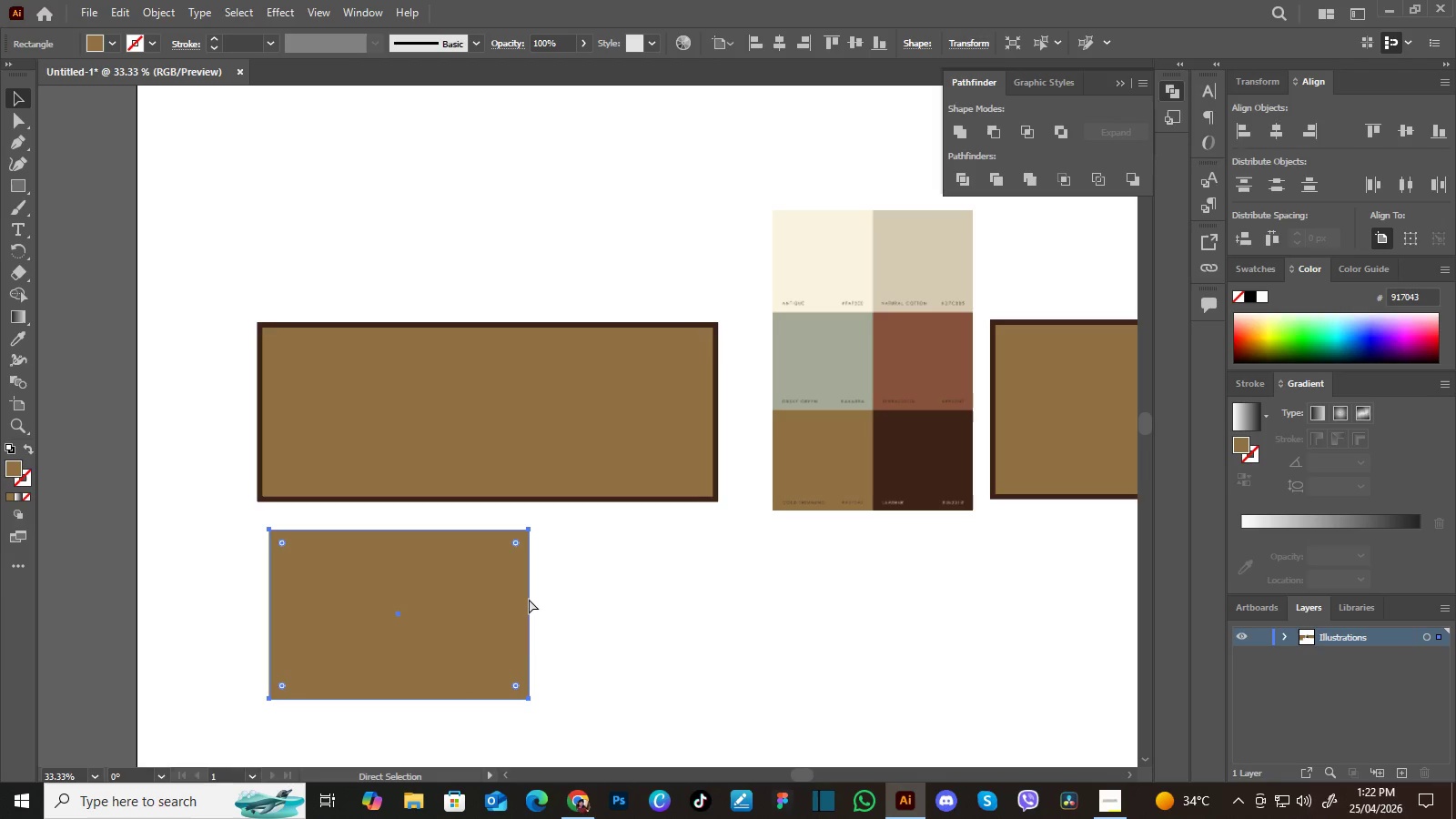 
key(Control+Z)
 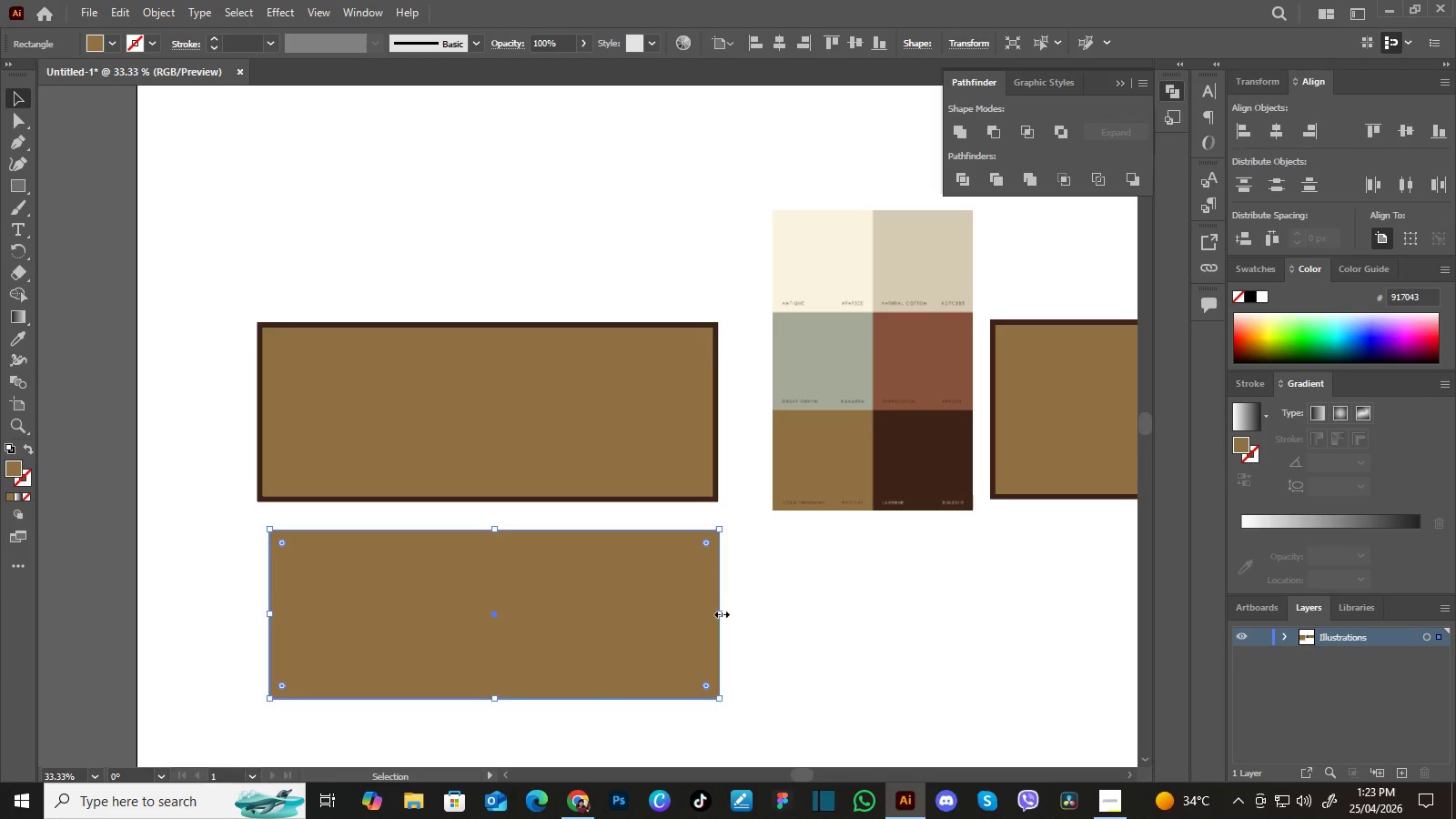 
left_click_drag(start_coordinate=[720, 612], to_coordinate=[516, 604])
 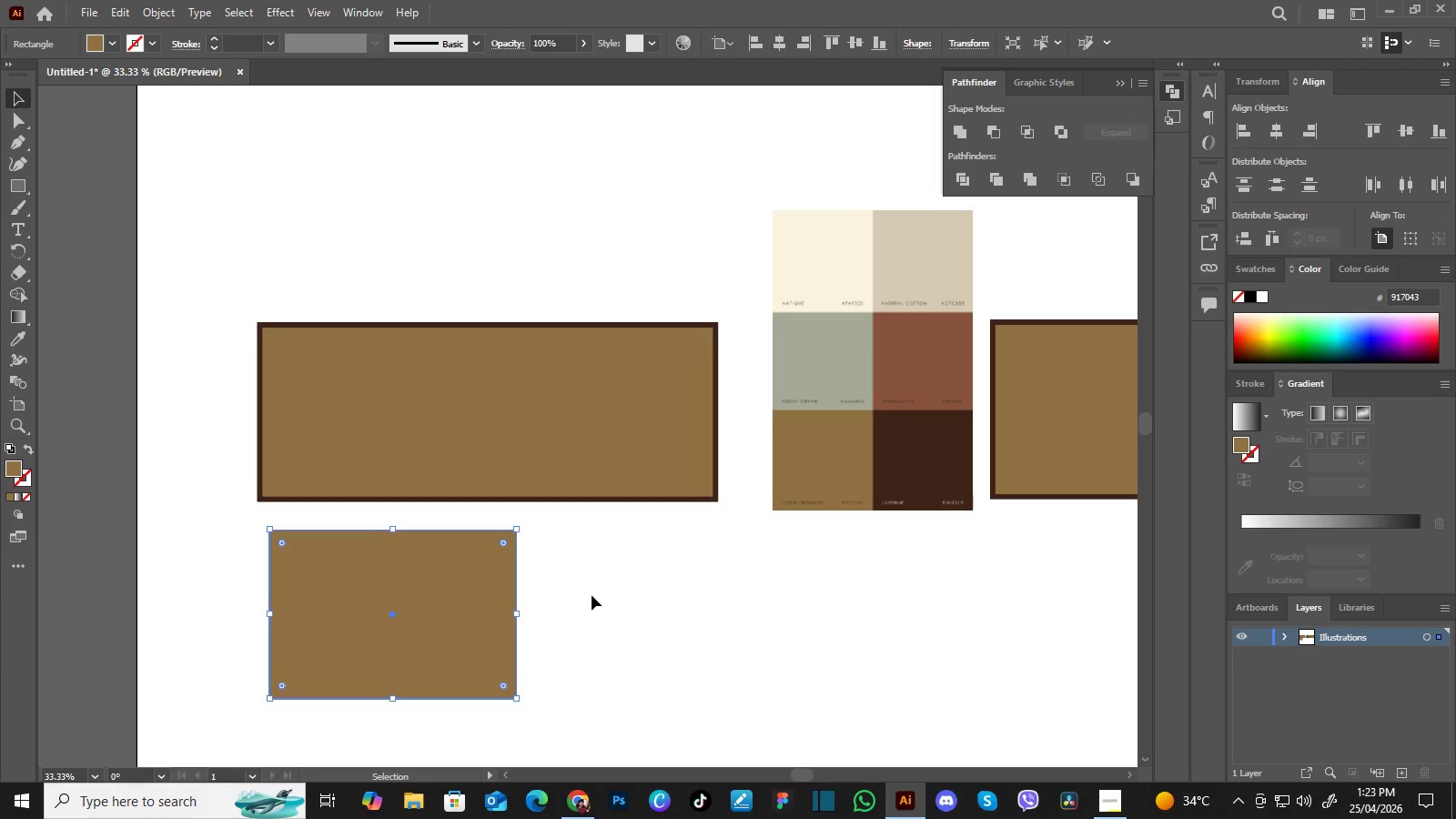 
key(V)
 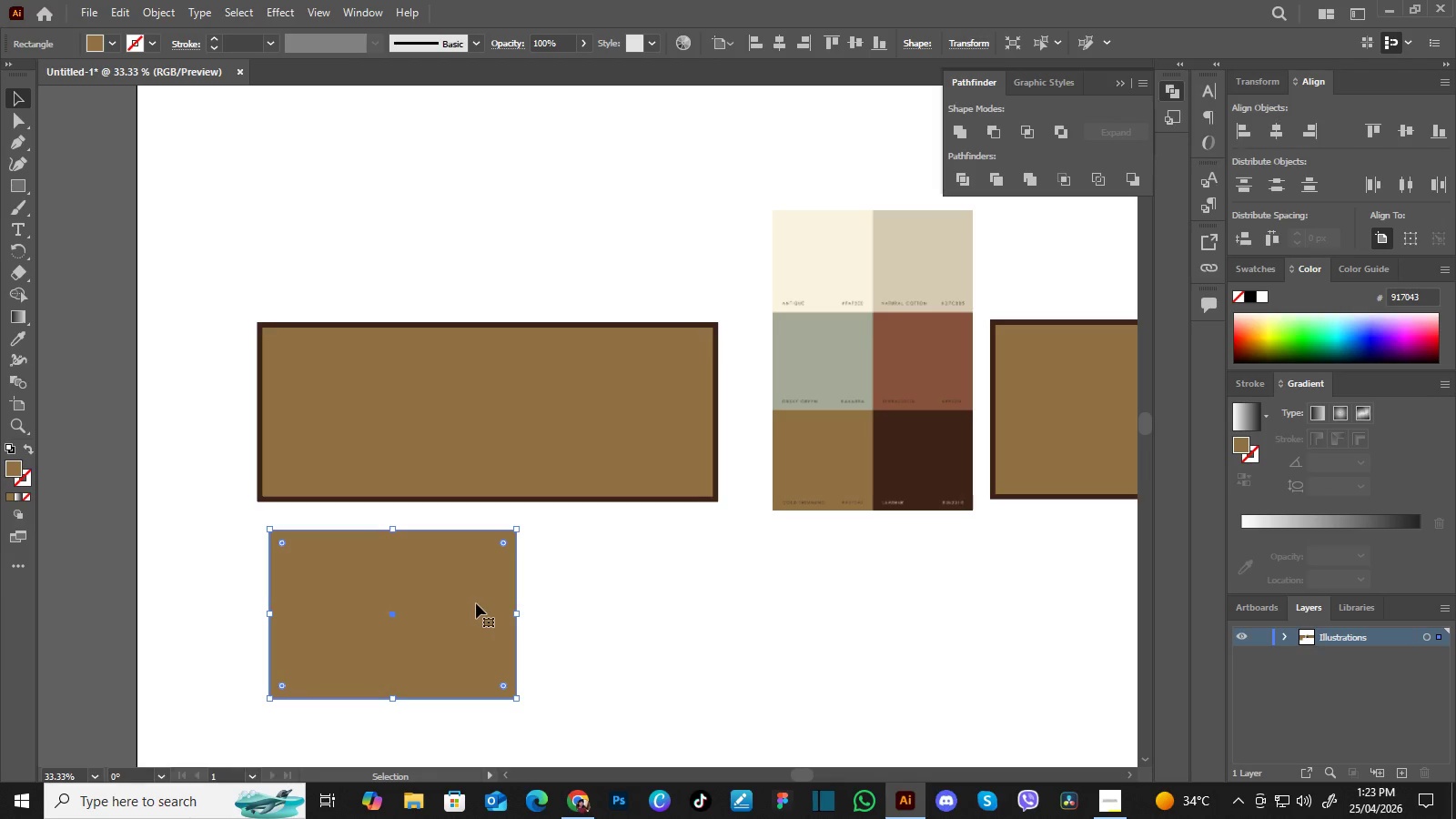 
left_click_drag(start_coordinate=[475, 604], to_coordinate=[468, 572])
 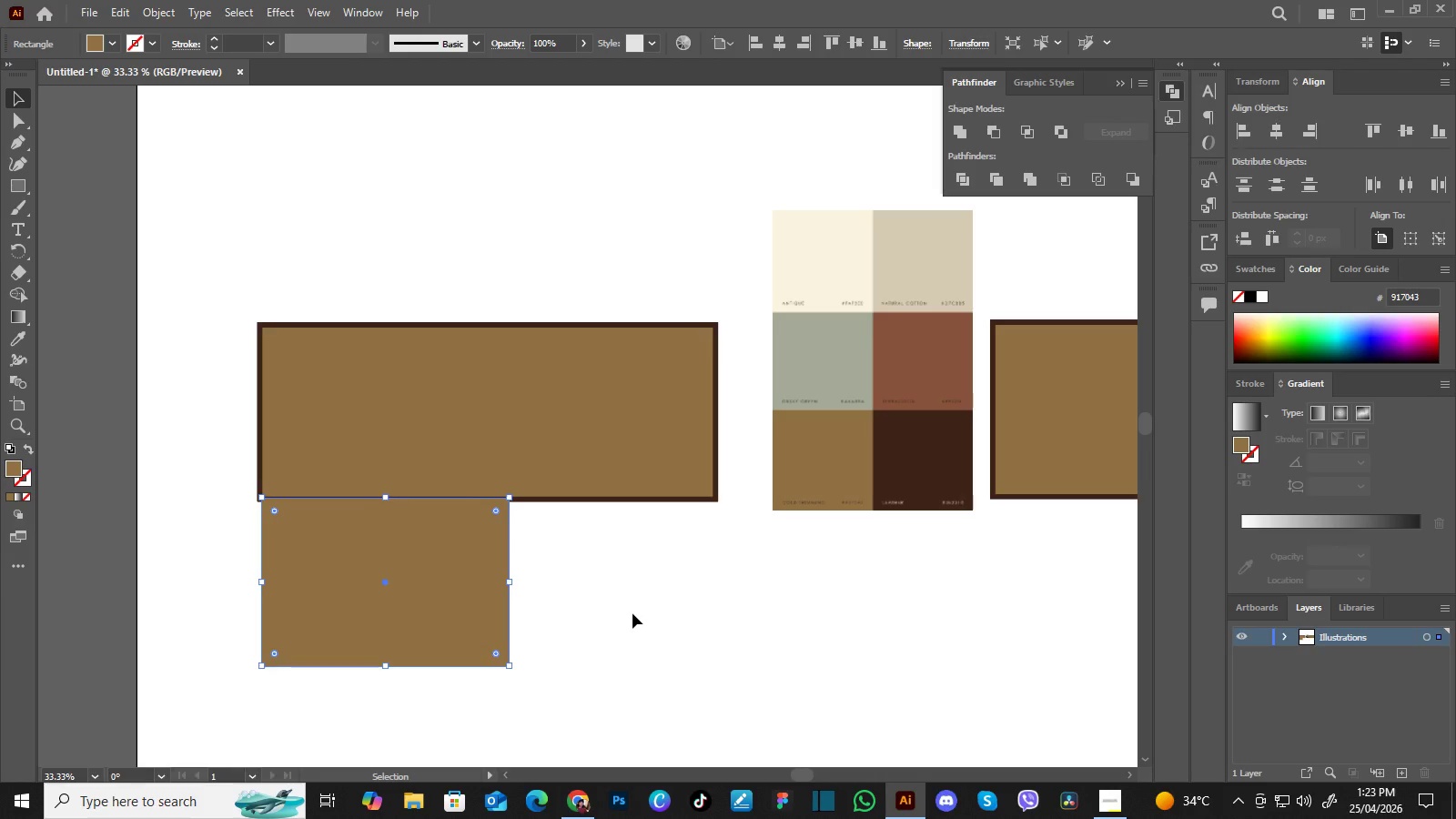 
left_click([632, 613])
 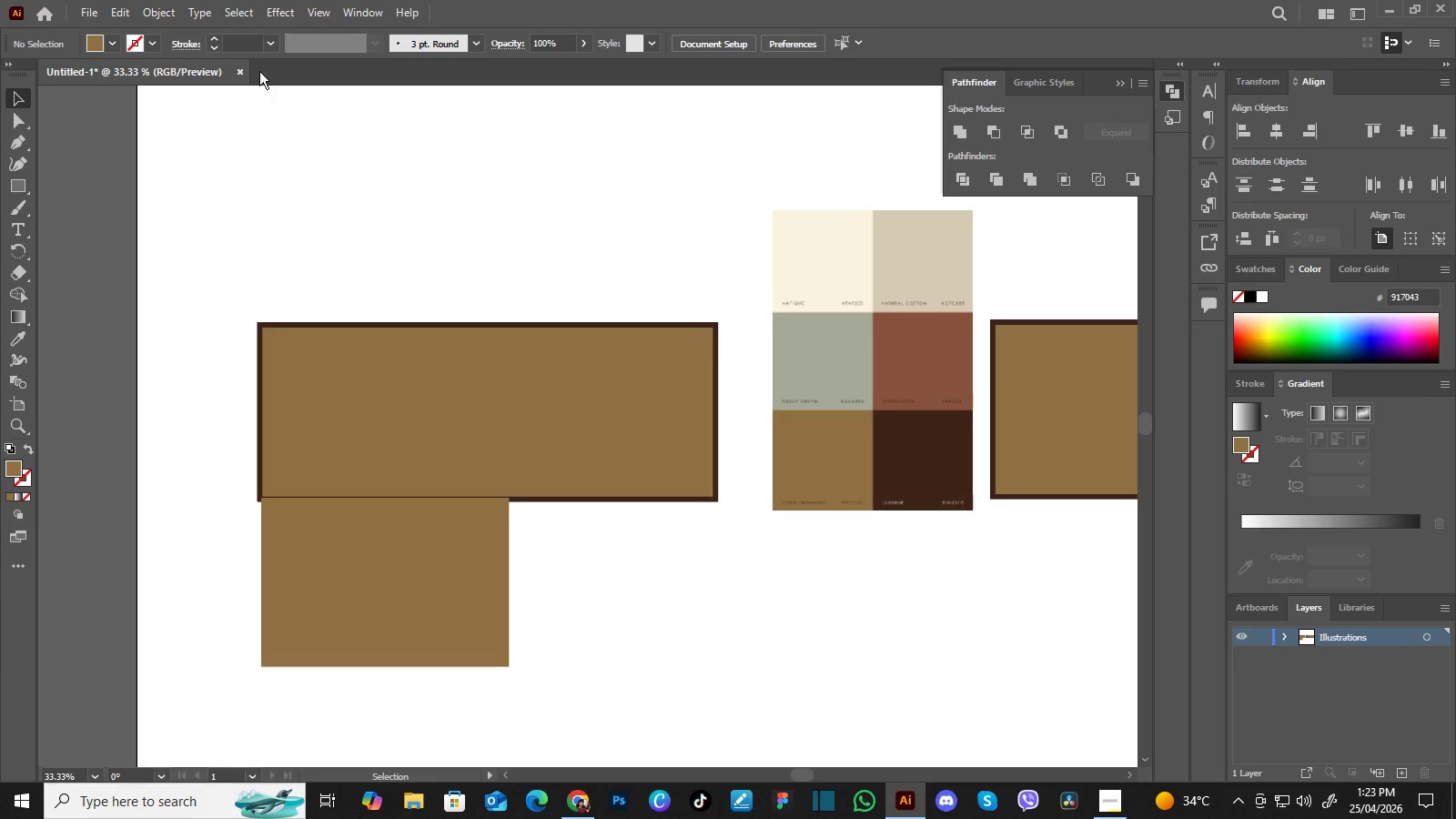 
left_click([318, 15])
 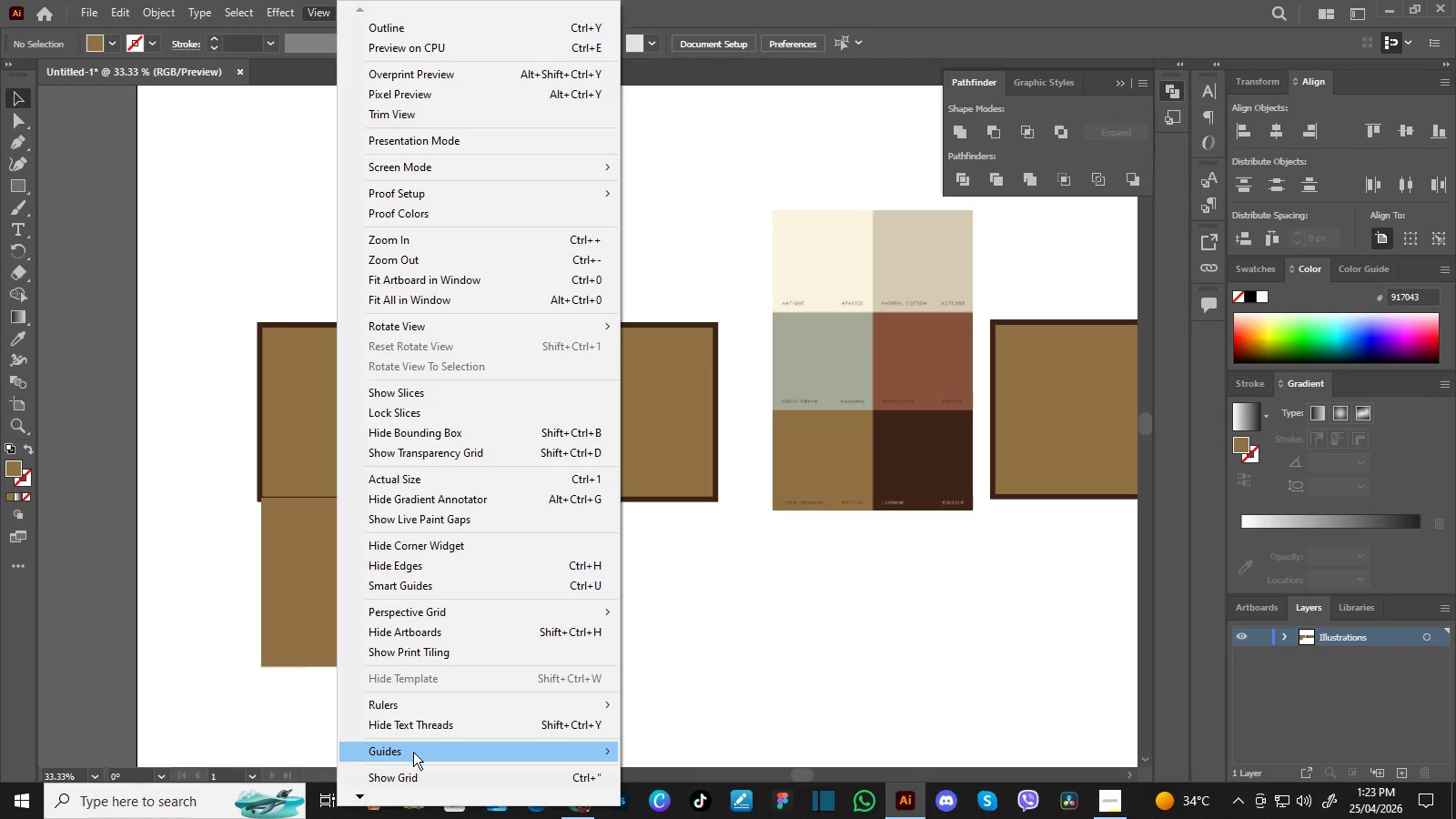 
left_click([420, 776])
 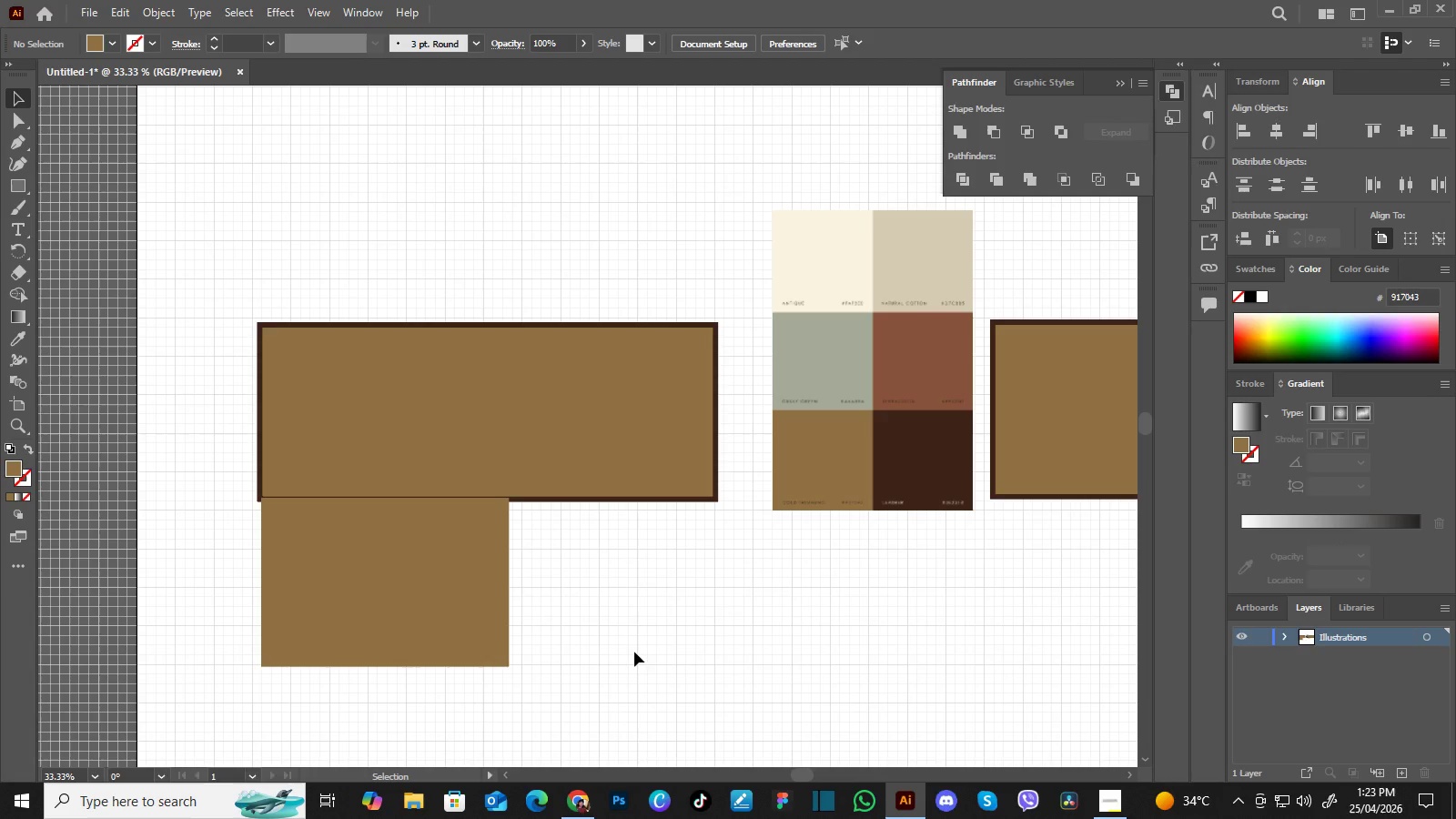 
key(Control+Z)
 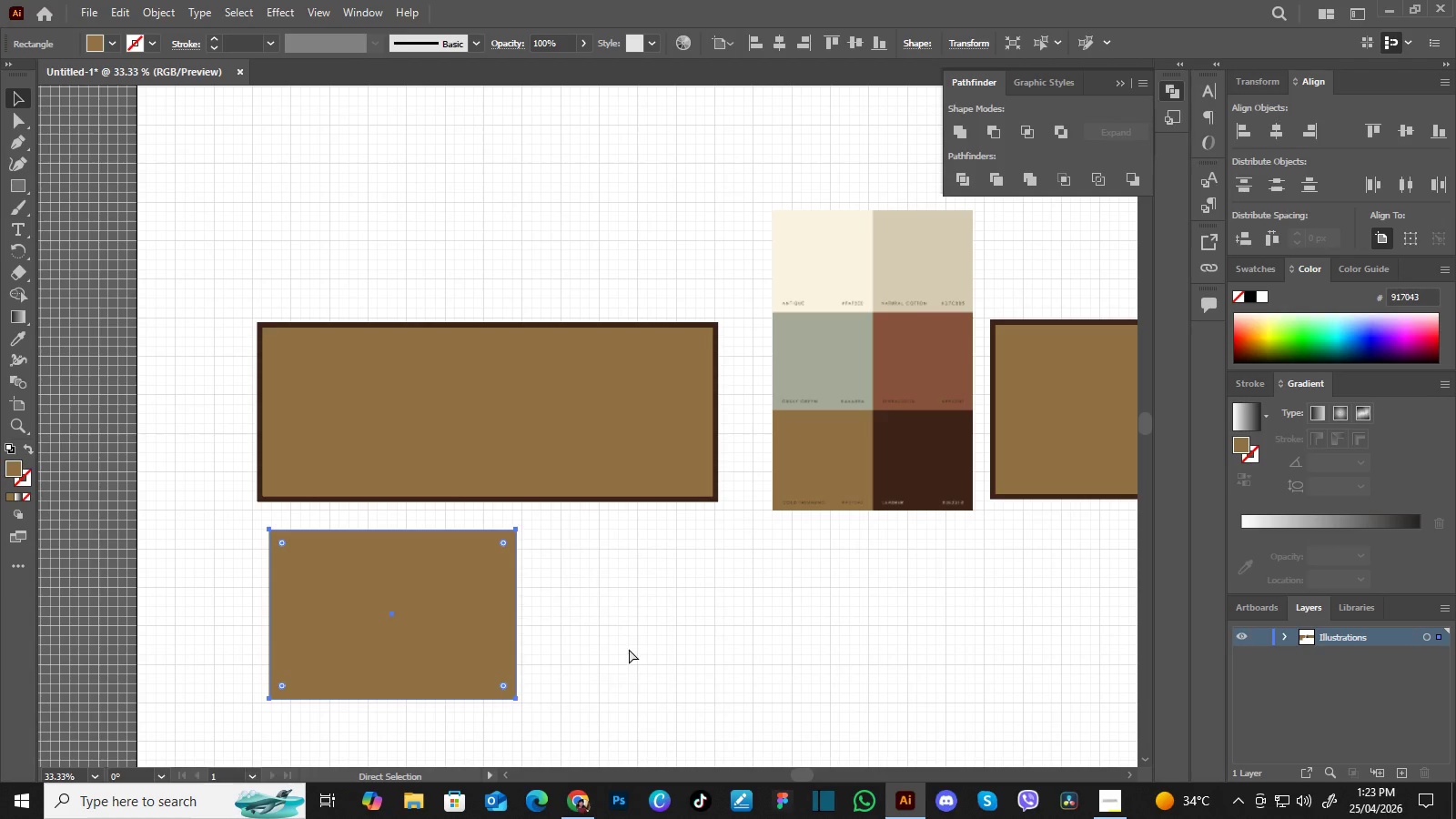 
key(Control+Z)
 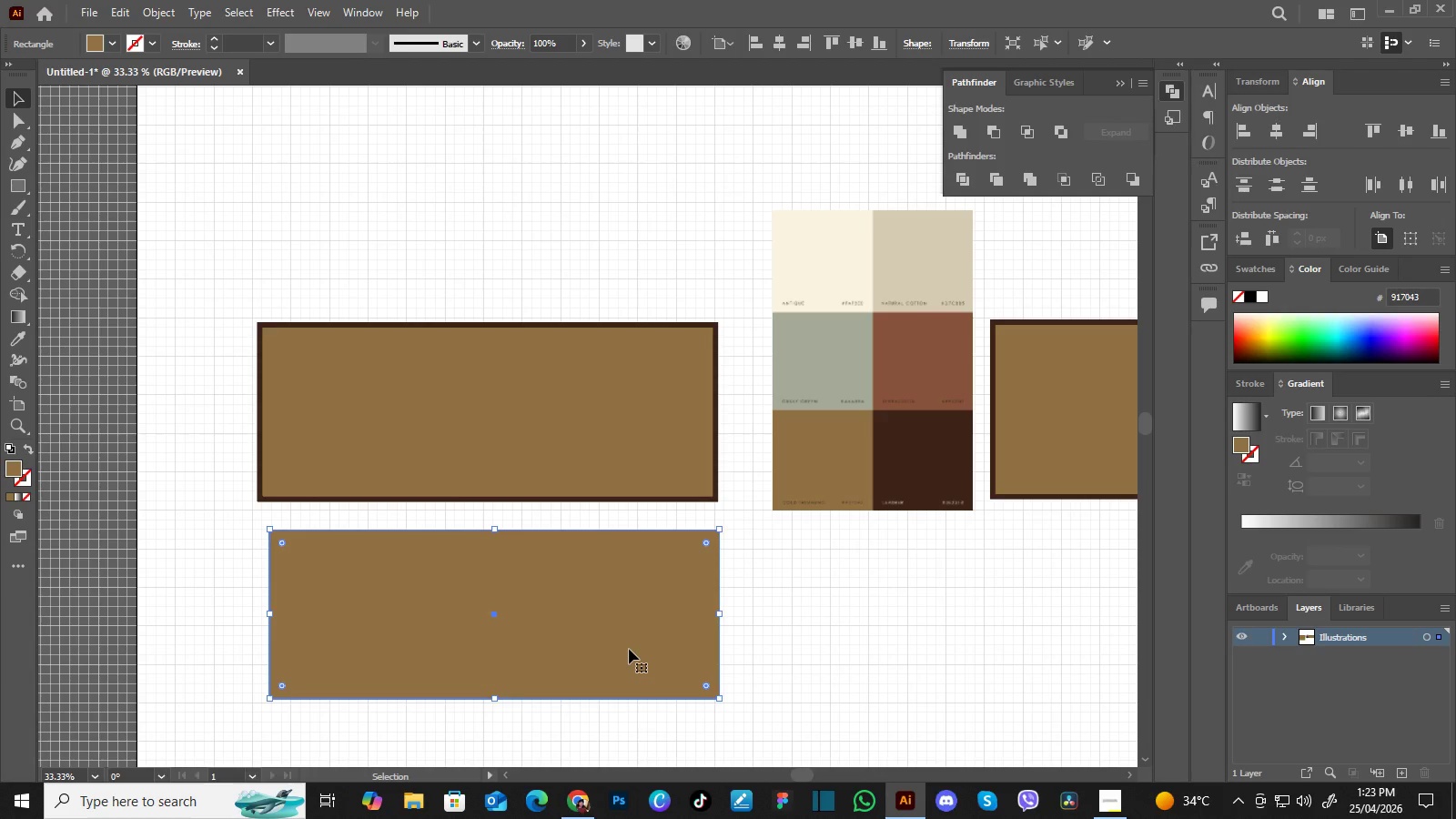 
hold_key(key=Space, duration=0.69)
 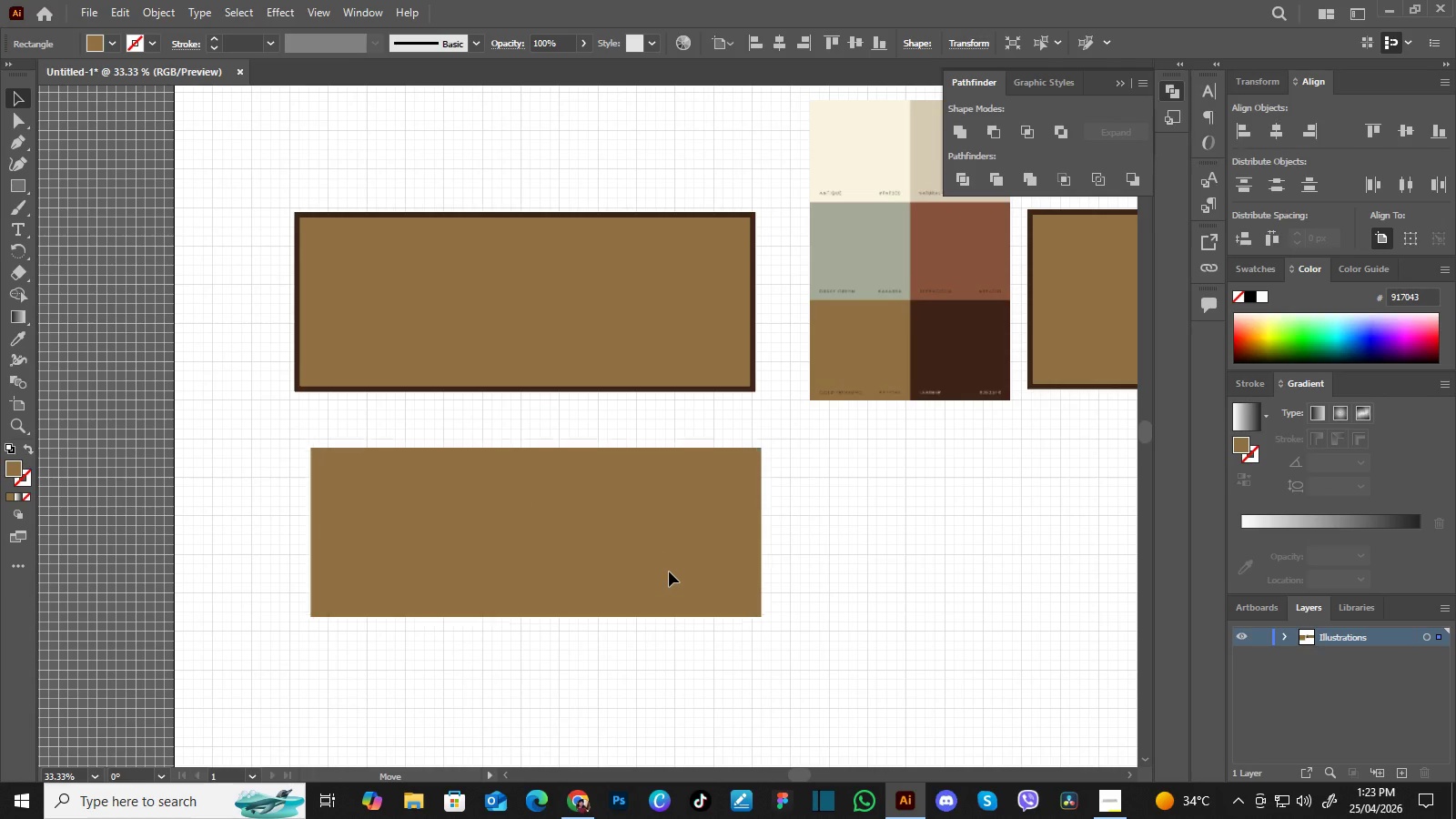 
left_click_drag(start_coordinate=[629, 649], to_coordinate=[666, 539])
 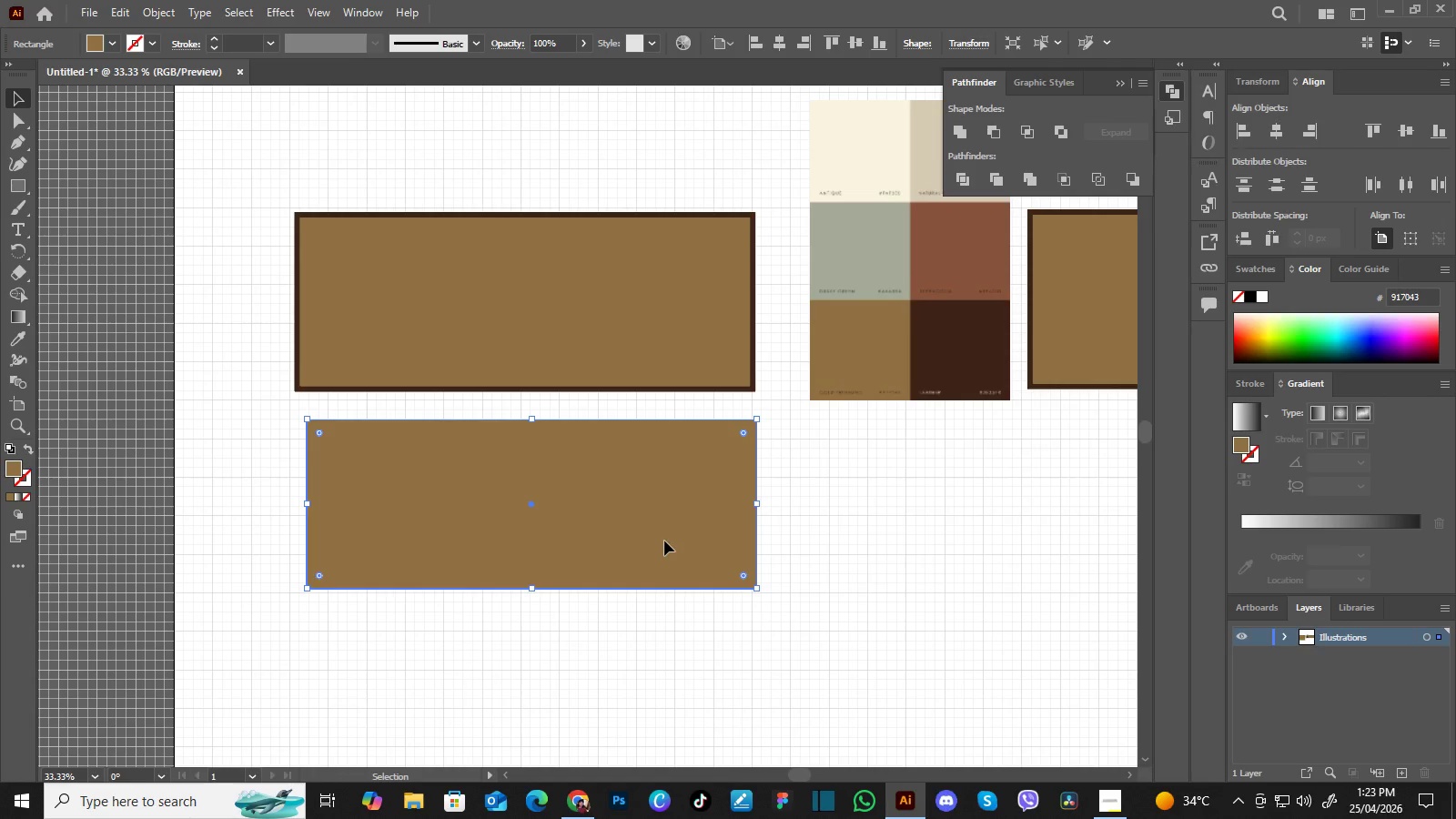 
left_click_drag(start_coordinate=[664, 541], to_coordinate=[686, 638])
 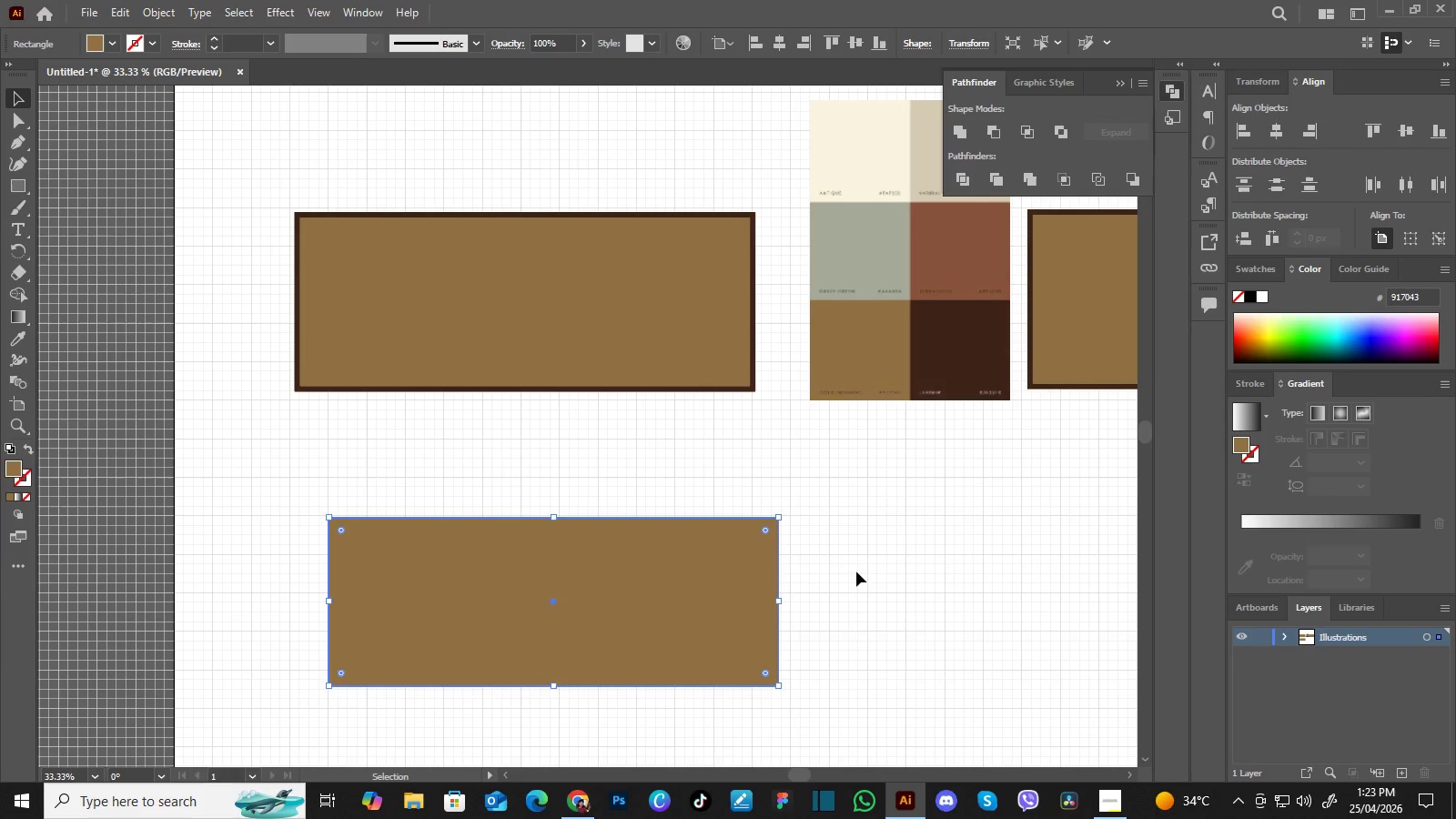 
left_click([853, 579])
 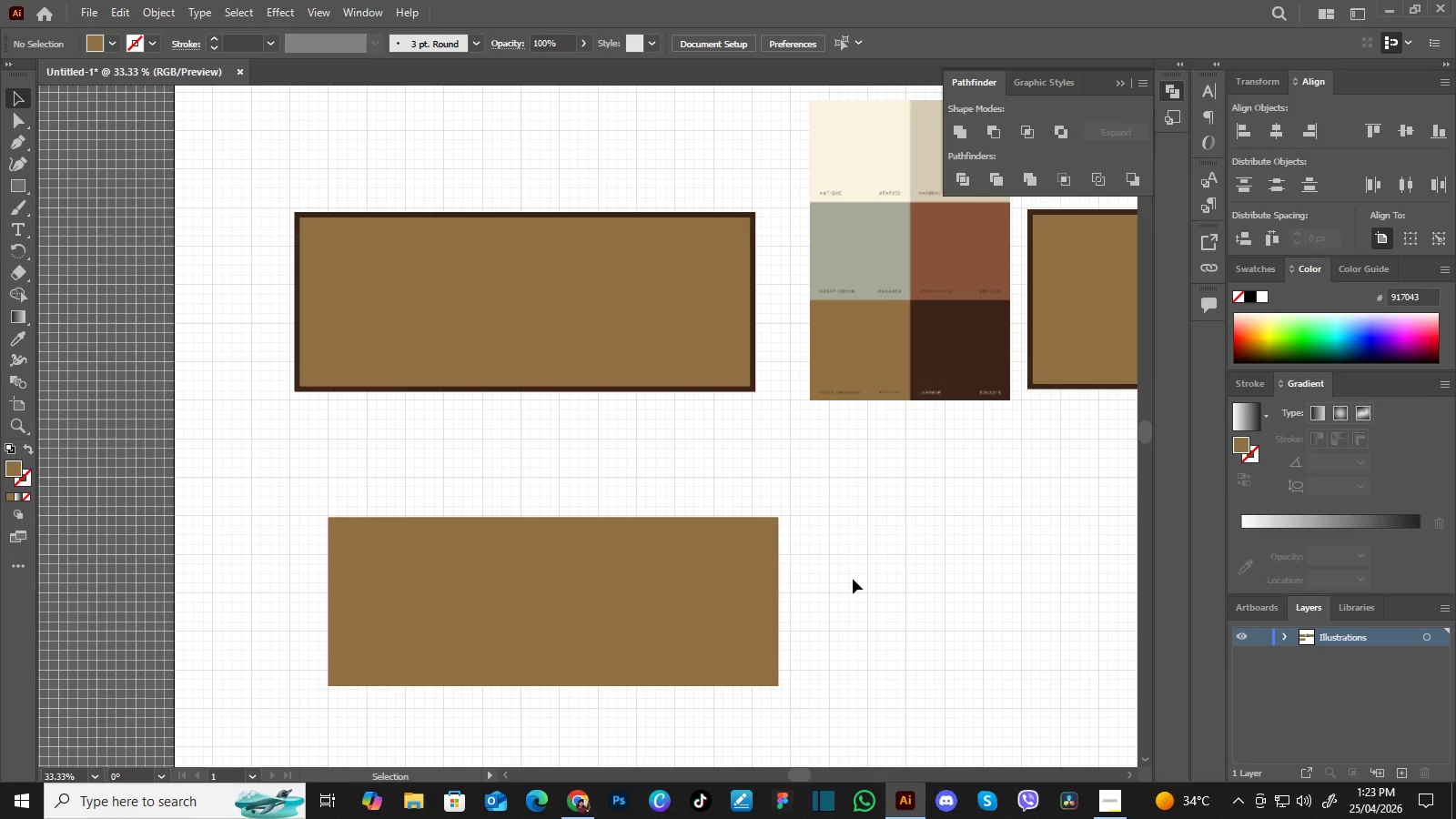 
key(Control+Equal)
 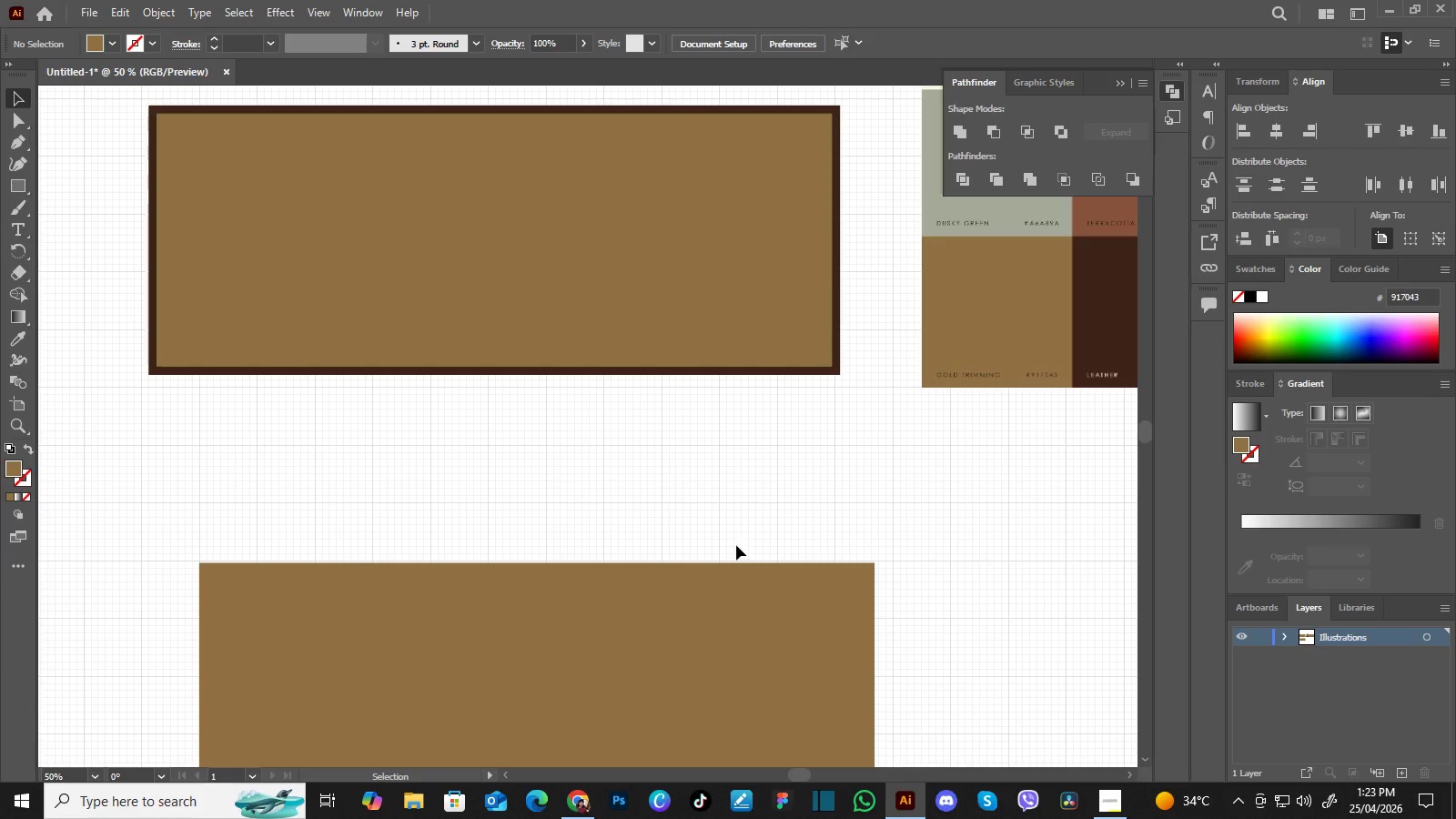 
wait(11.05)
 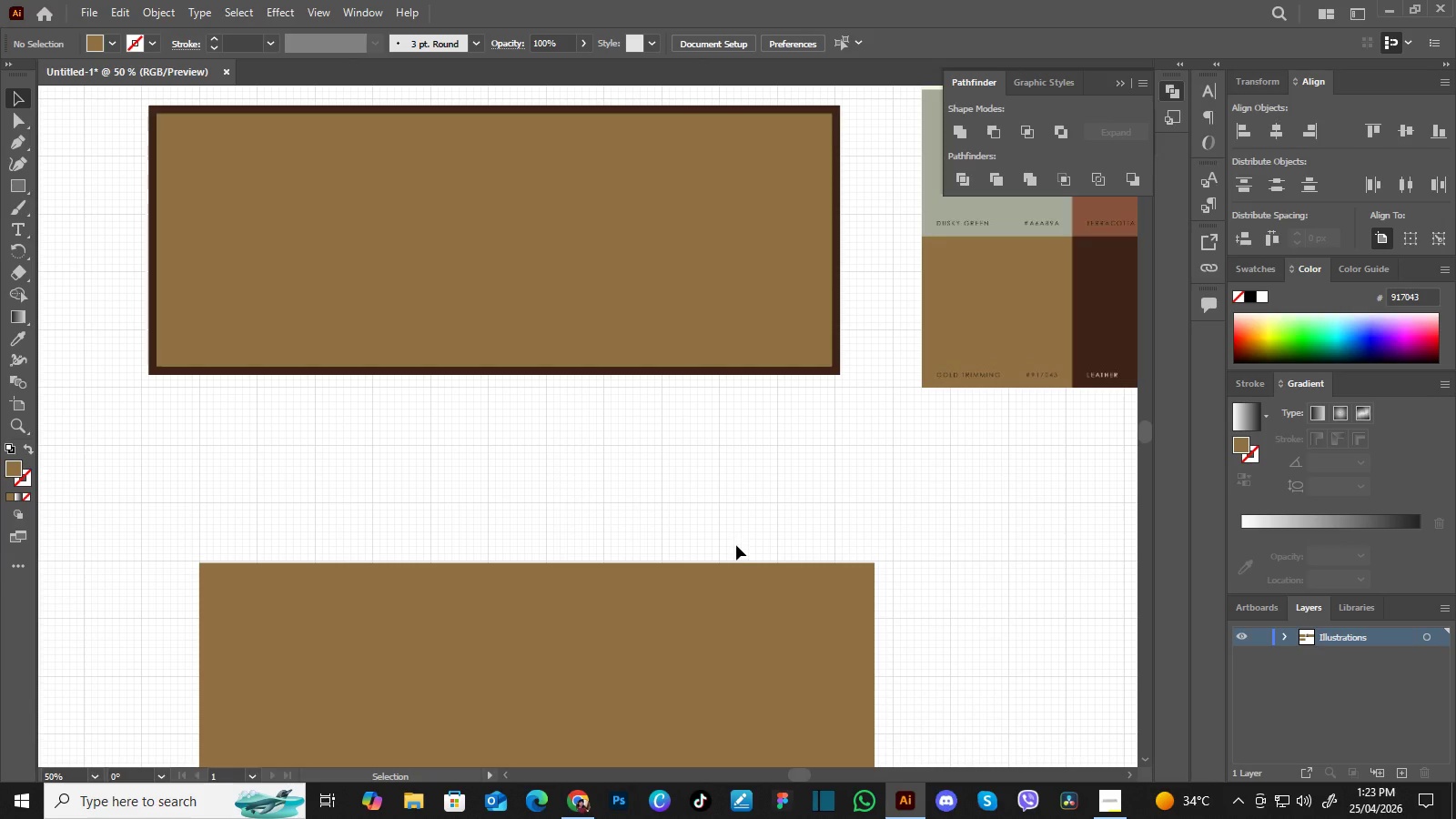 
hold_key(key=Space, duration=1.47)
 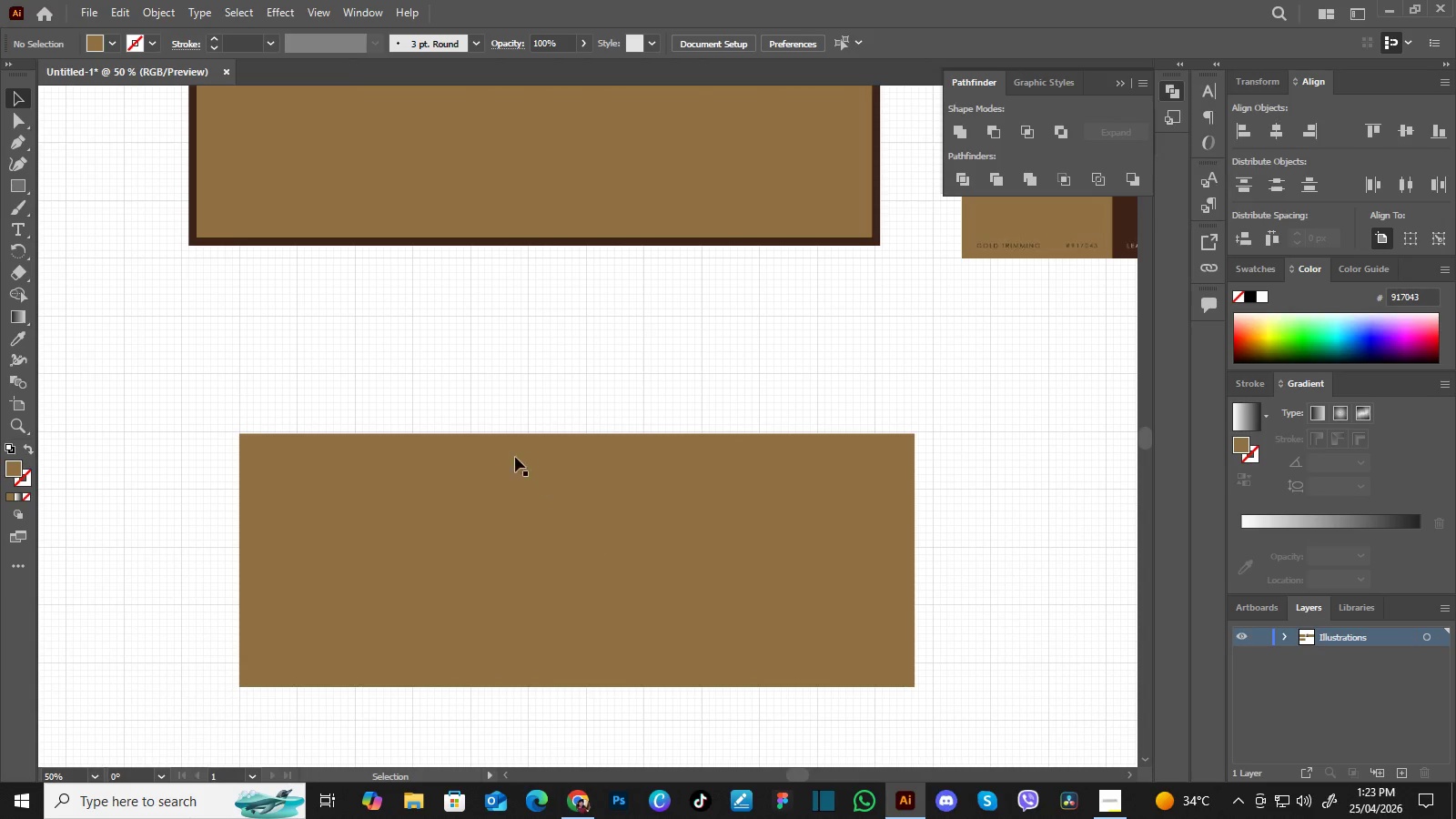 
left_click_drag(start_coordinate=[610, 653], to_coordinate=[641, 560])
 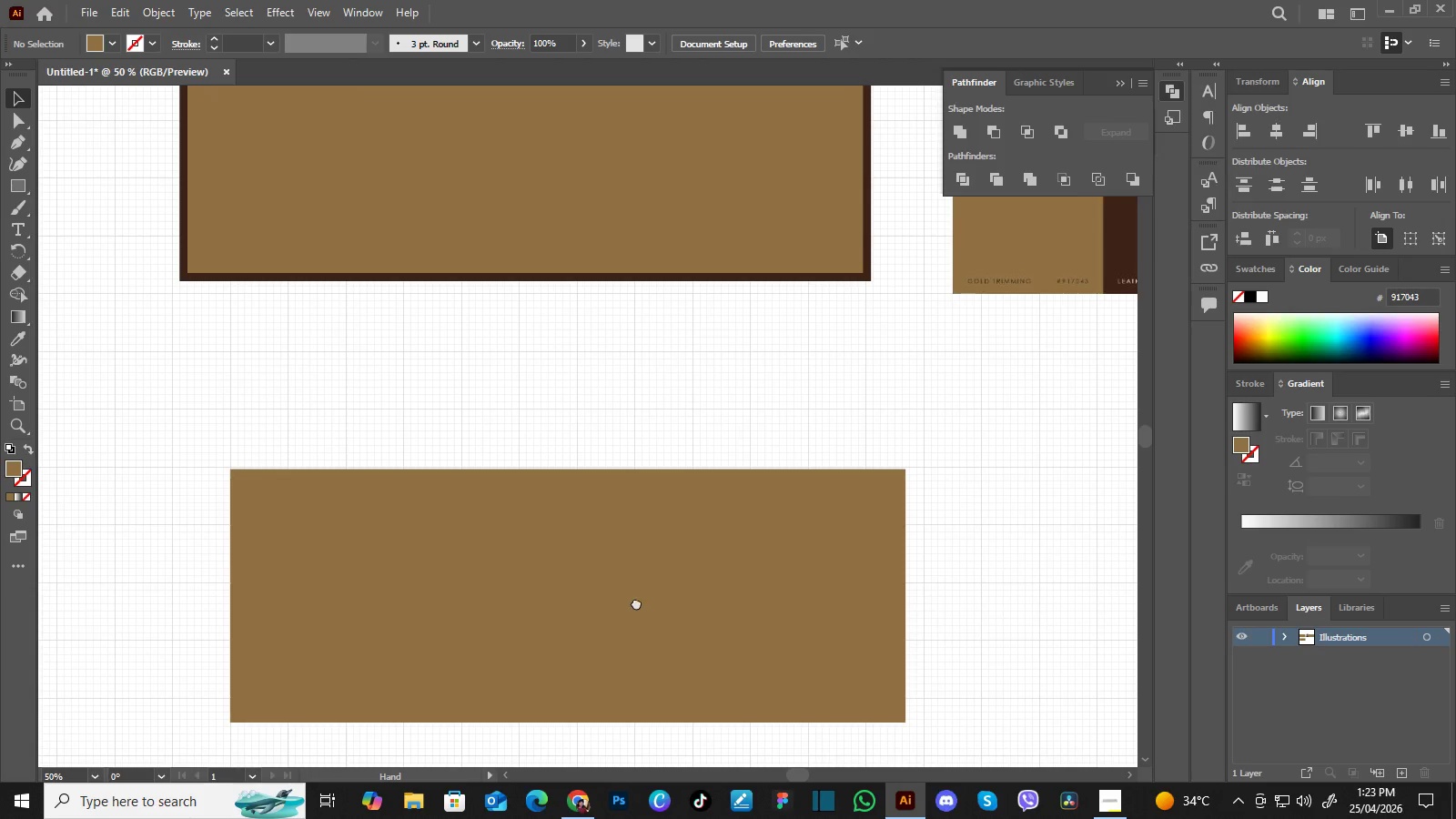 
left_click_drag(start_coordinate=[634, 605], to_coordinate=[644, 570])
 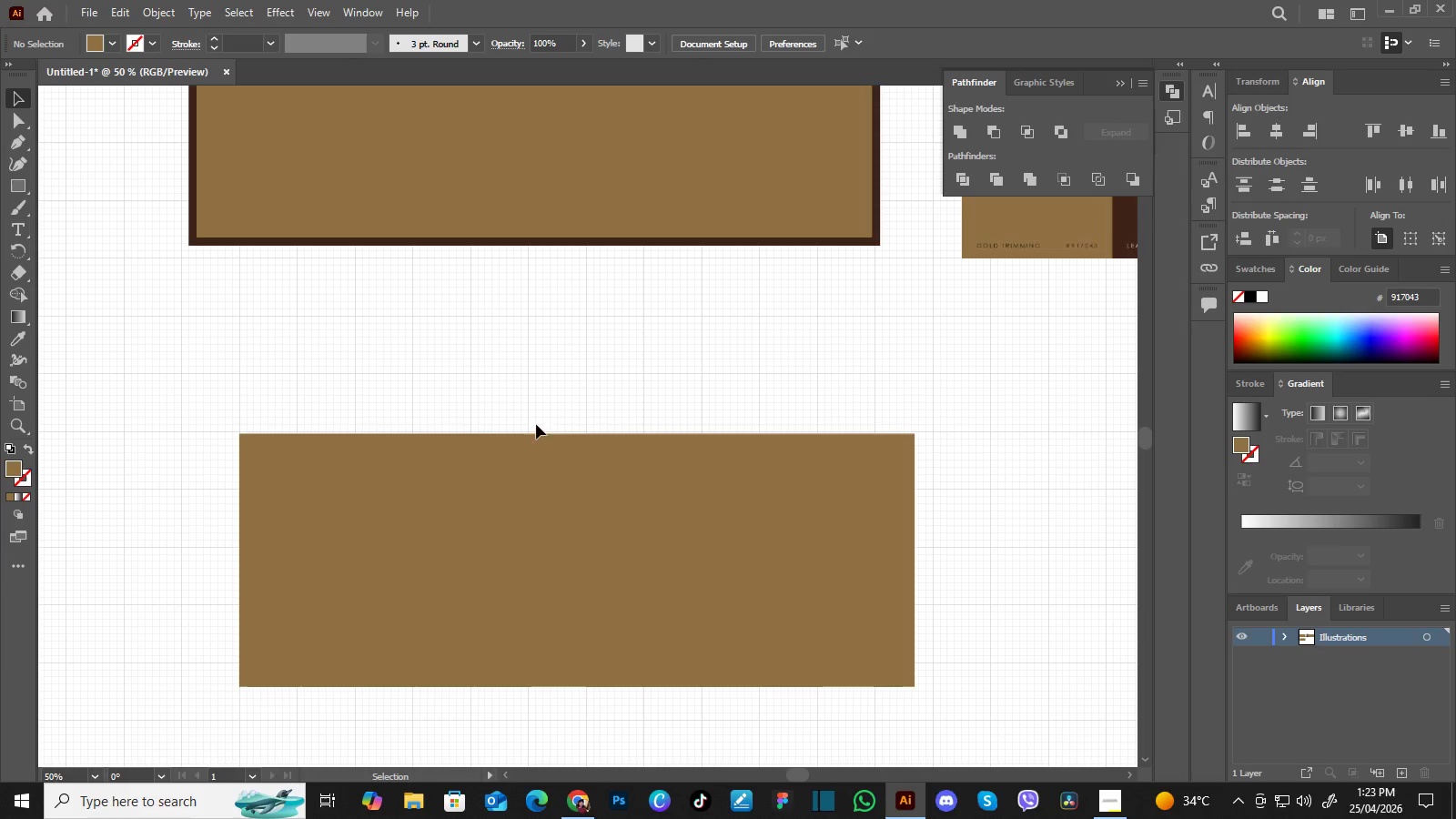 
left_click([889, 582])
 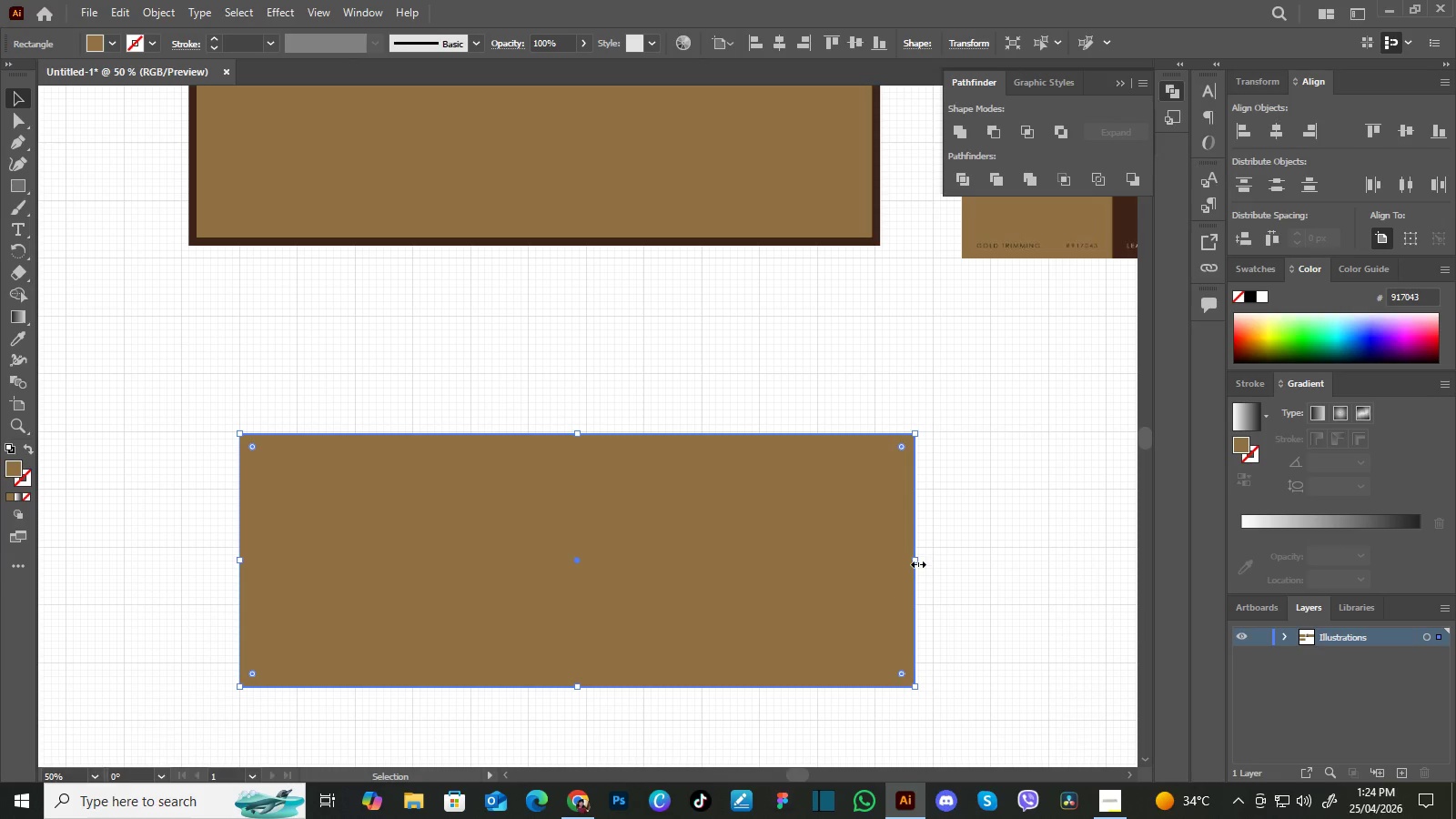 
left_click_drag(start_coordinate=[916, 562], to_coordinate=[556, 534])
 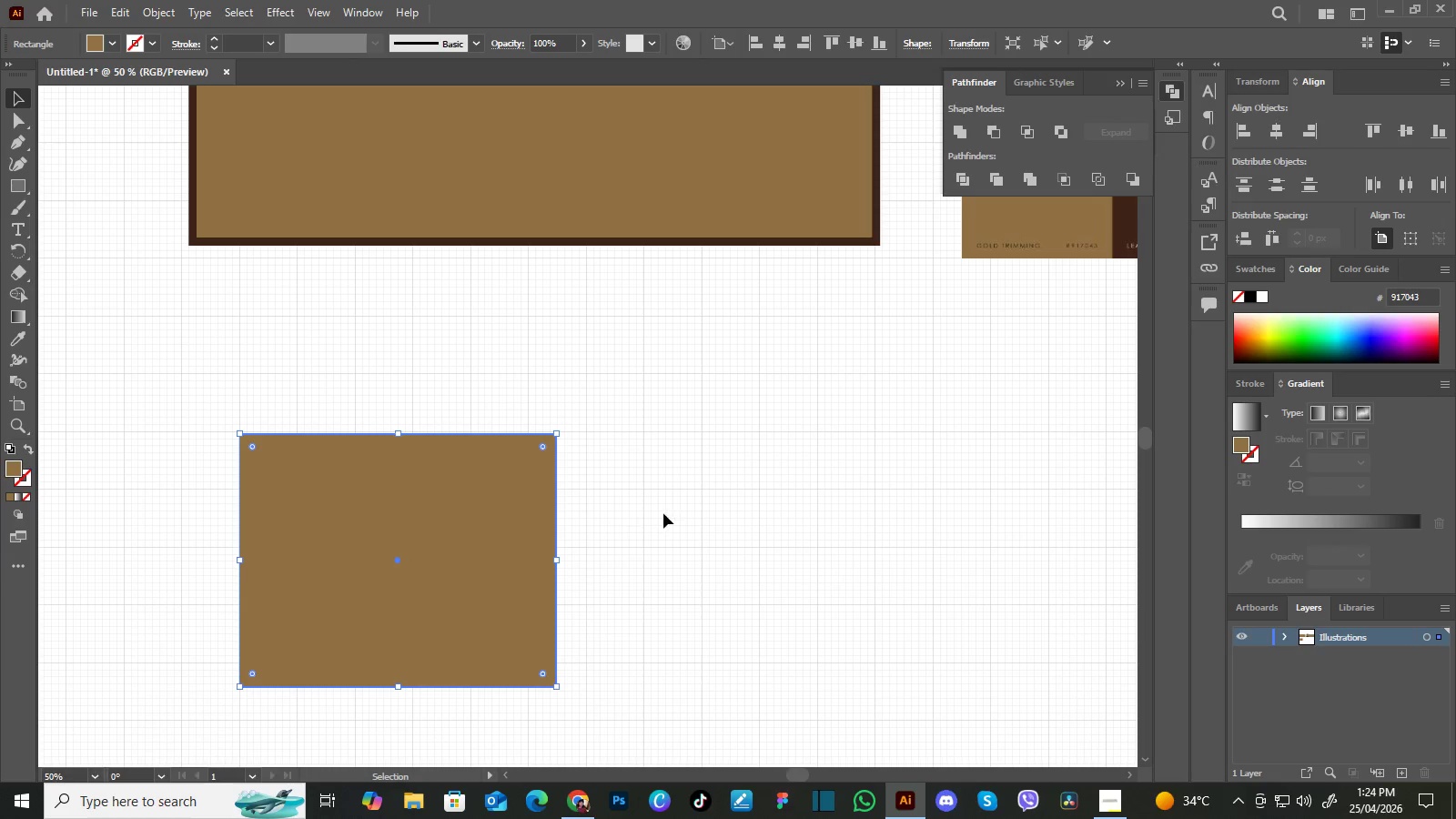 
left_click([663, 513])
 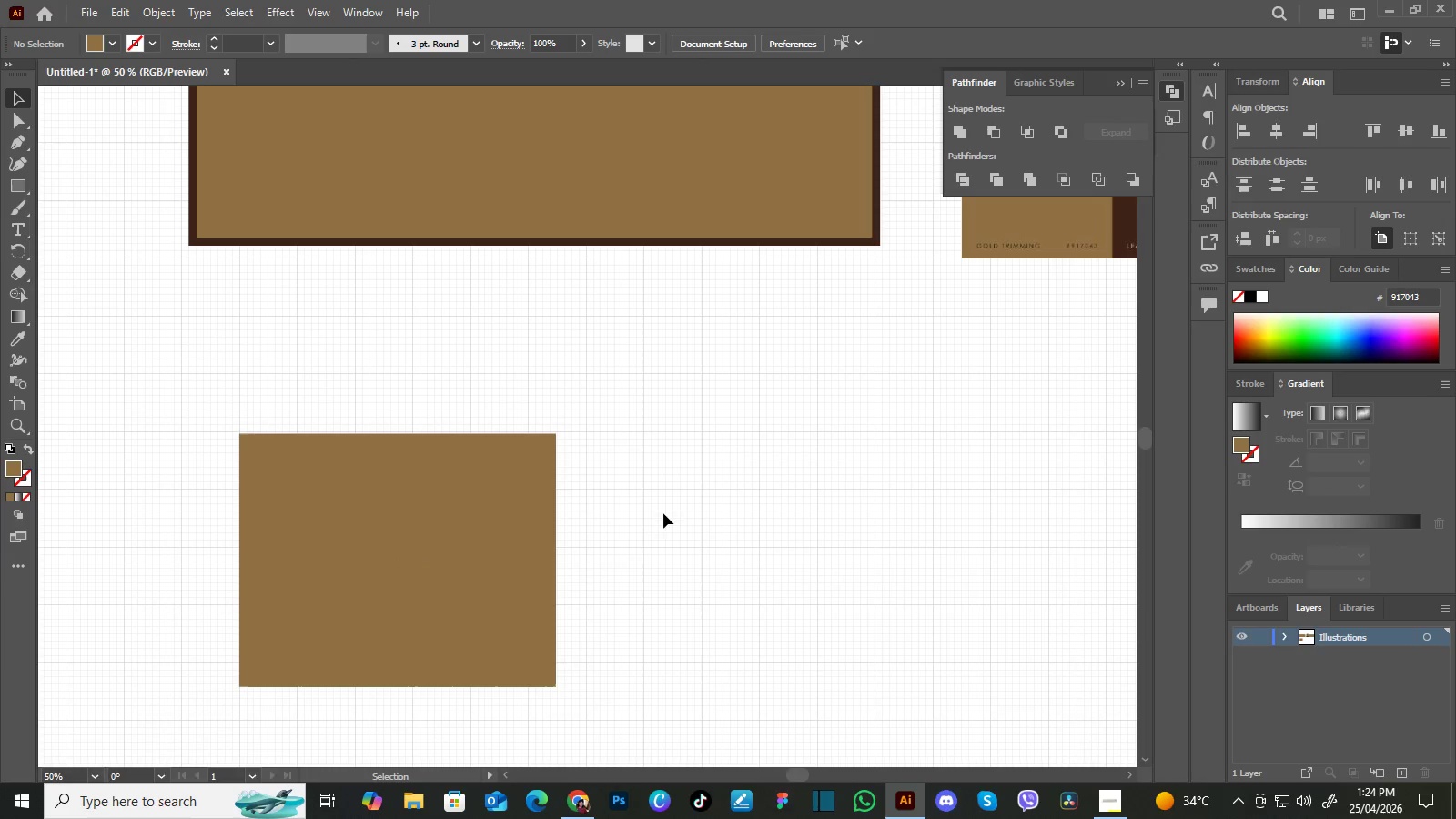 
hold_key(key=Space, duration=1.12)
 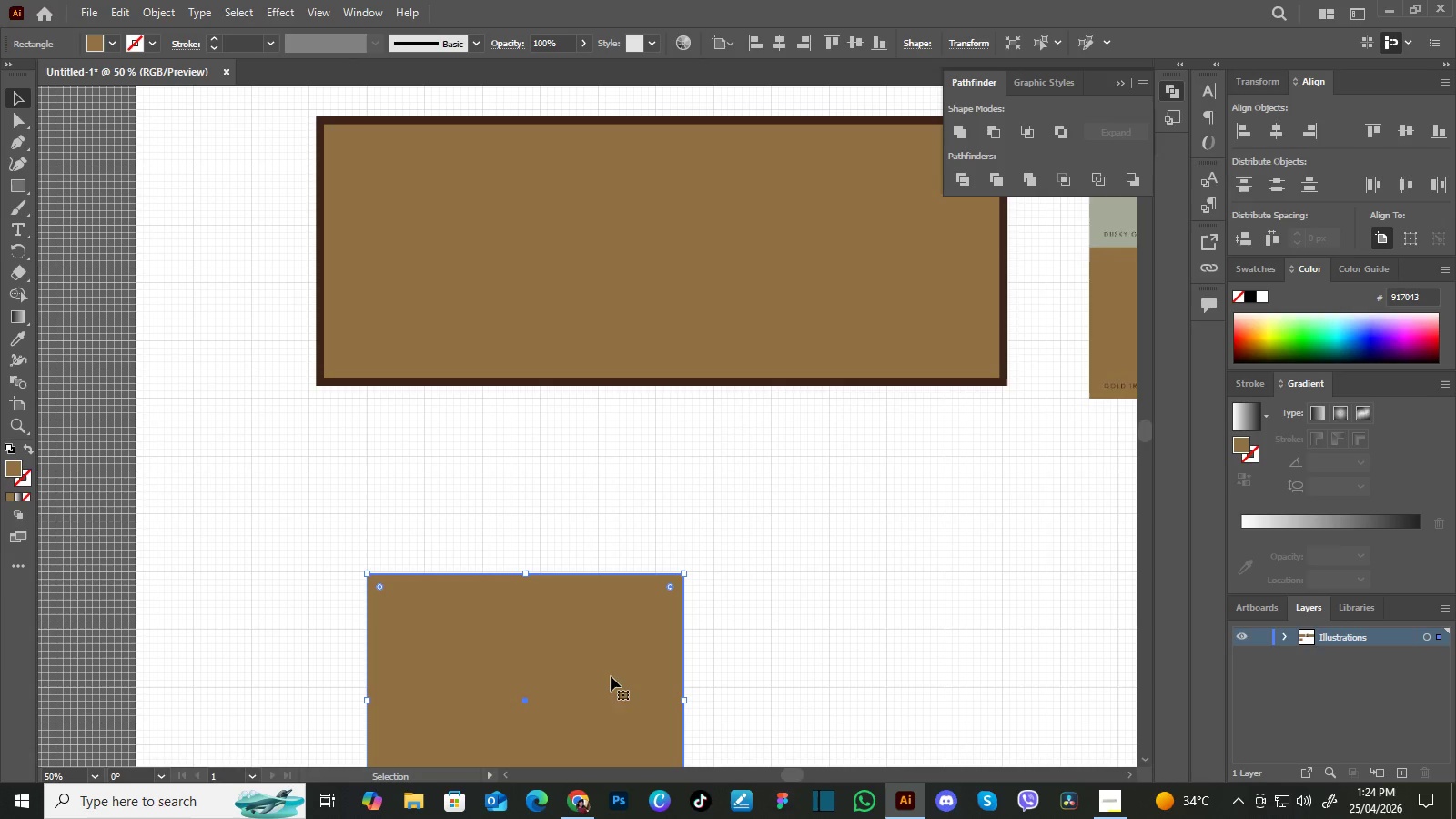 
left_click_drag(start_coordinate=[666, 512], to_coordinate=[786, 616])
 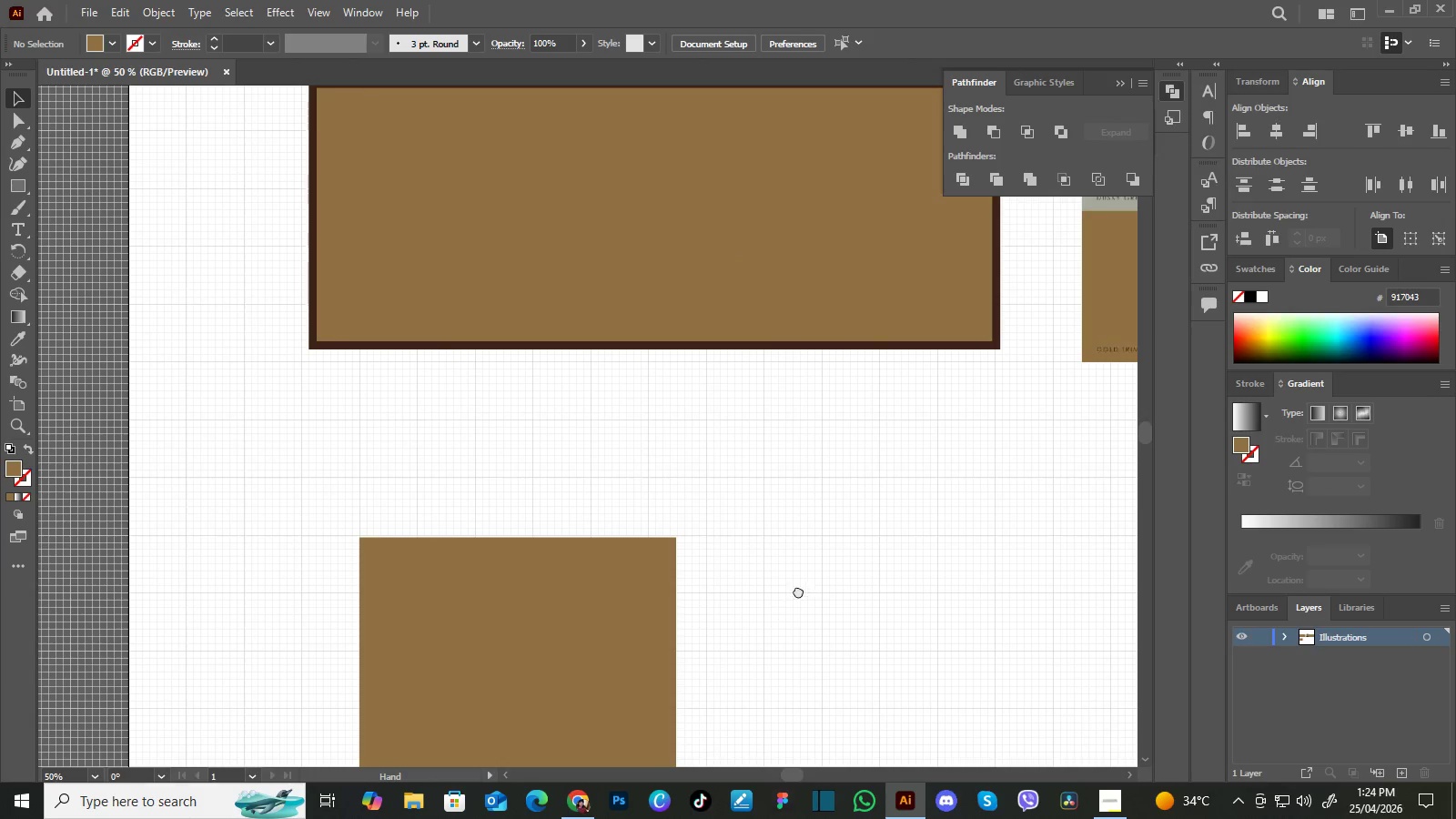 
left_click_drag(start_coordinate=[798, 591], to_coordinate=[805, 627])
 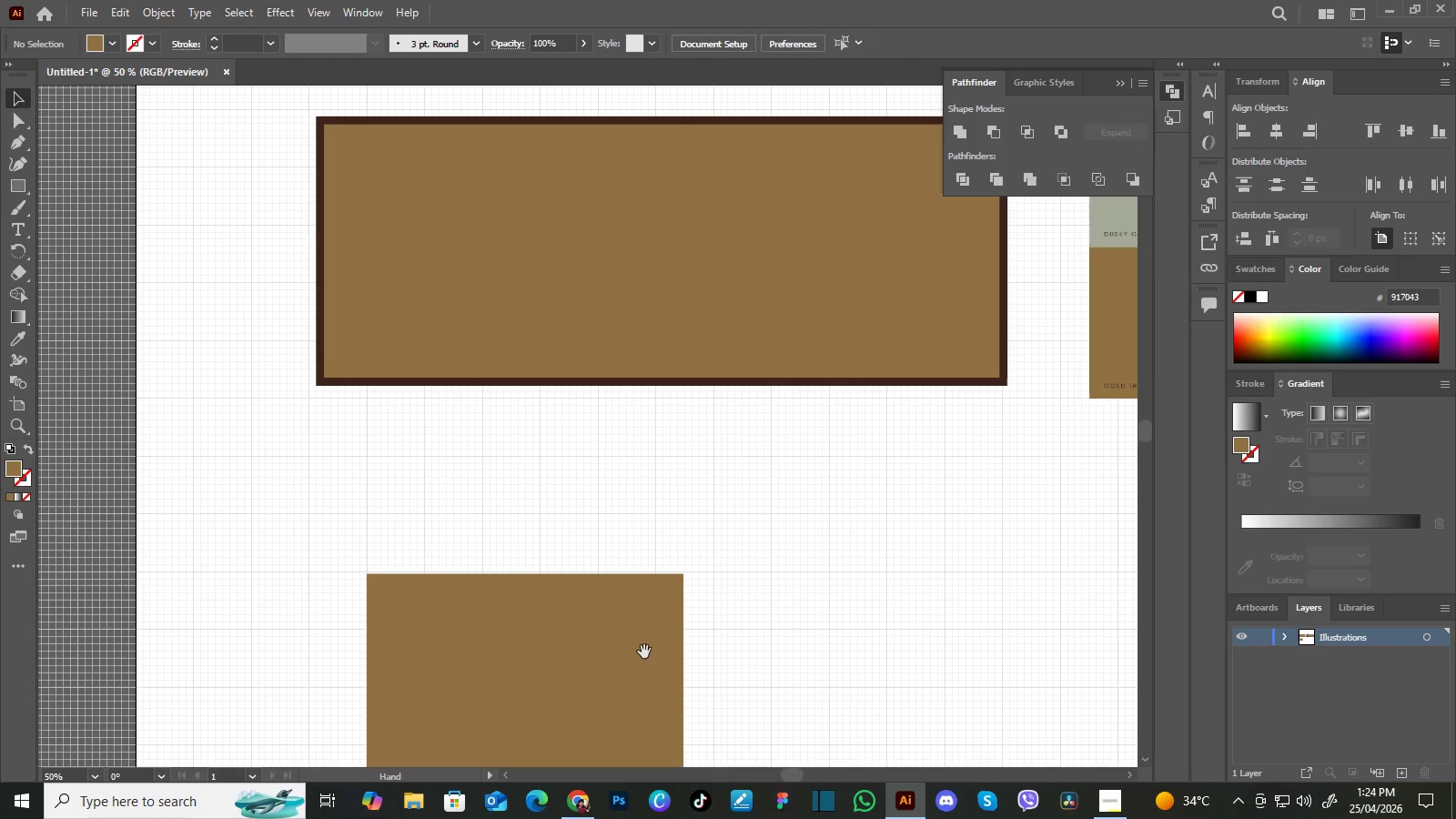 
hold_key(key=Space, duration=2.44)
 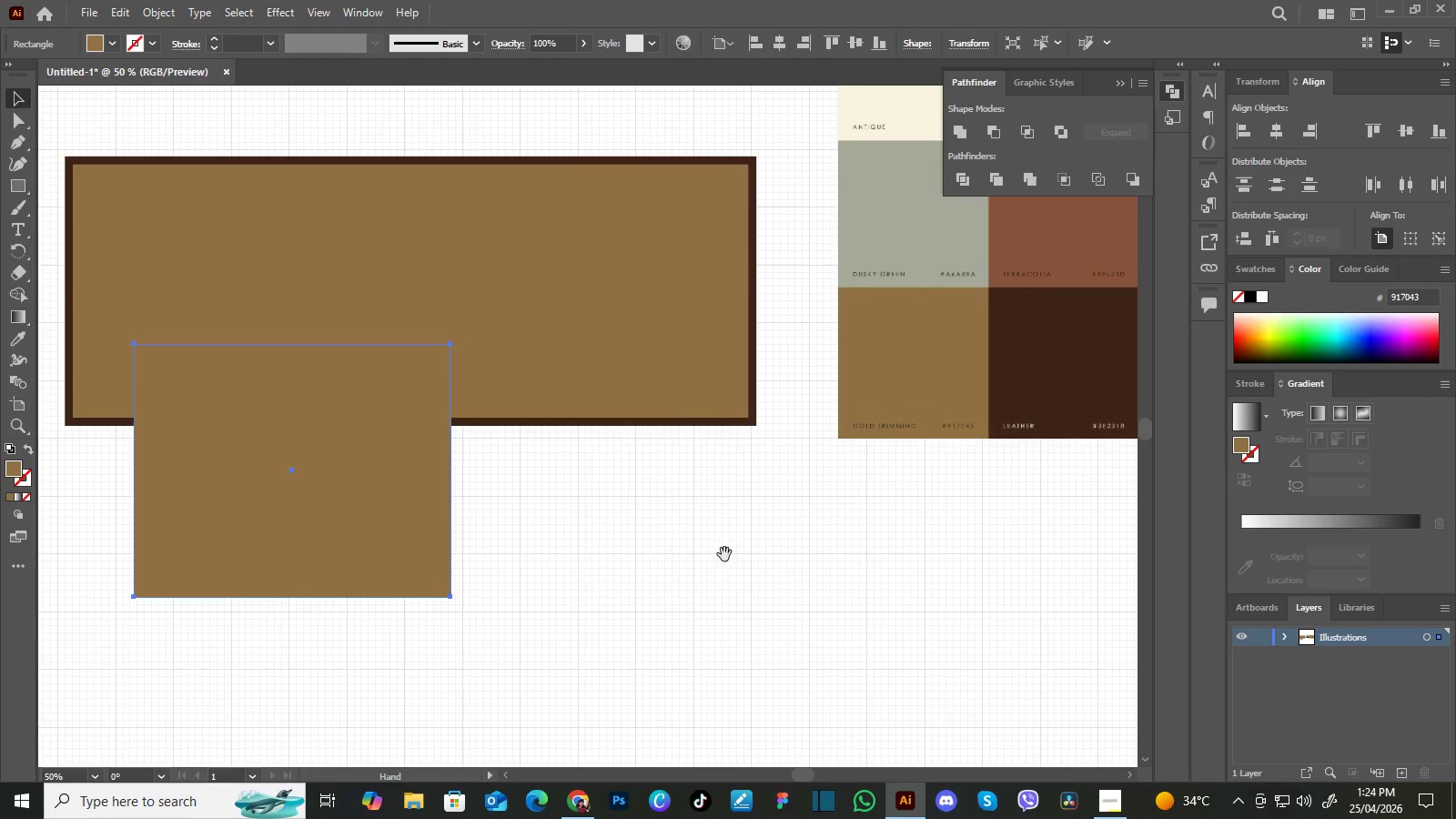 
left_click([632, 657])
 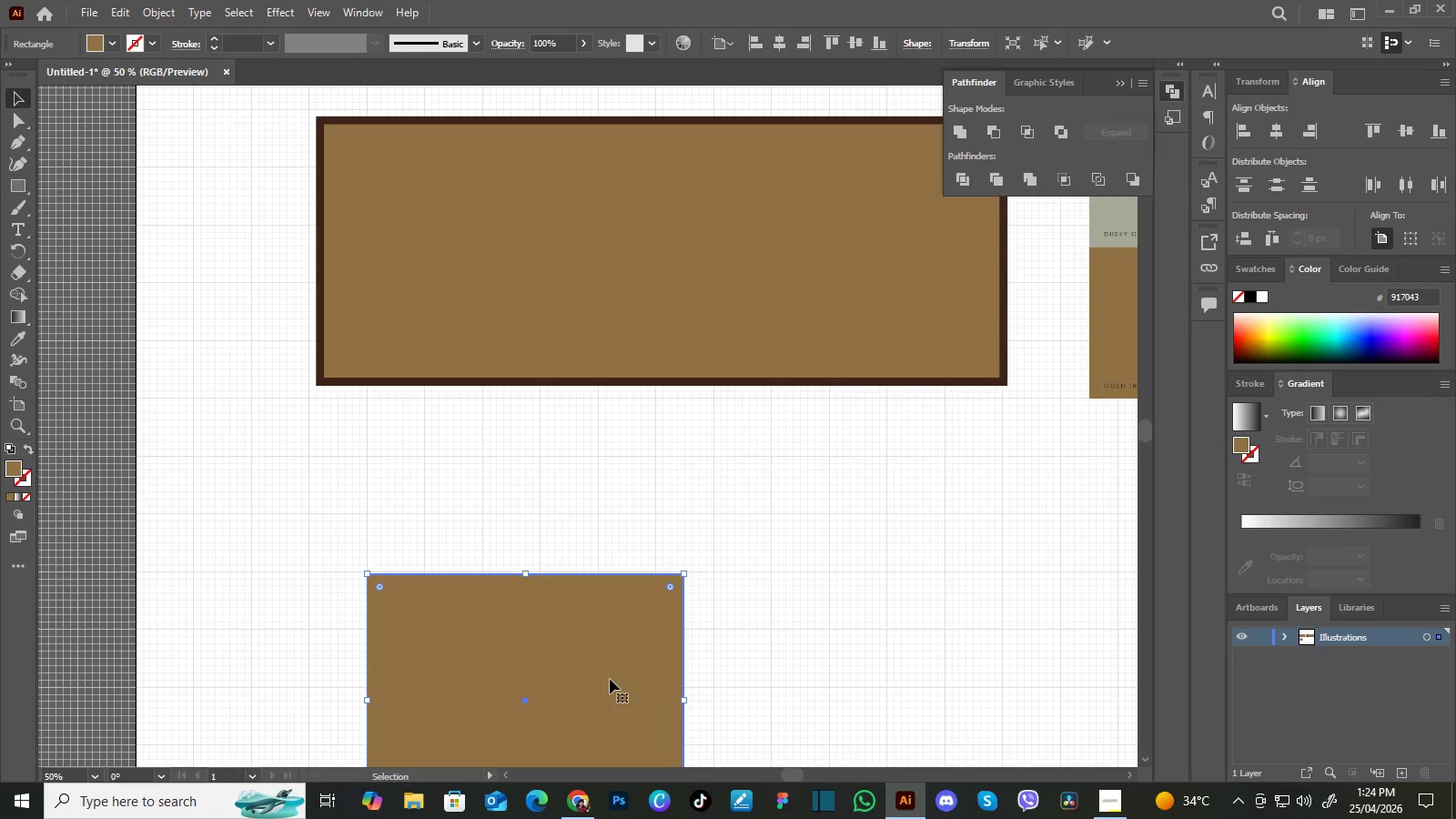 
left_click_drag(start_coordinate=[610, 679], to_coordinate=[628, 410])
 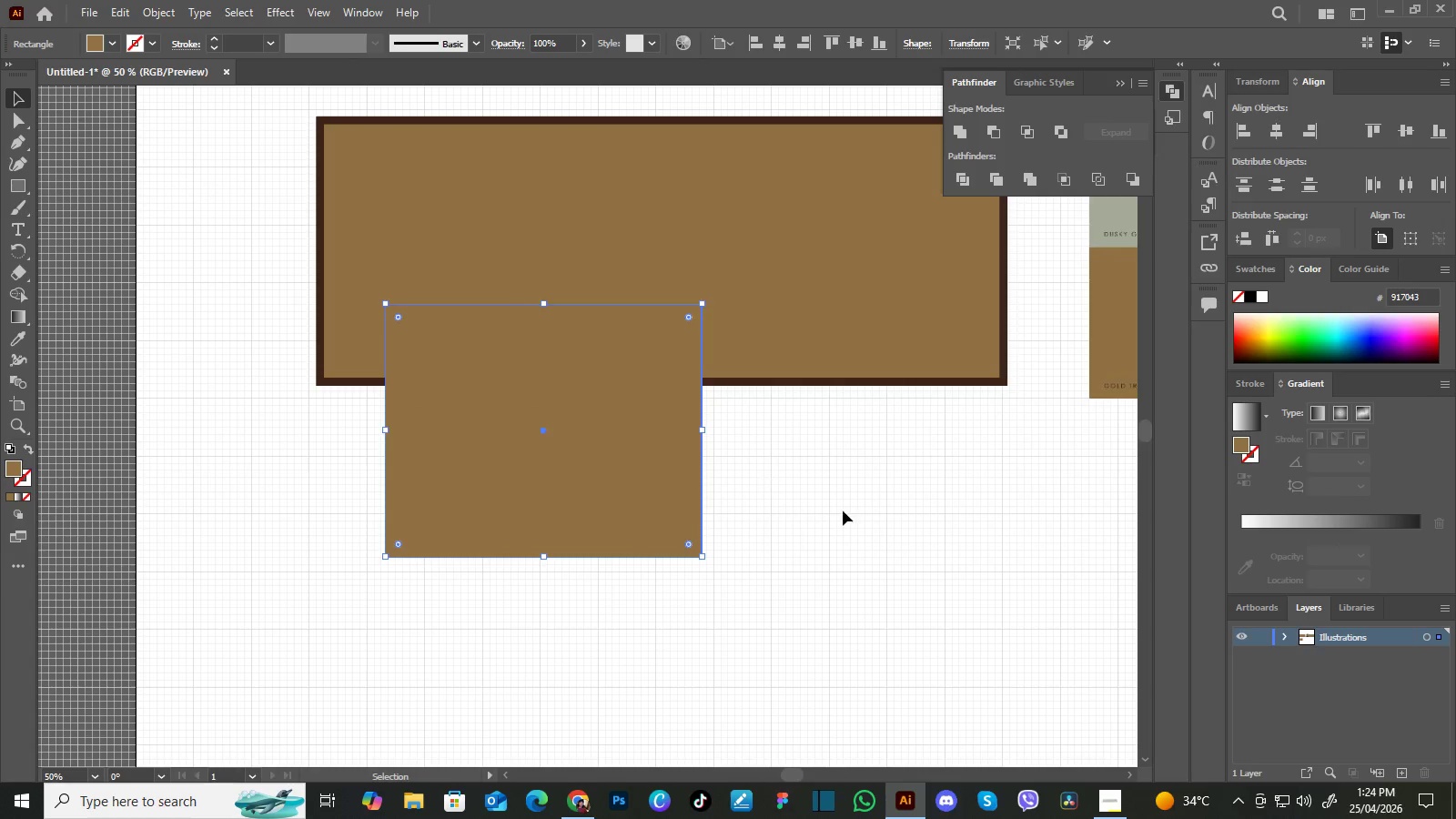 
hold_key(key=Space, duration=0.95)
 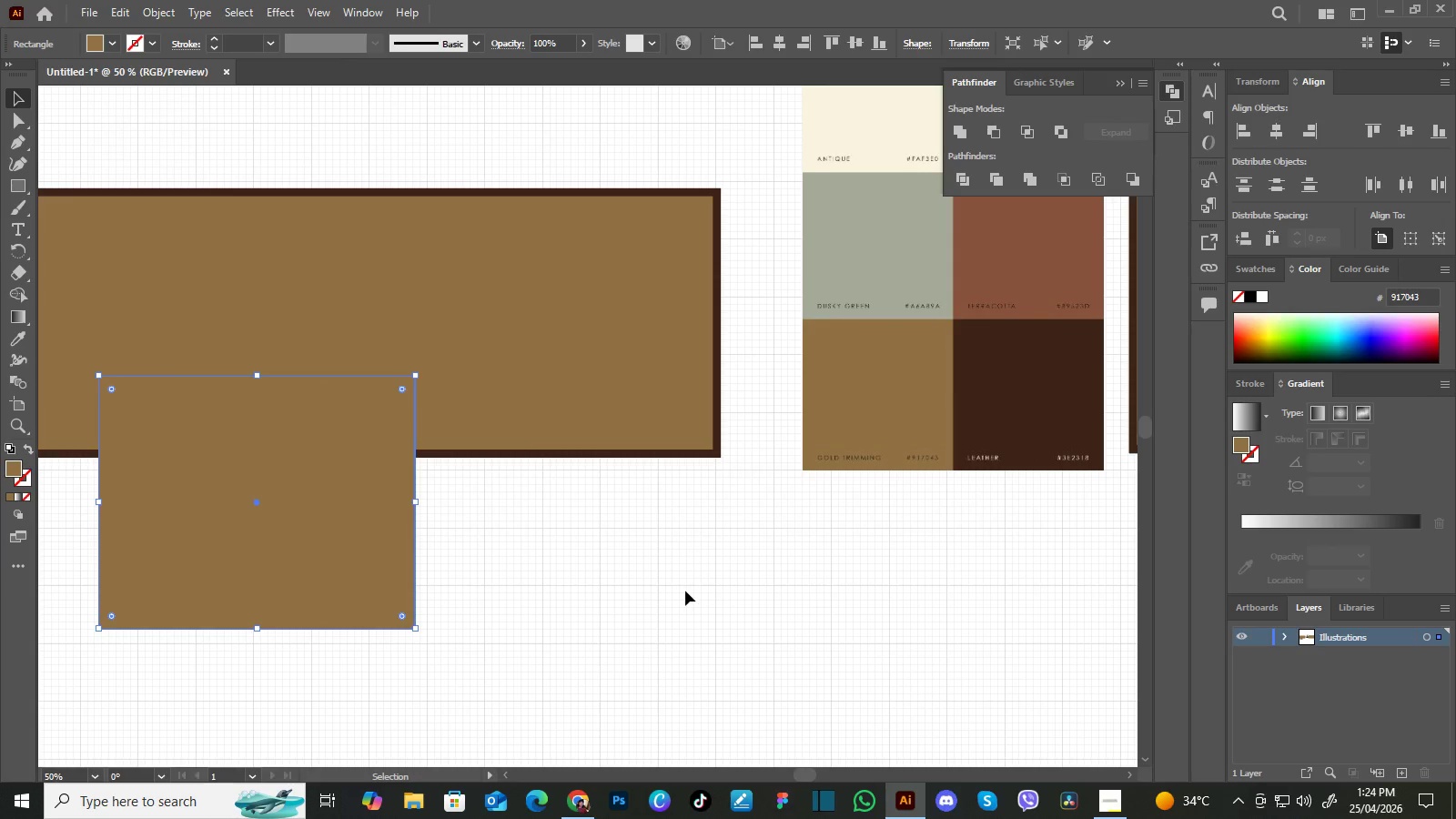 
left_click_drag(start_coordinate=[891, 521], to_coordinate=[640, 561])
 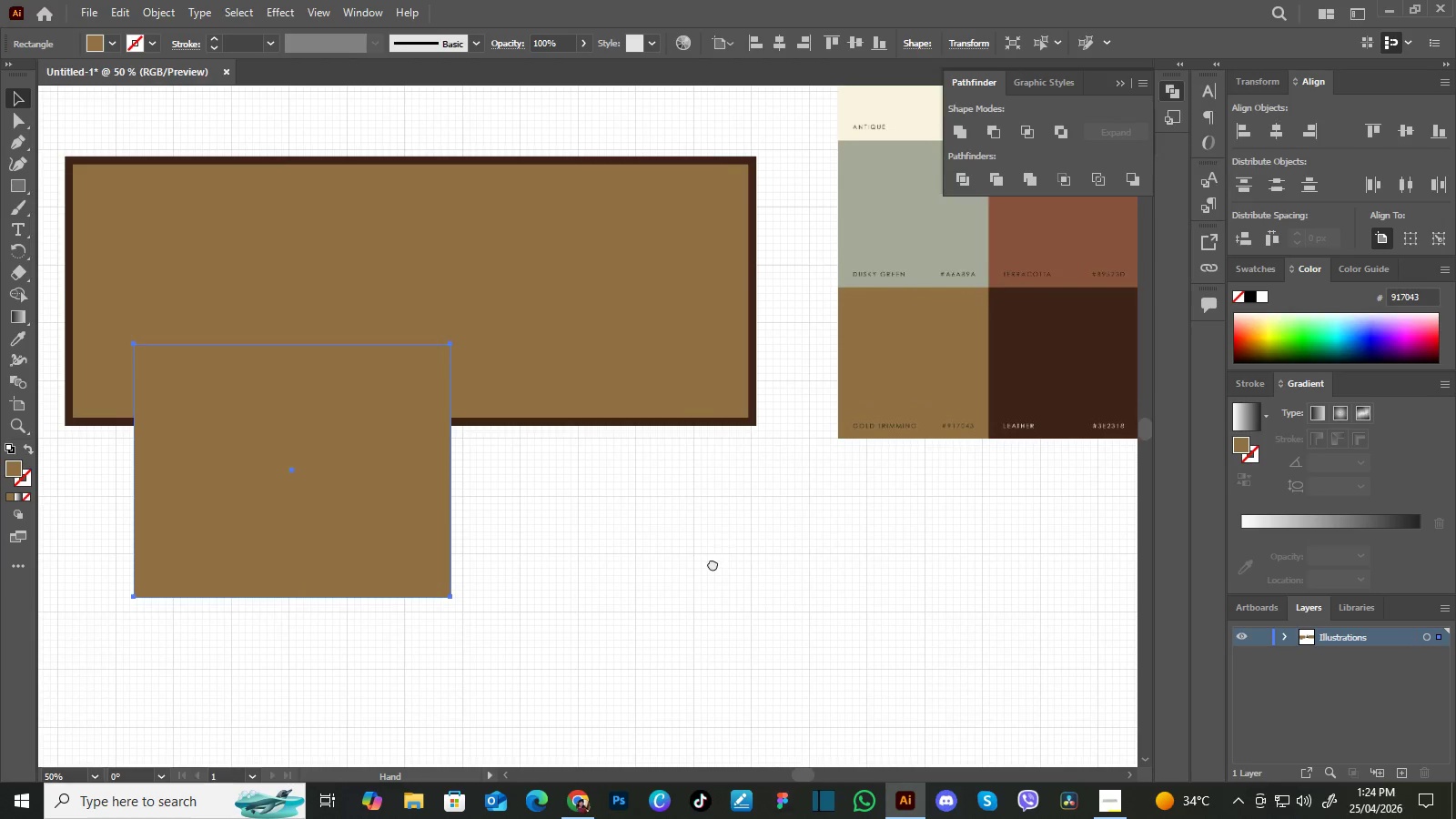 
left_click_drag(start_coordinate=[724, 555], to_coordinate=[689, 587])
 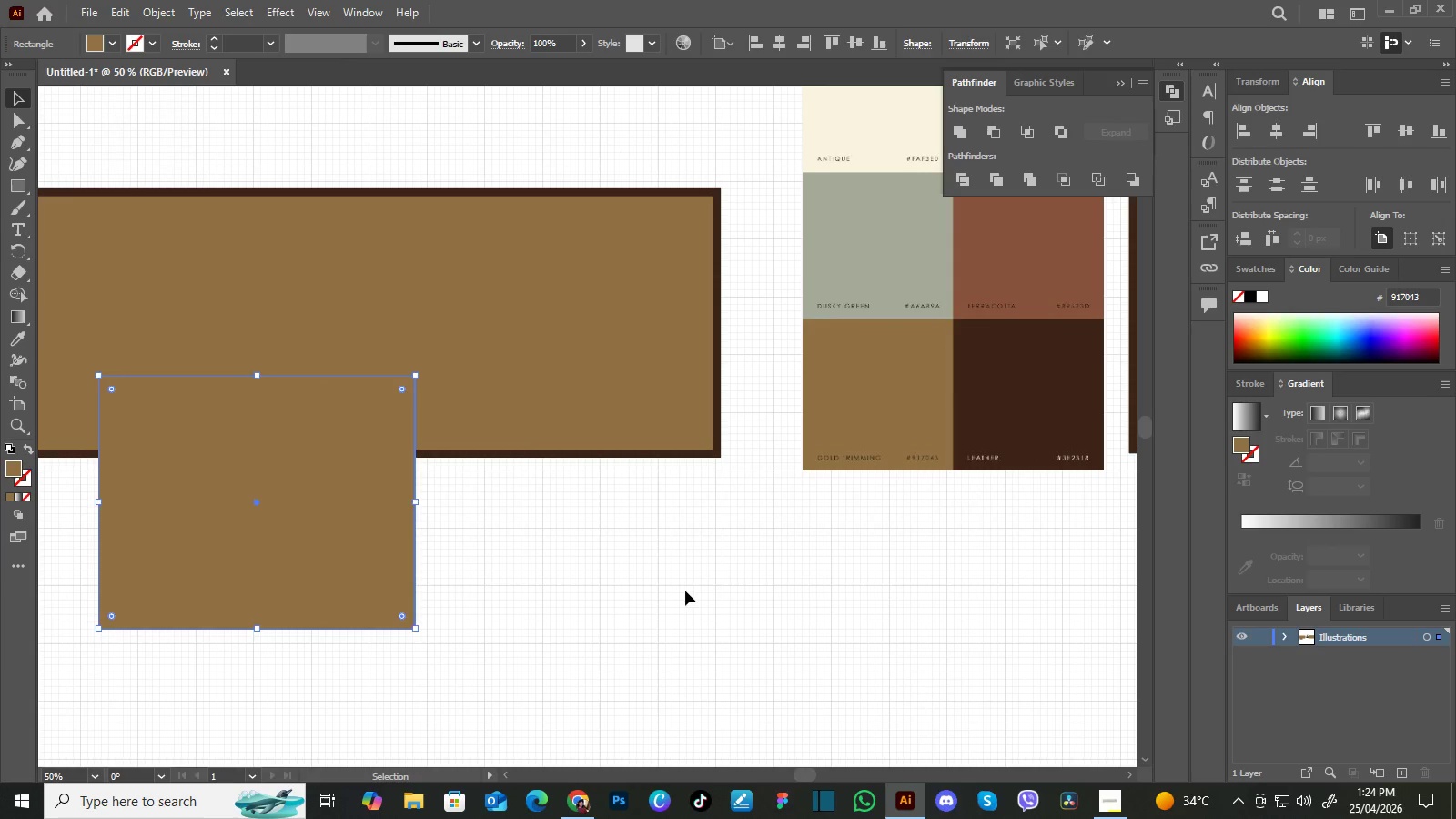 
key(I)
 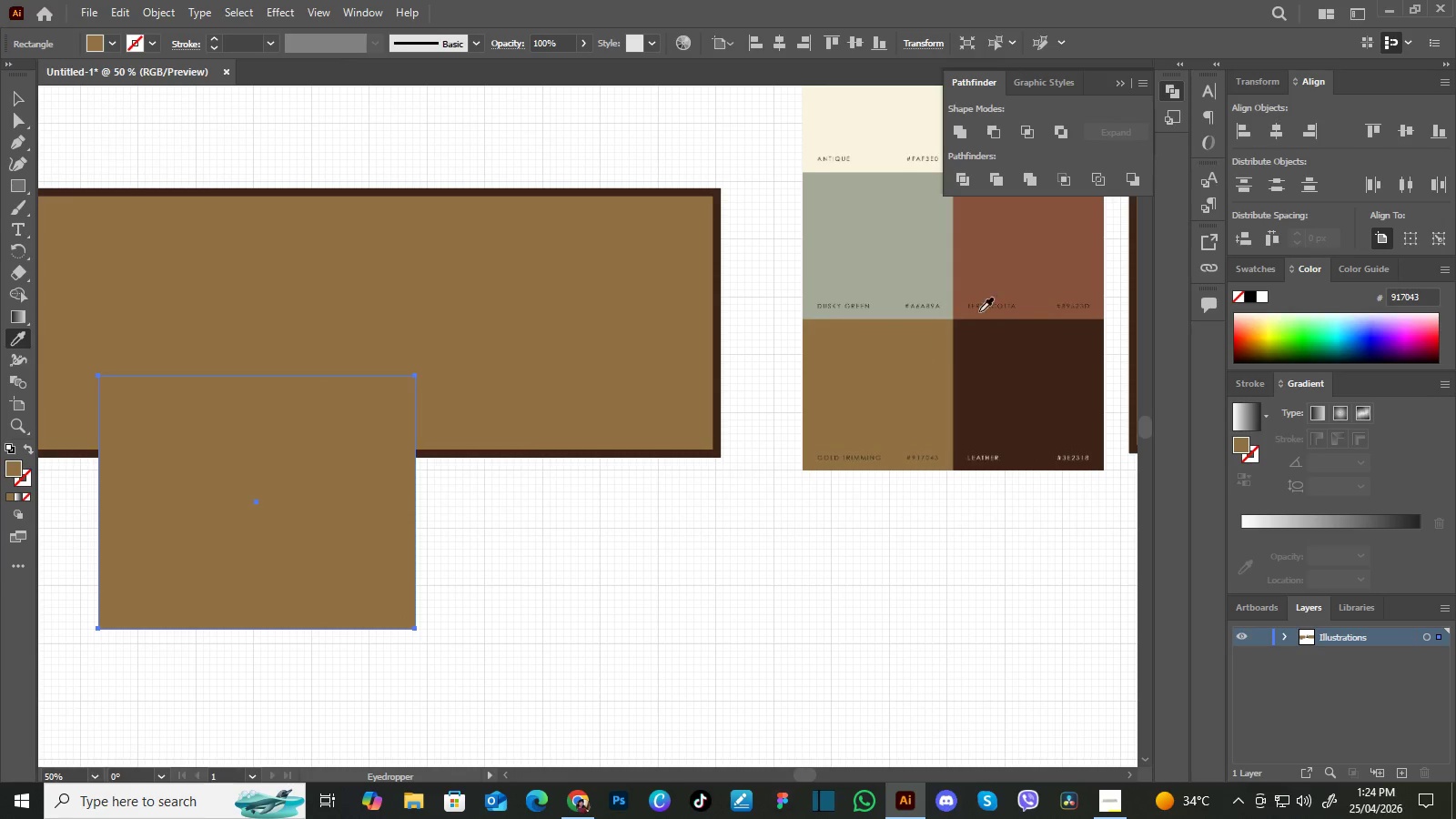 
left_click([1003, 290])
 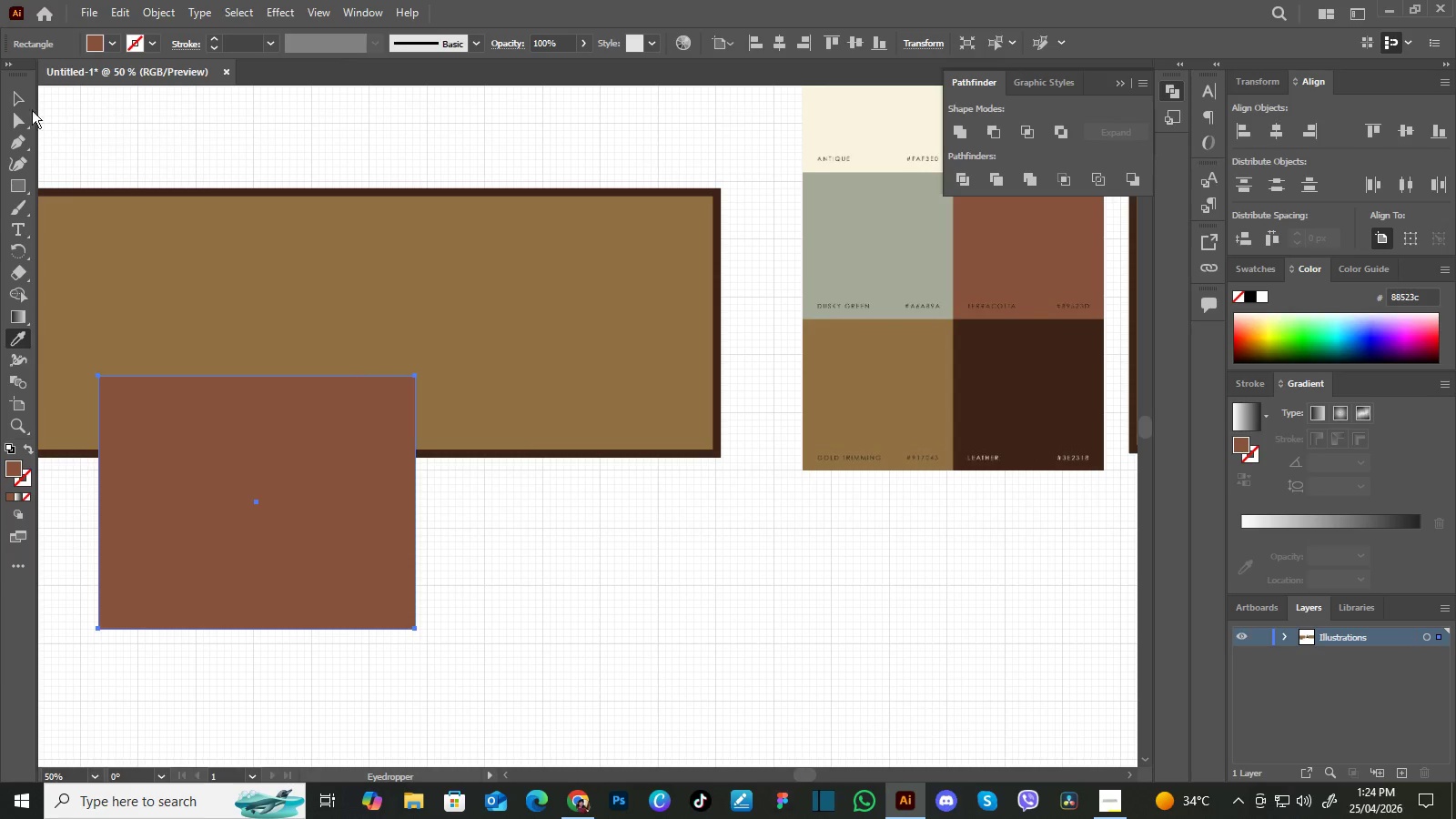 
left_click([23, 106])
 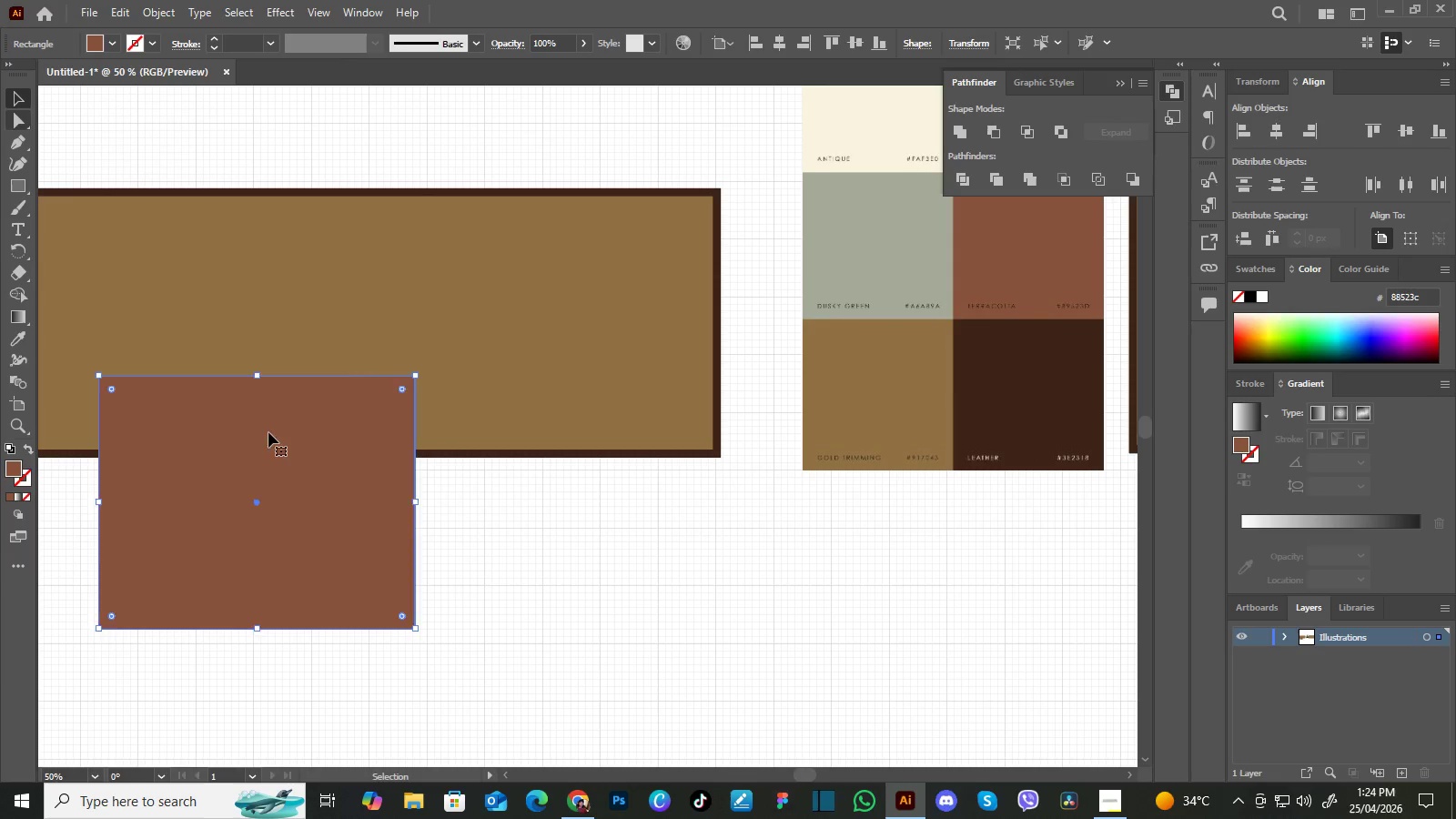 
hold_key(key=Space, duration=0.67)
 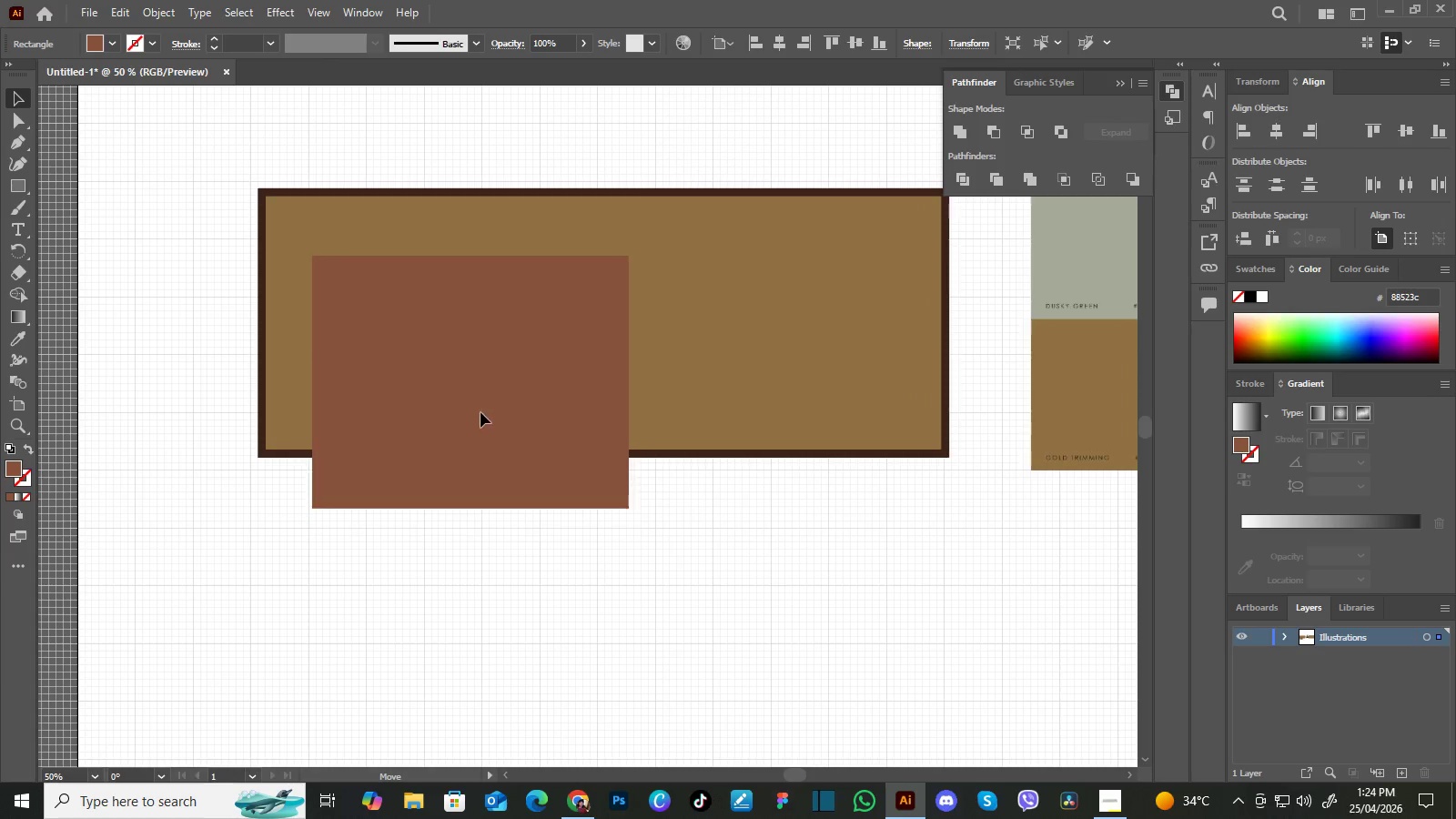 
left_click_drag(start_coordinate=[326, 529], to_coordinate=[554, 529])
 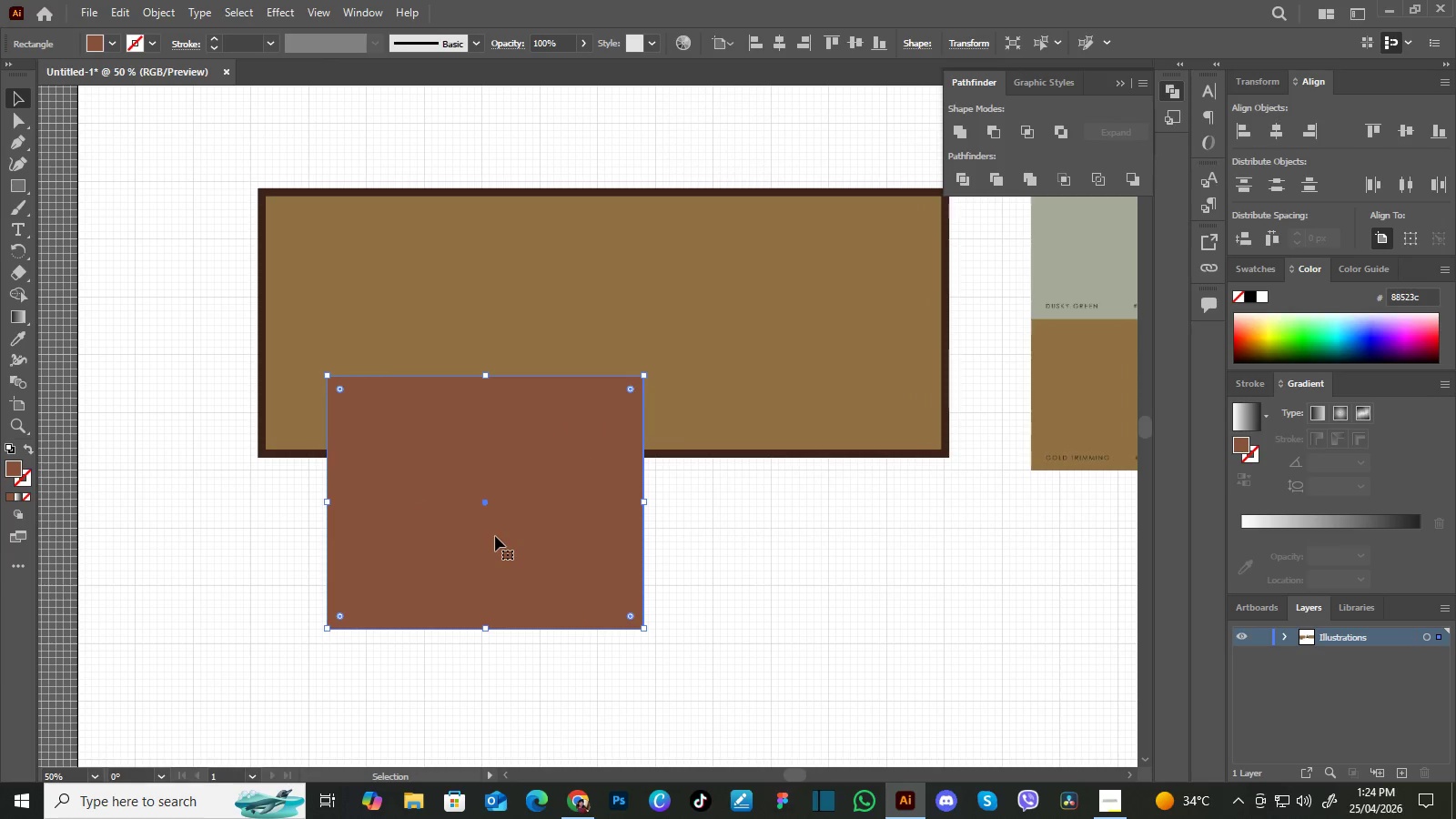 
left_click_drag(start_coordinate=[495, 536], to_coordinate=[480, 628])
 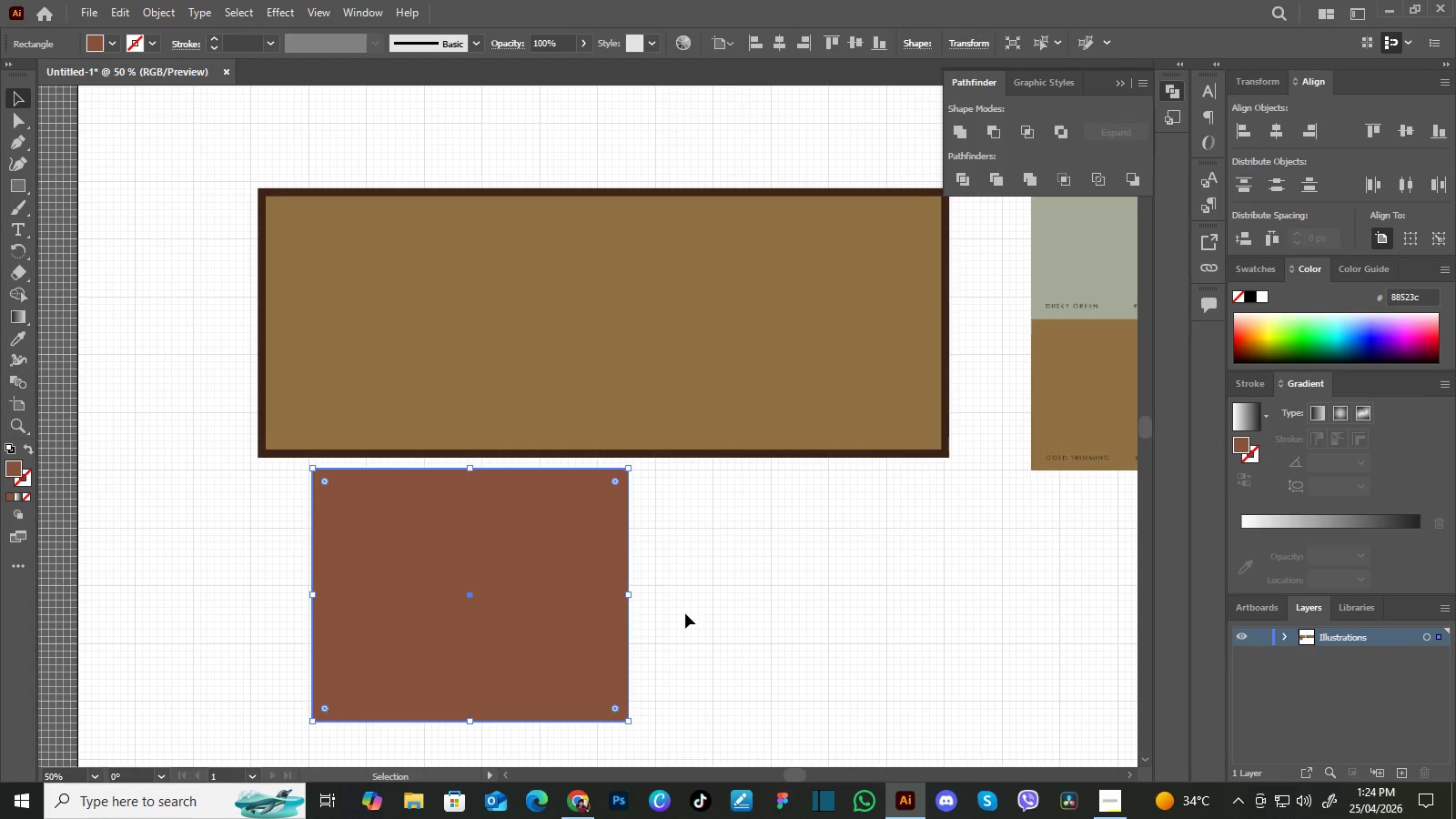 
left_click([685, 613])
 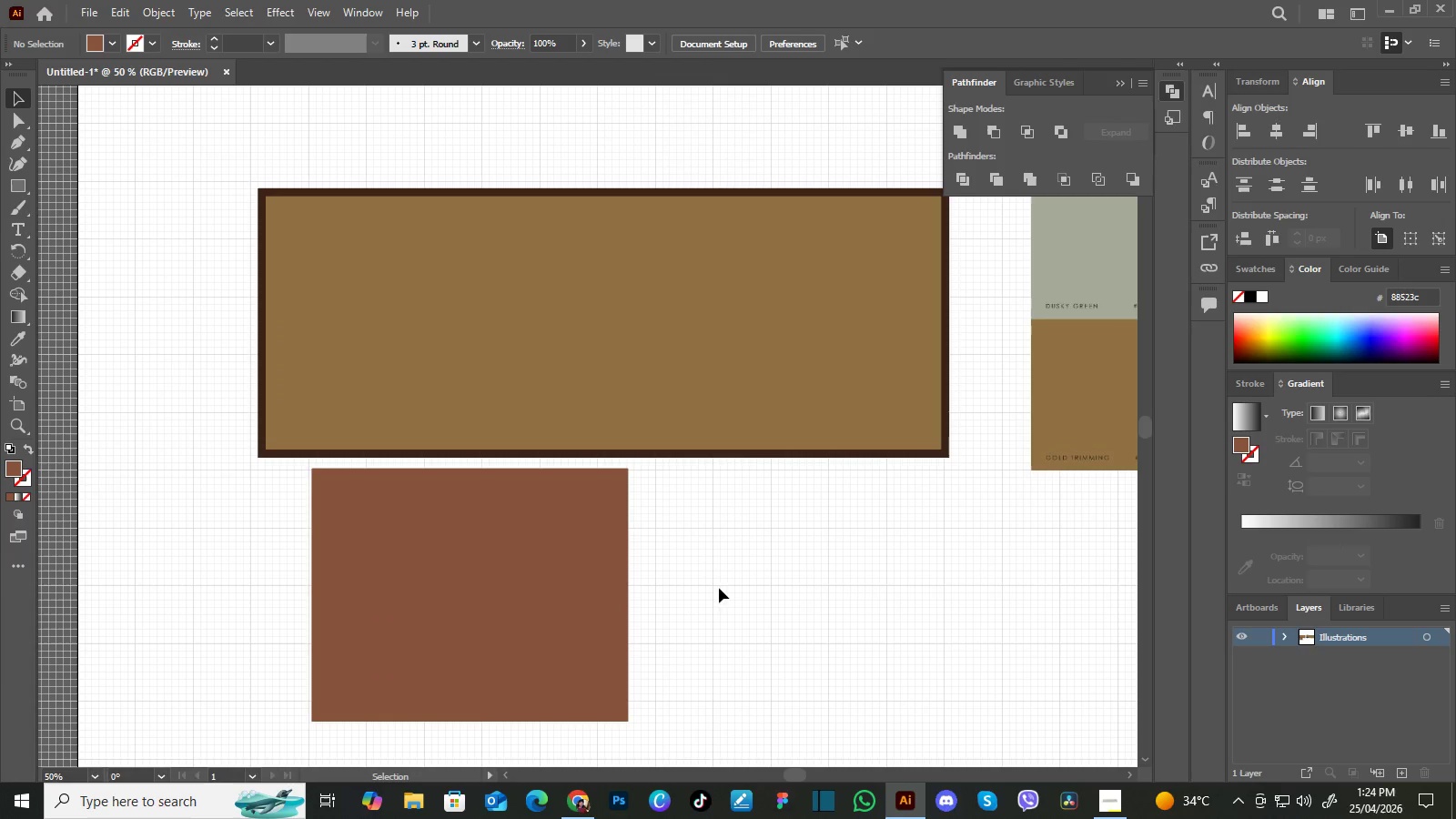 
hold_key(key=Space, duration=0.95)
 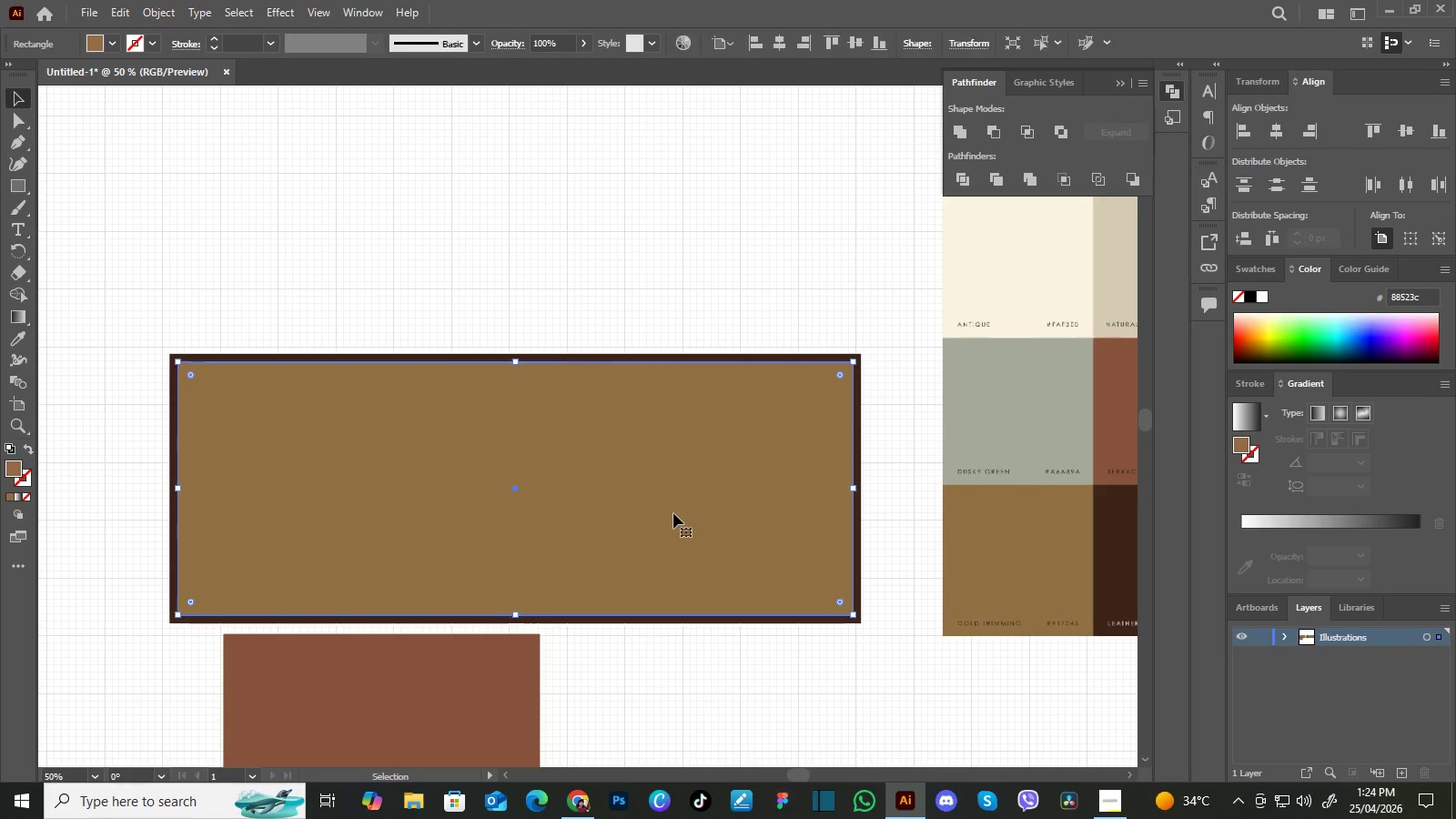 
left_click_drag(start_coordinate=[725, 577], to_coordinate=[640, 729])
 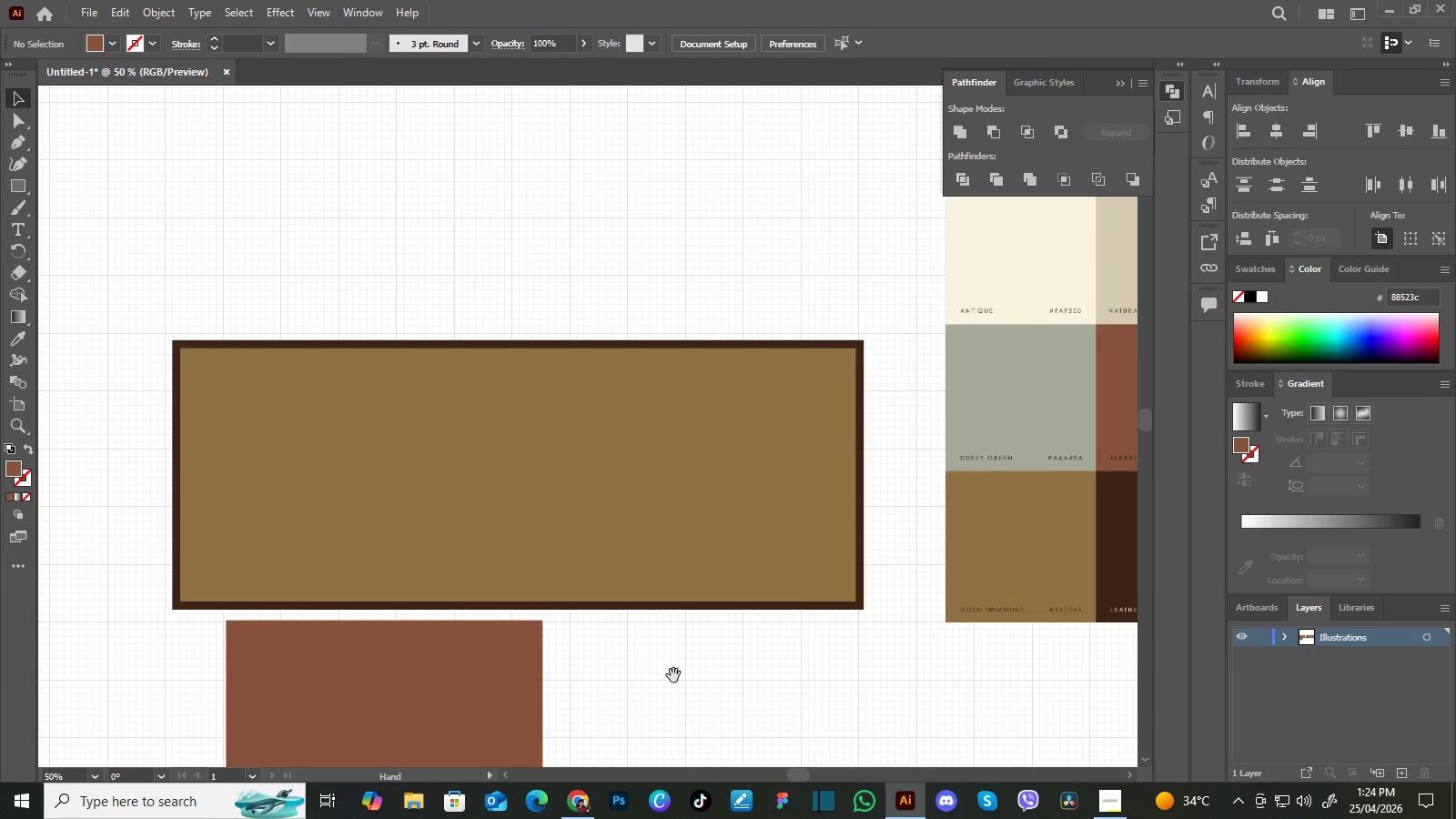 
left_click_drag(start_coordinate=[673, 675], to_coordinate=[670, 689])
 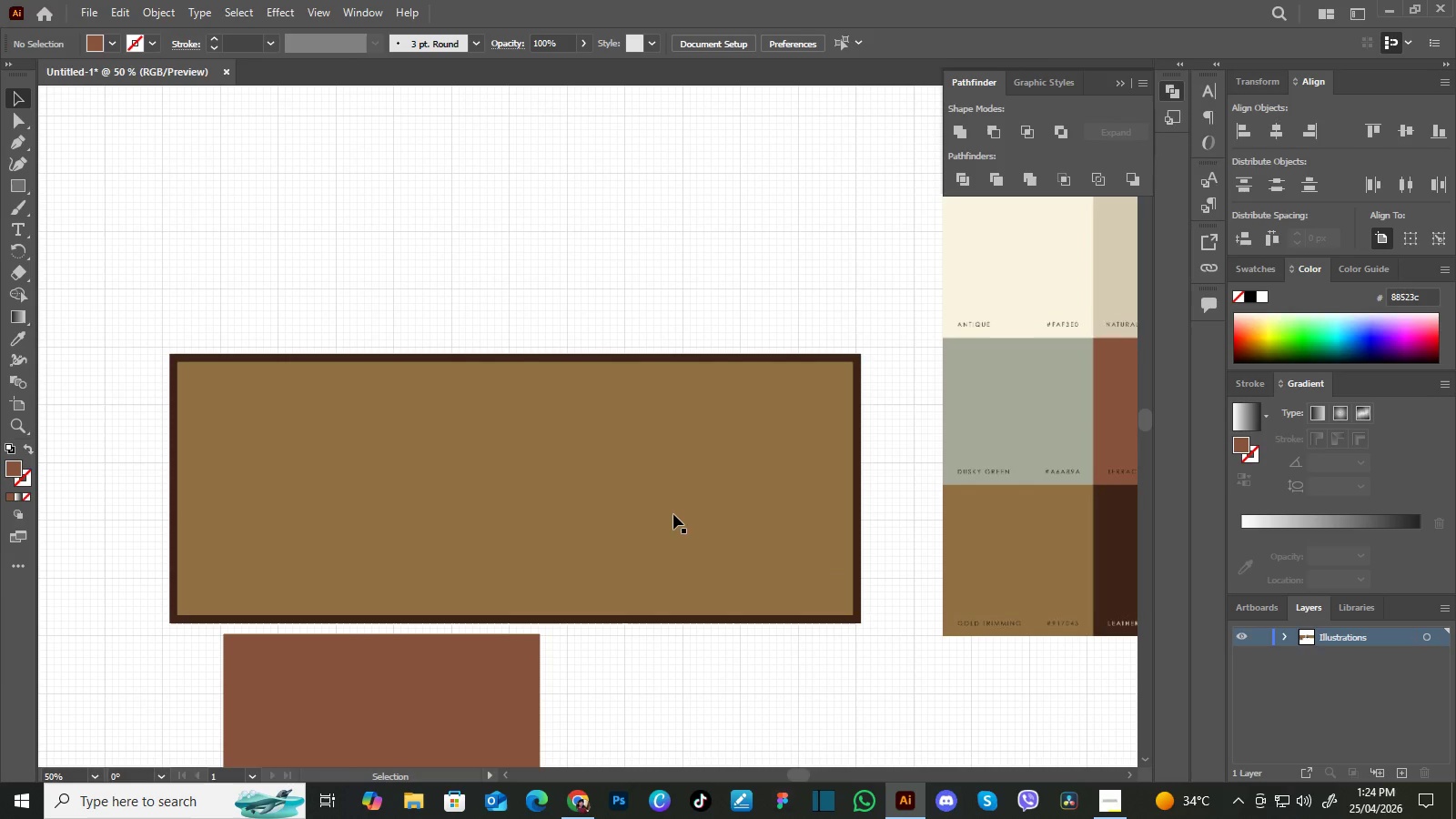 
left_click([673, 513])
 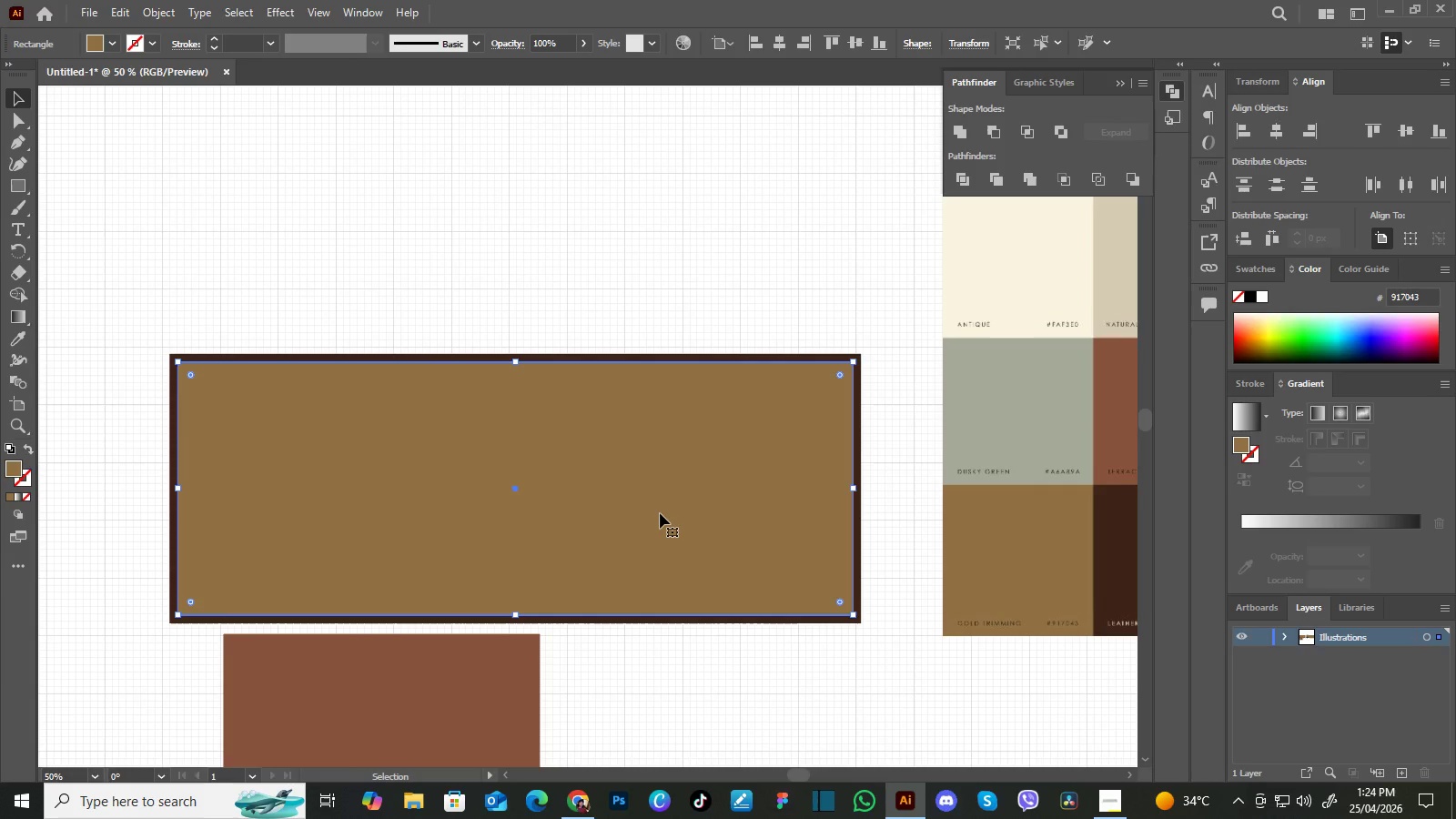 
key(Delete)
 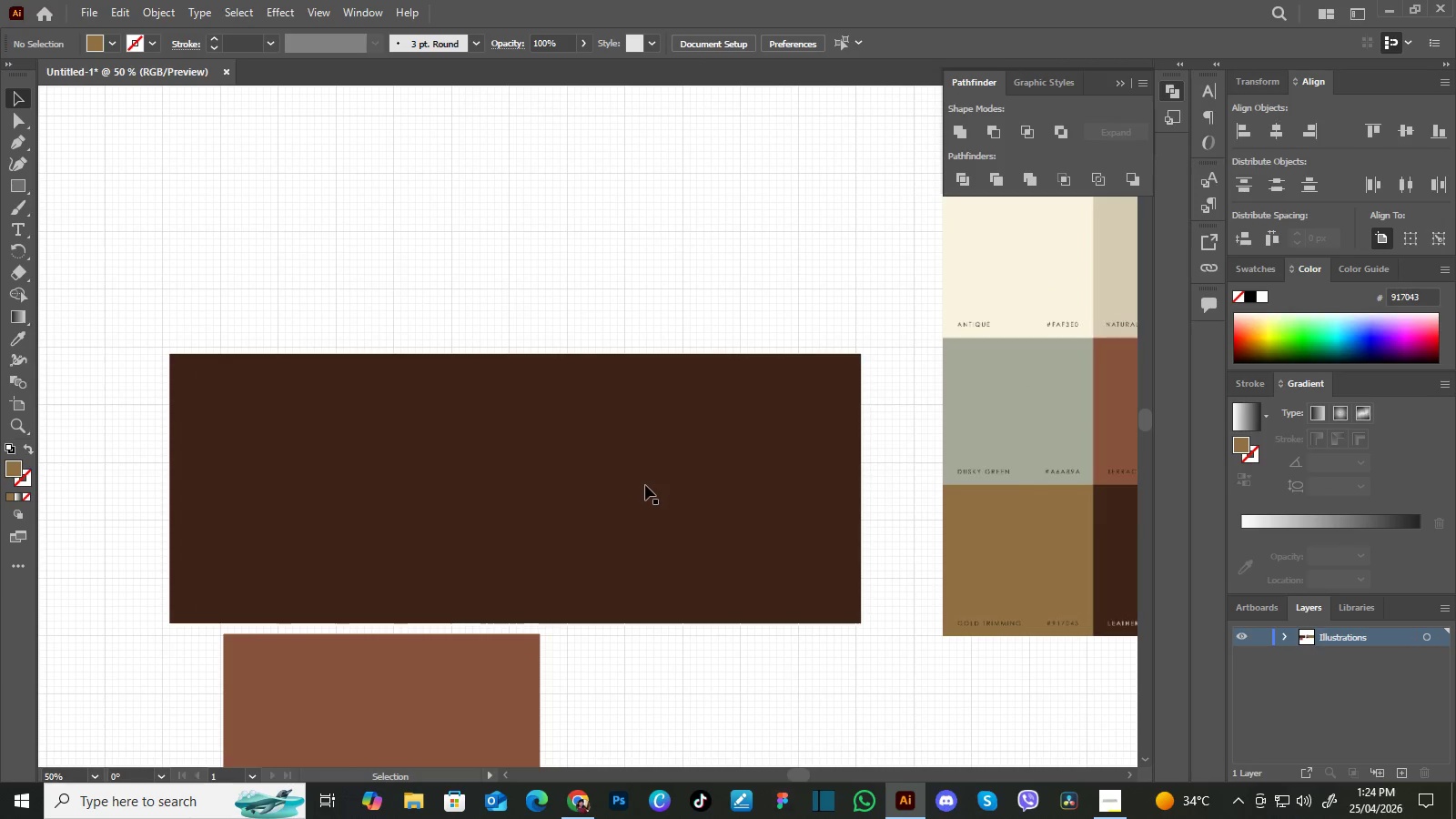 
left_click([645, 485])
 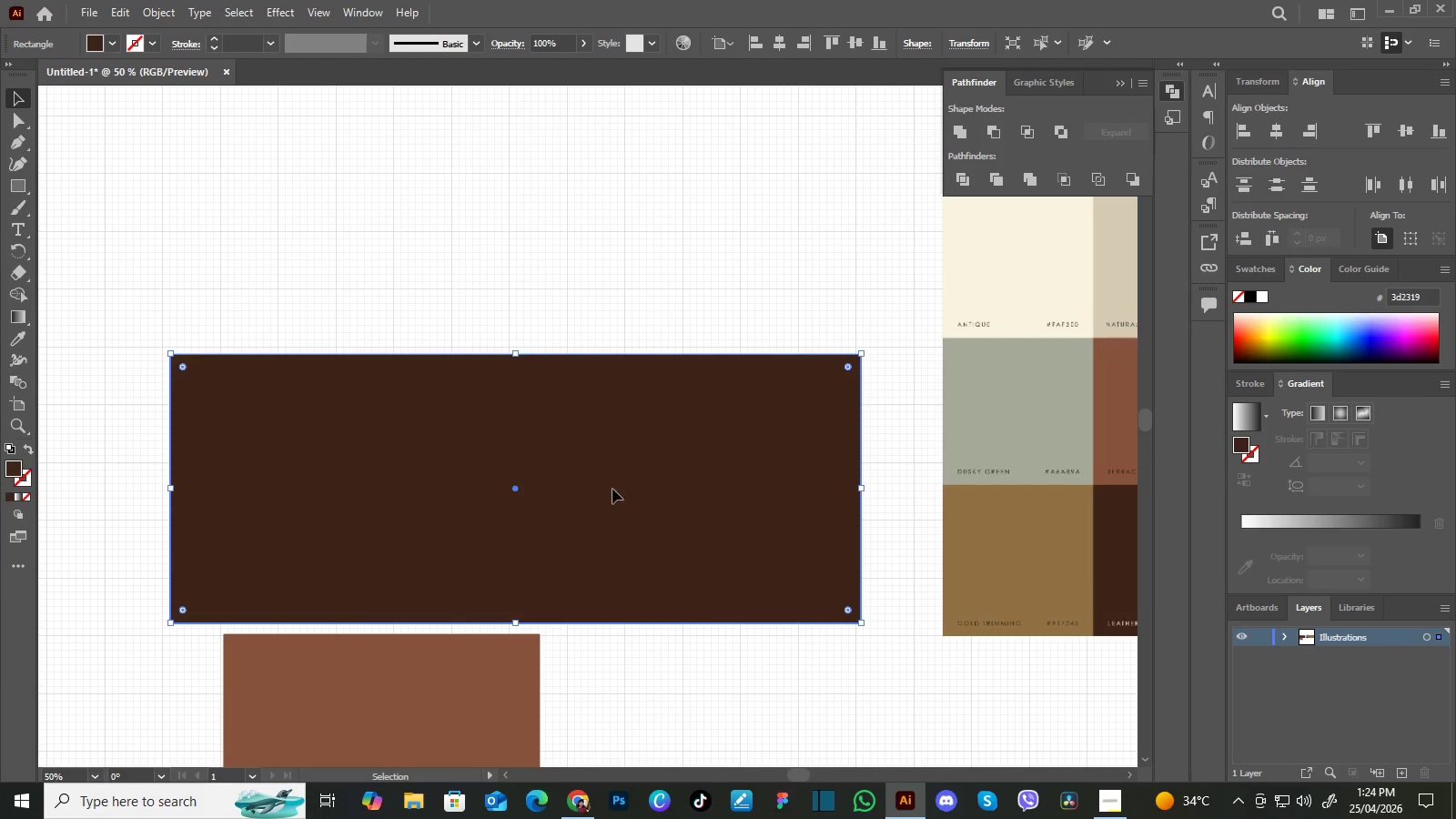 
left_click_drag(start_coordinate=[612, 489], to_coordinate=[605, 482])
 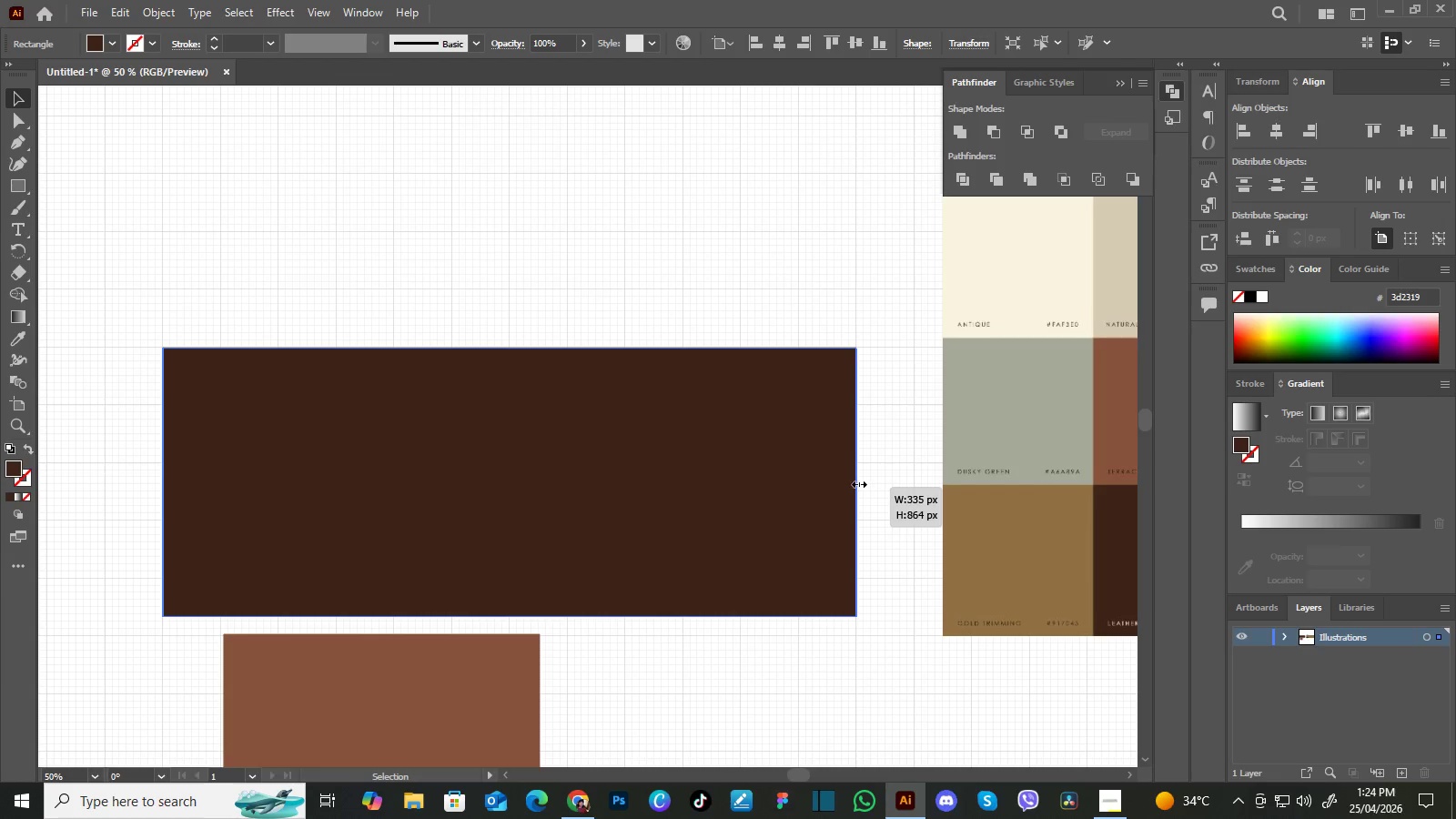 
wait(7.17)
 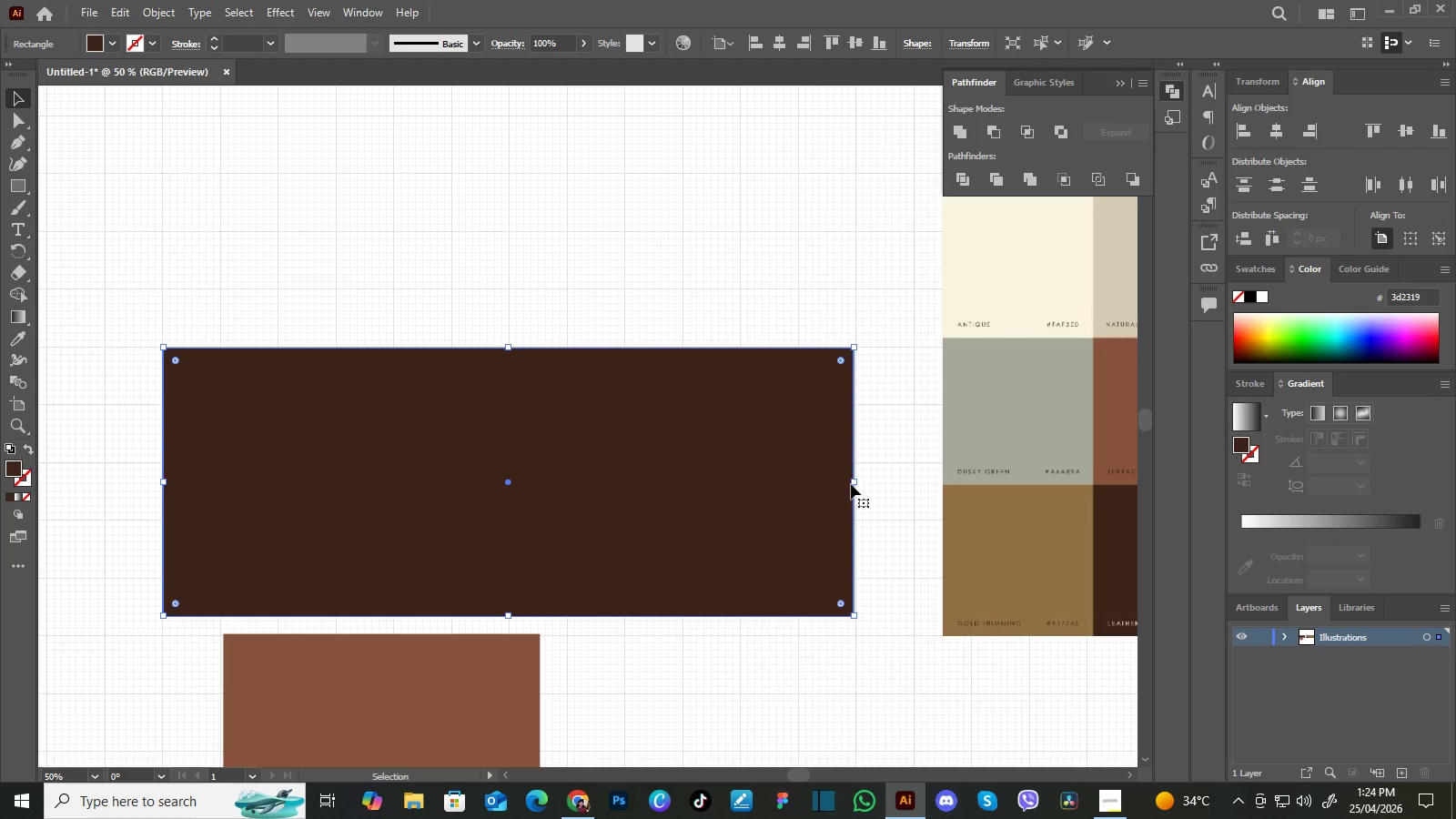 
hold_key(key=Space, duration=0.78)
 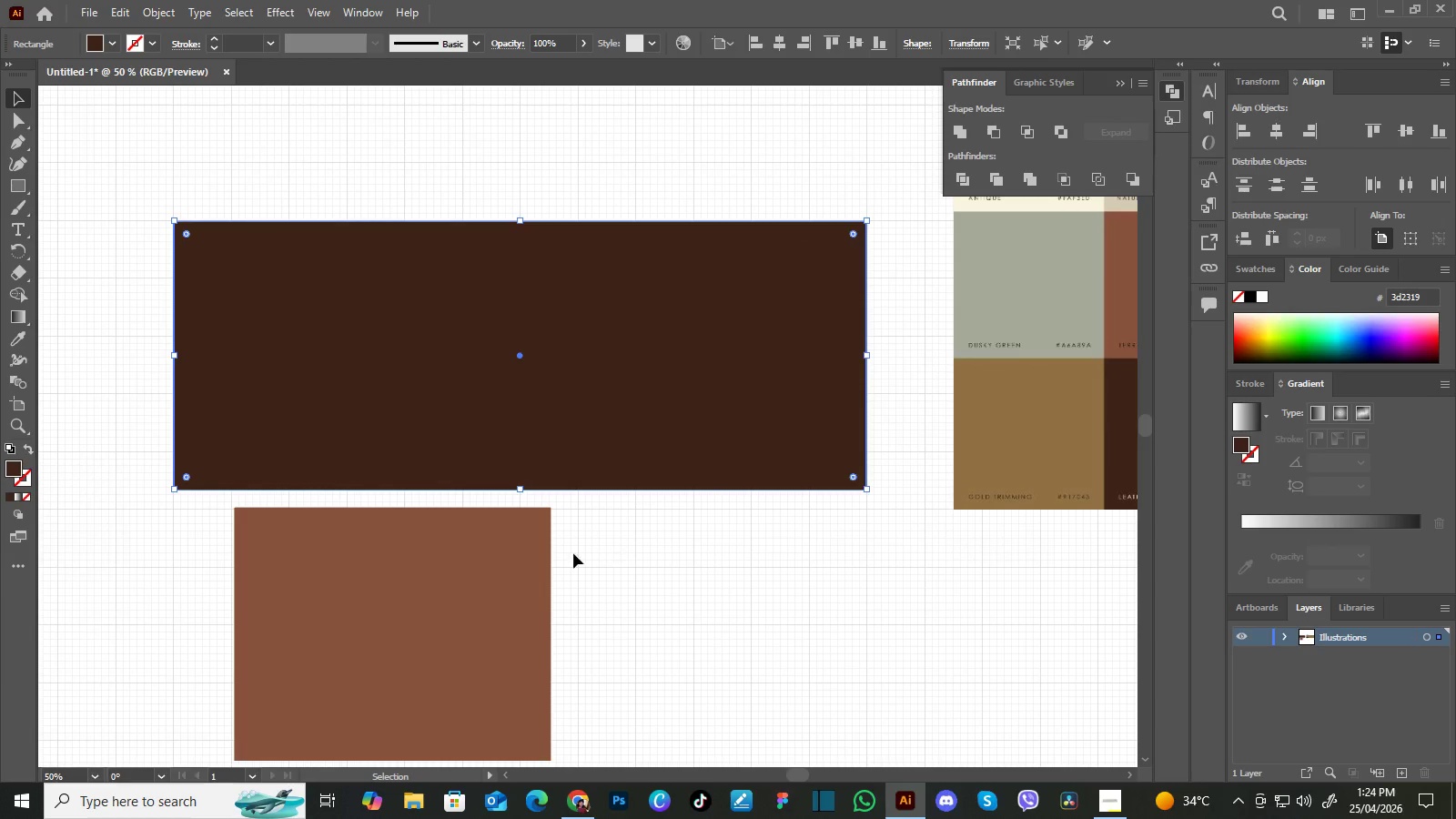 
left_click_drag(start_coordinate=[720, 695], to_coordinate=[731, 569])
 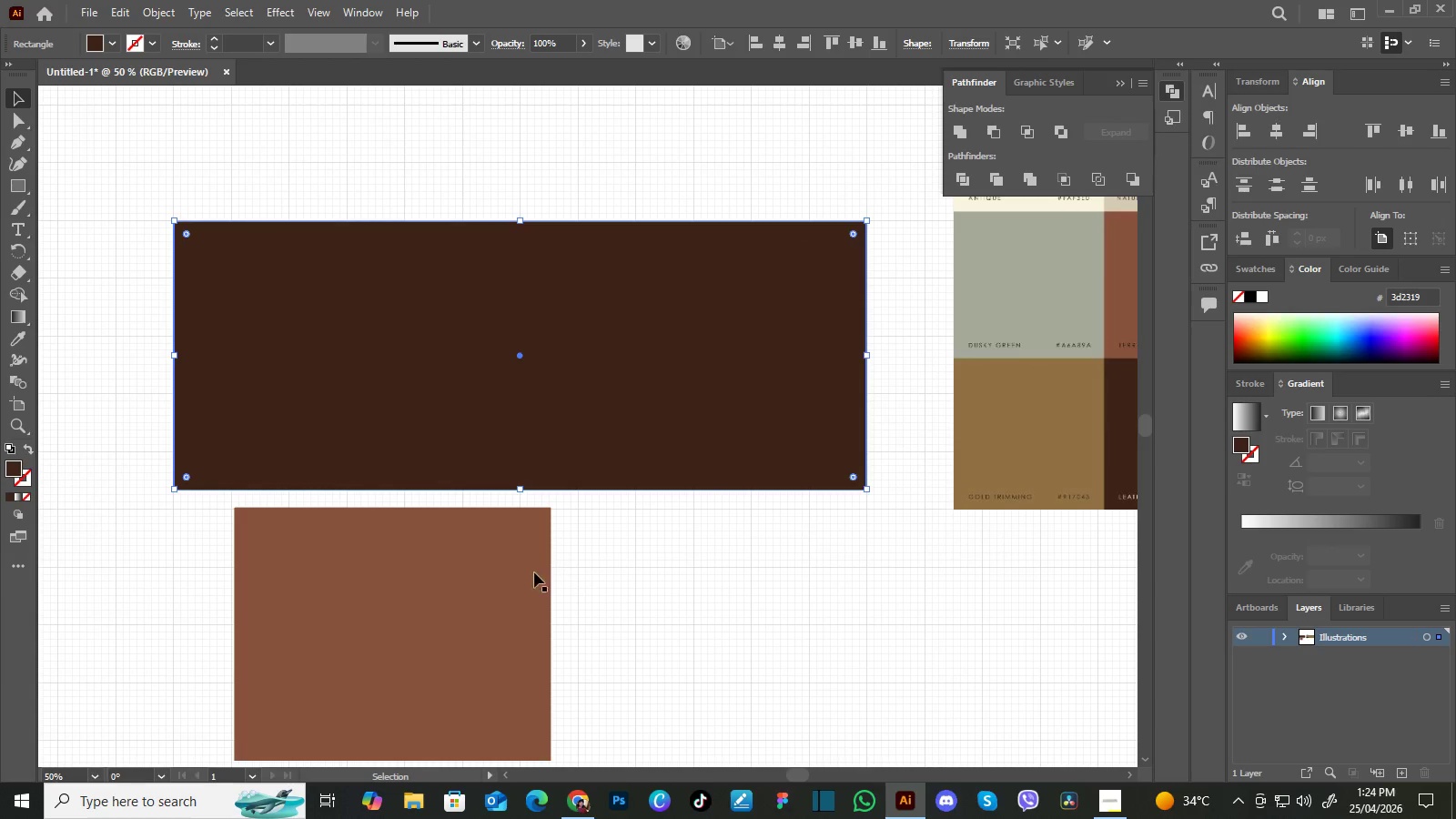 
left_click([506, 593])
 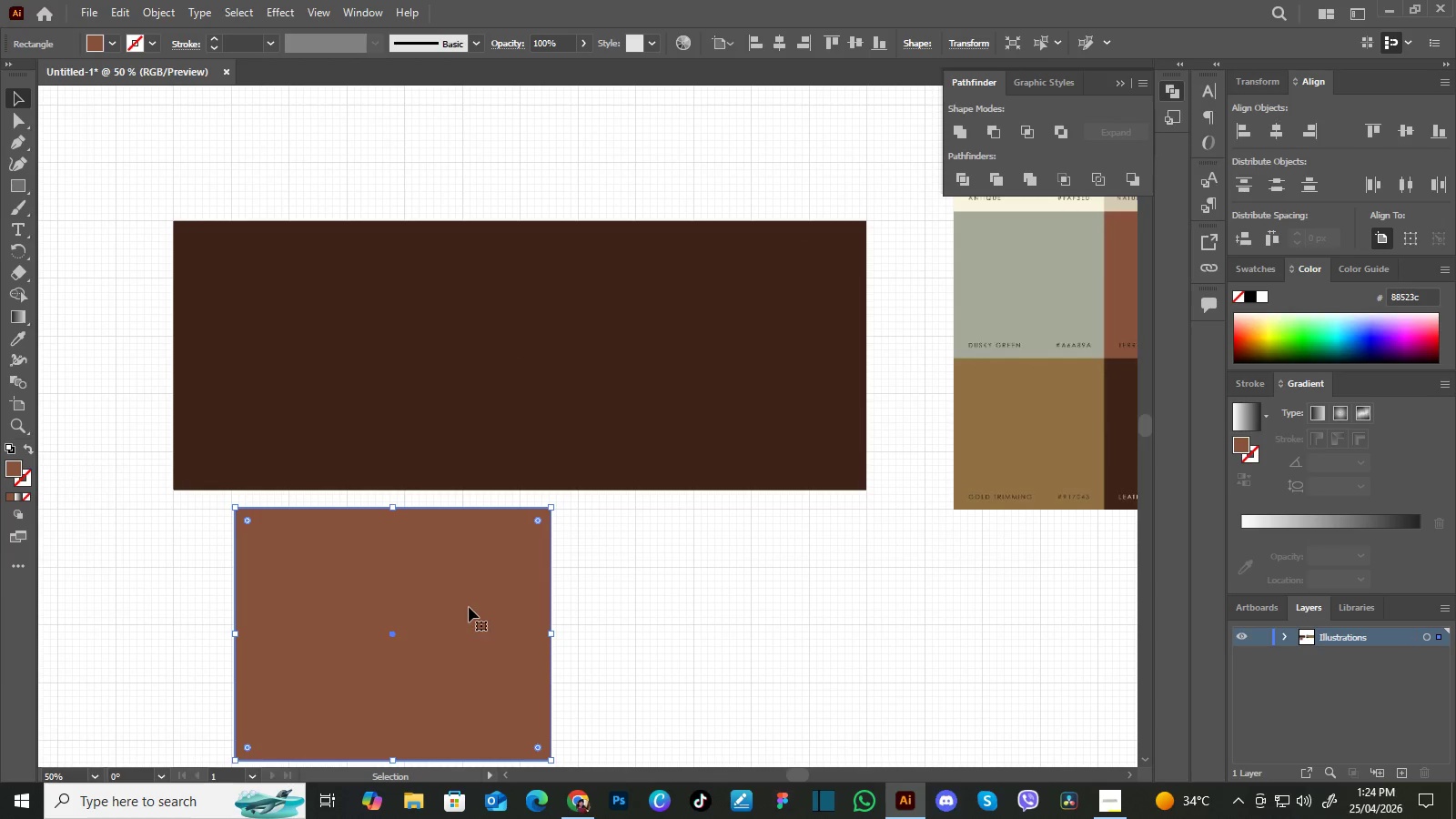 
left_click_drag(start_coordinate=[468, 607], to_coordinate=[502, 706])
 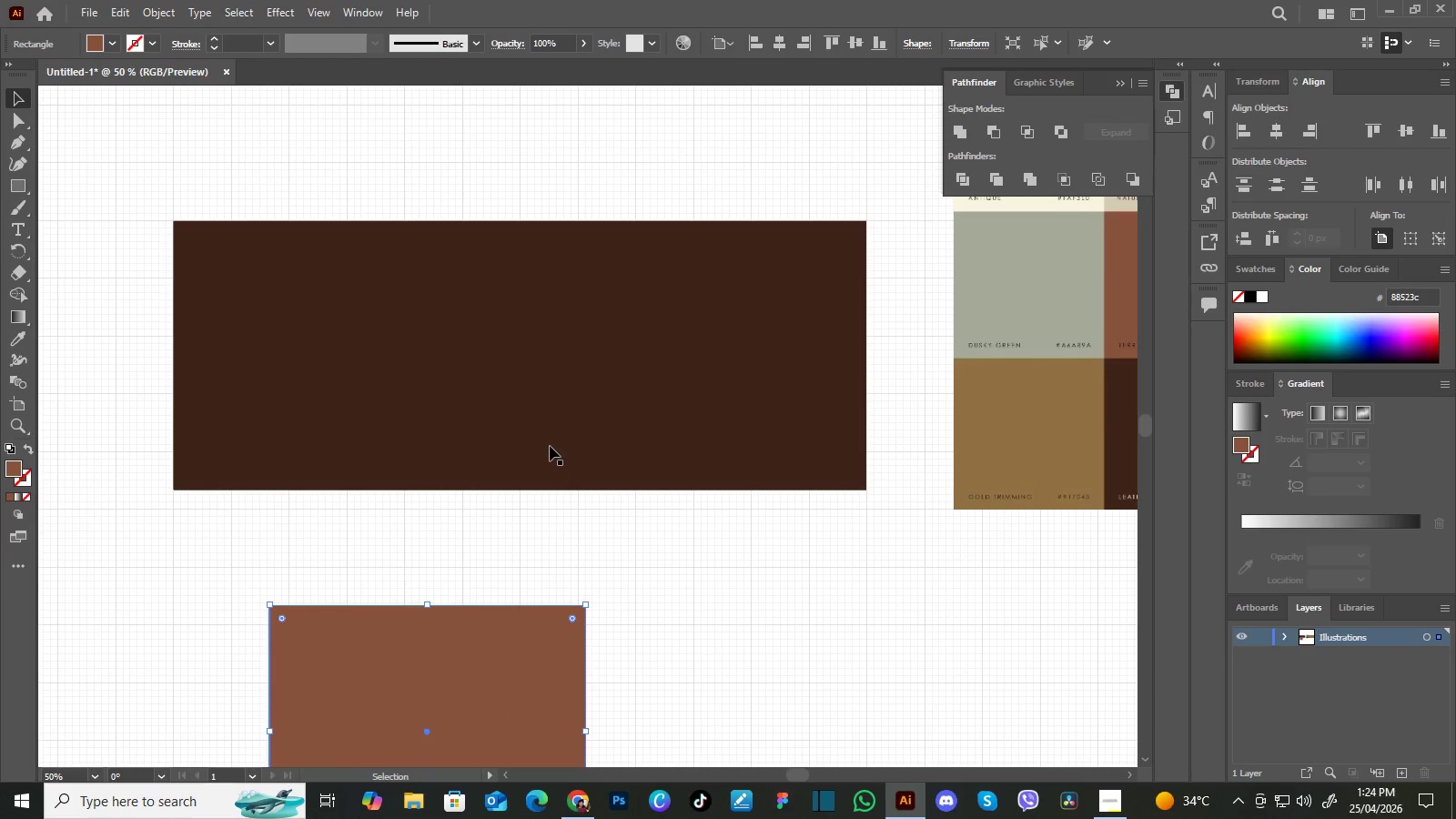 
left_click([551, 444])
 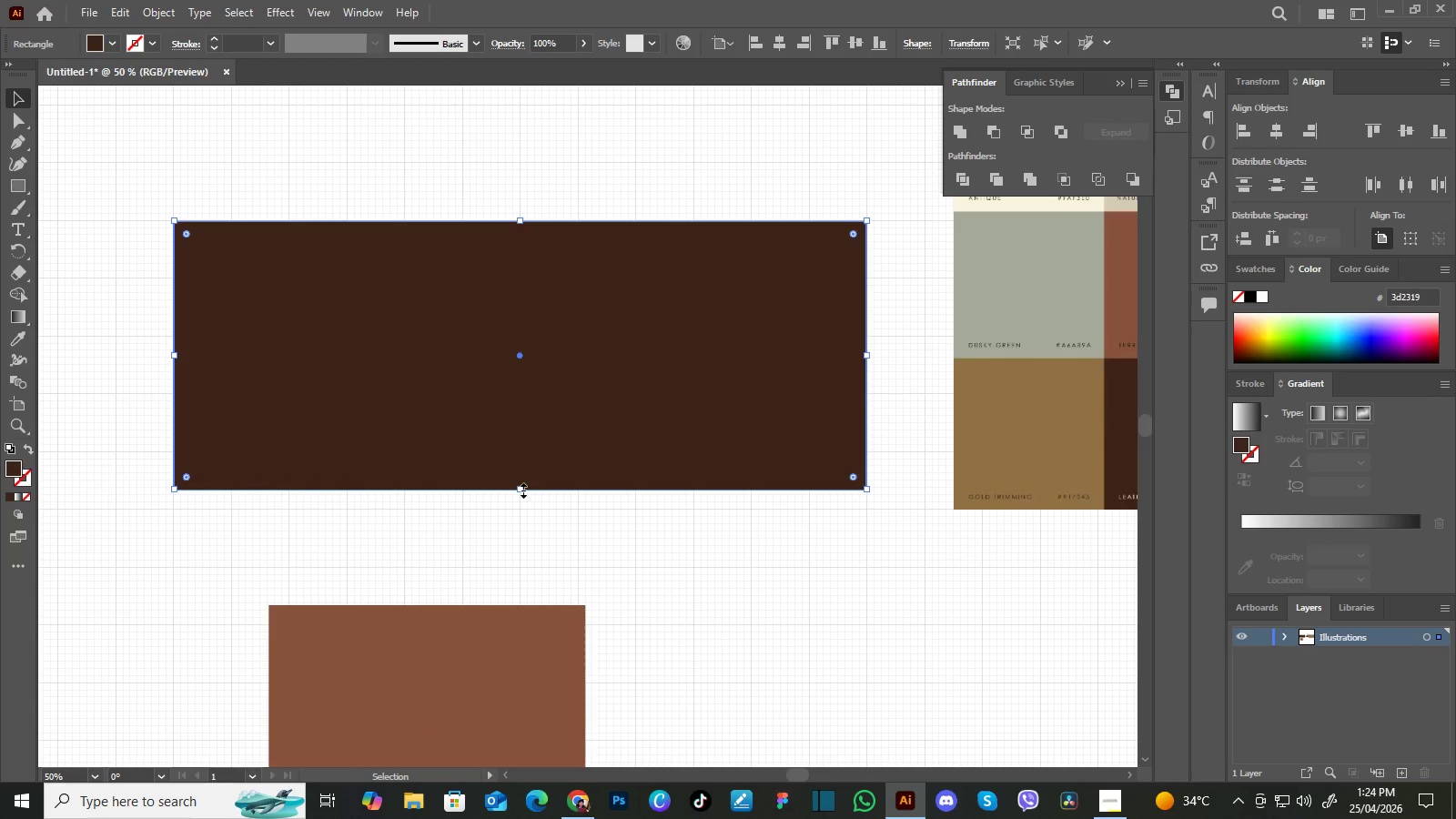 
left_click_drag(start_coordinate=[521, 489], to_coordinate=[521, 508])
 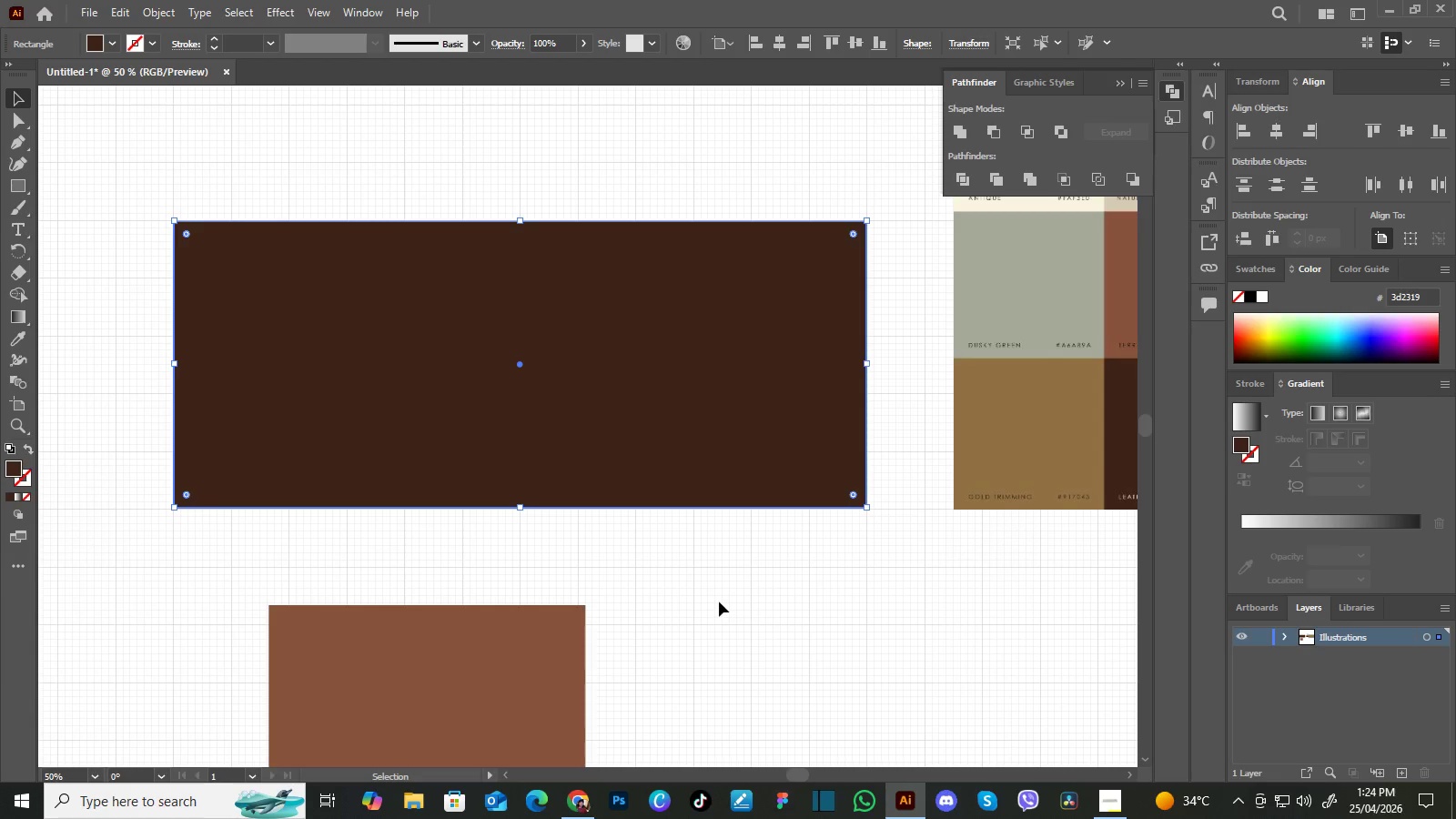 
left_click([719, 602])
 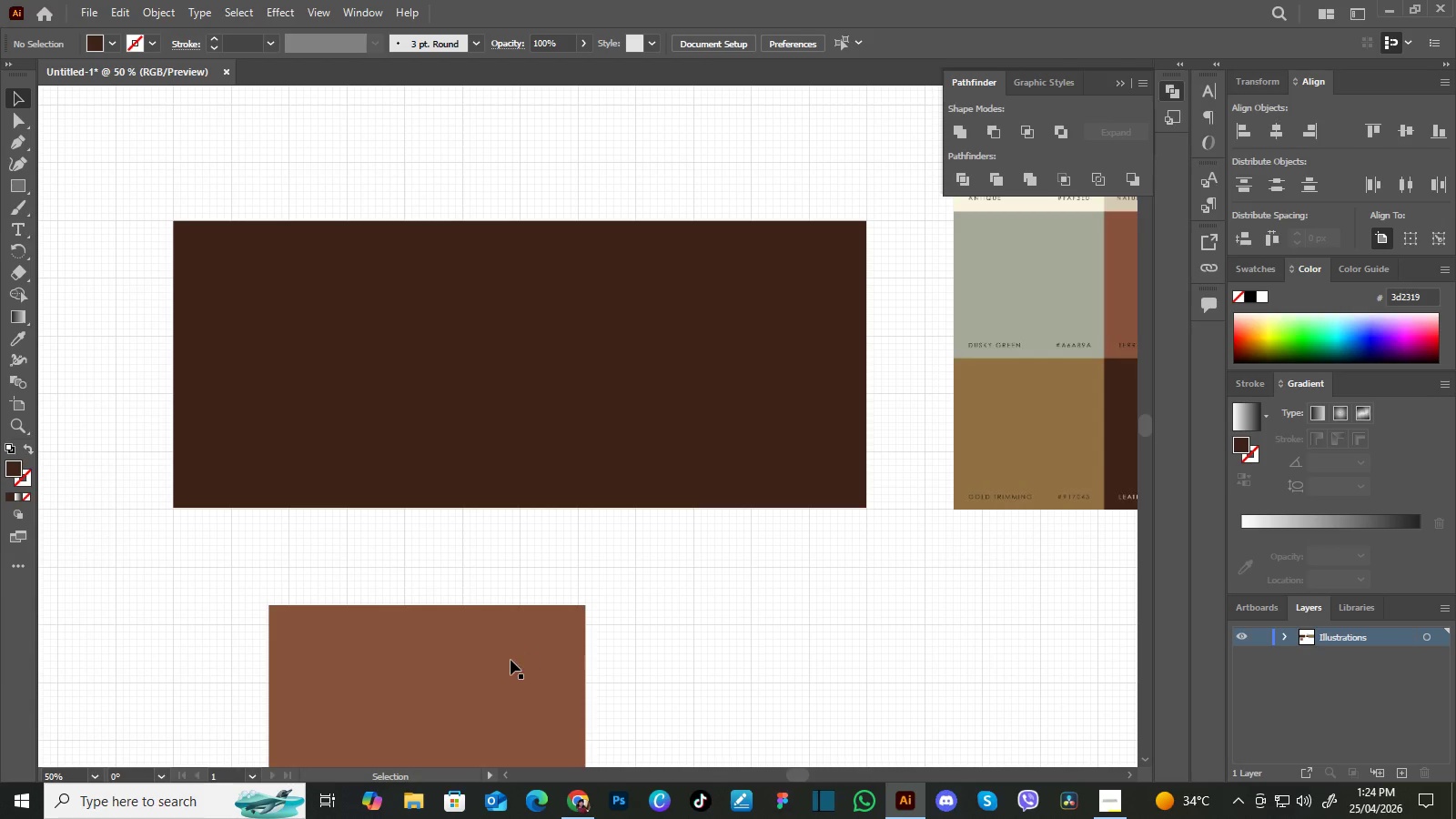 
left_click([511, 660])
 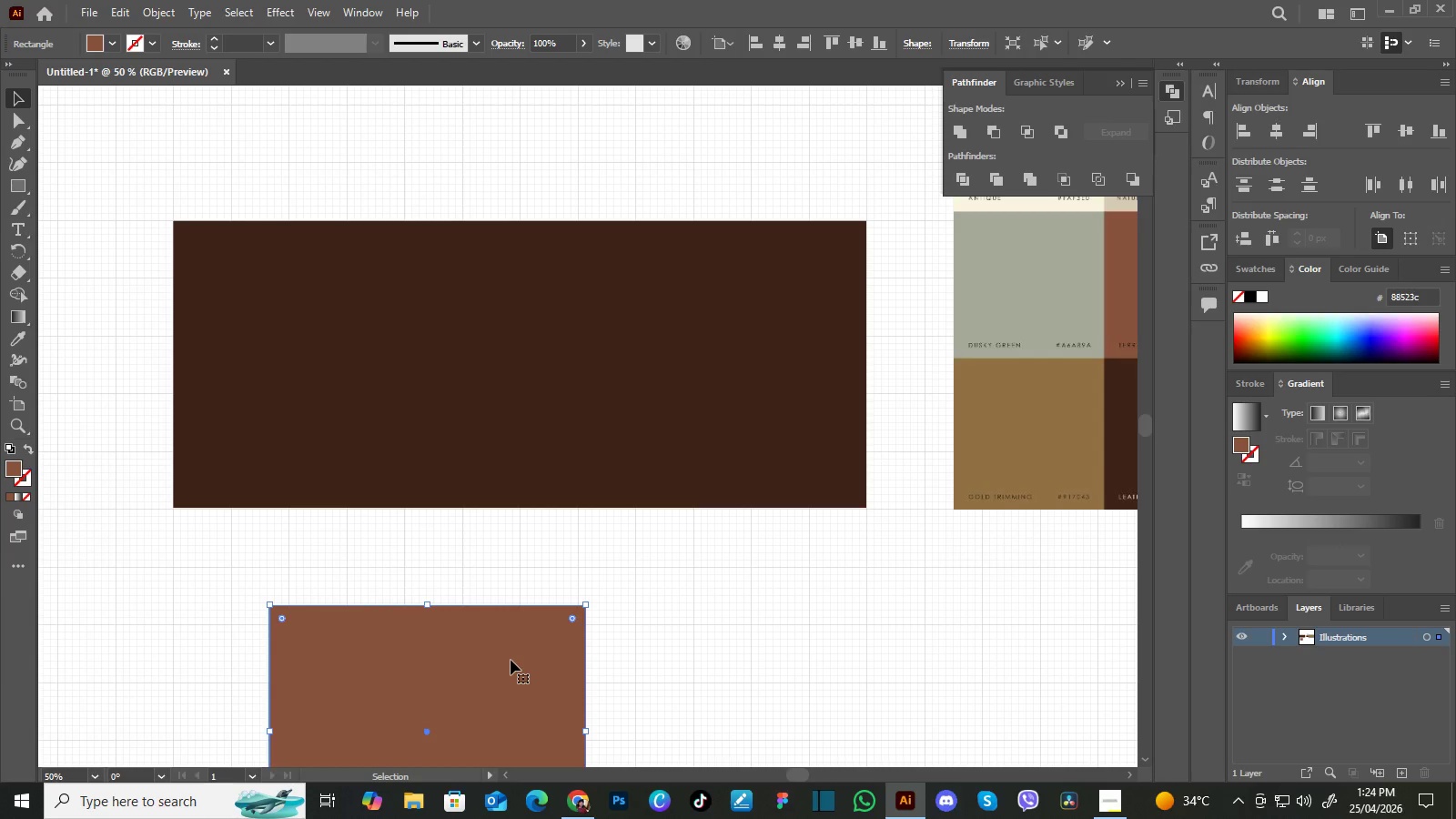 
key(Delete)
 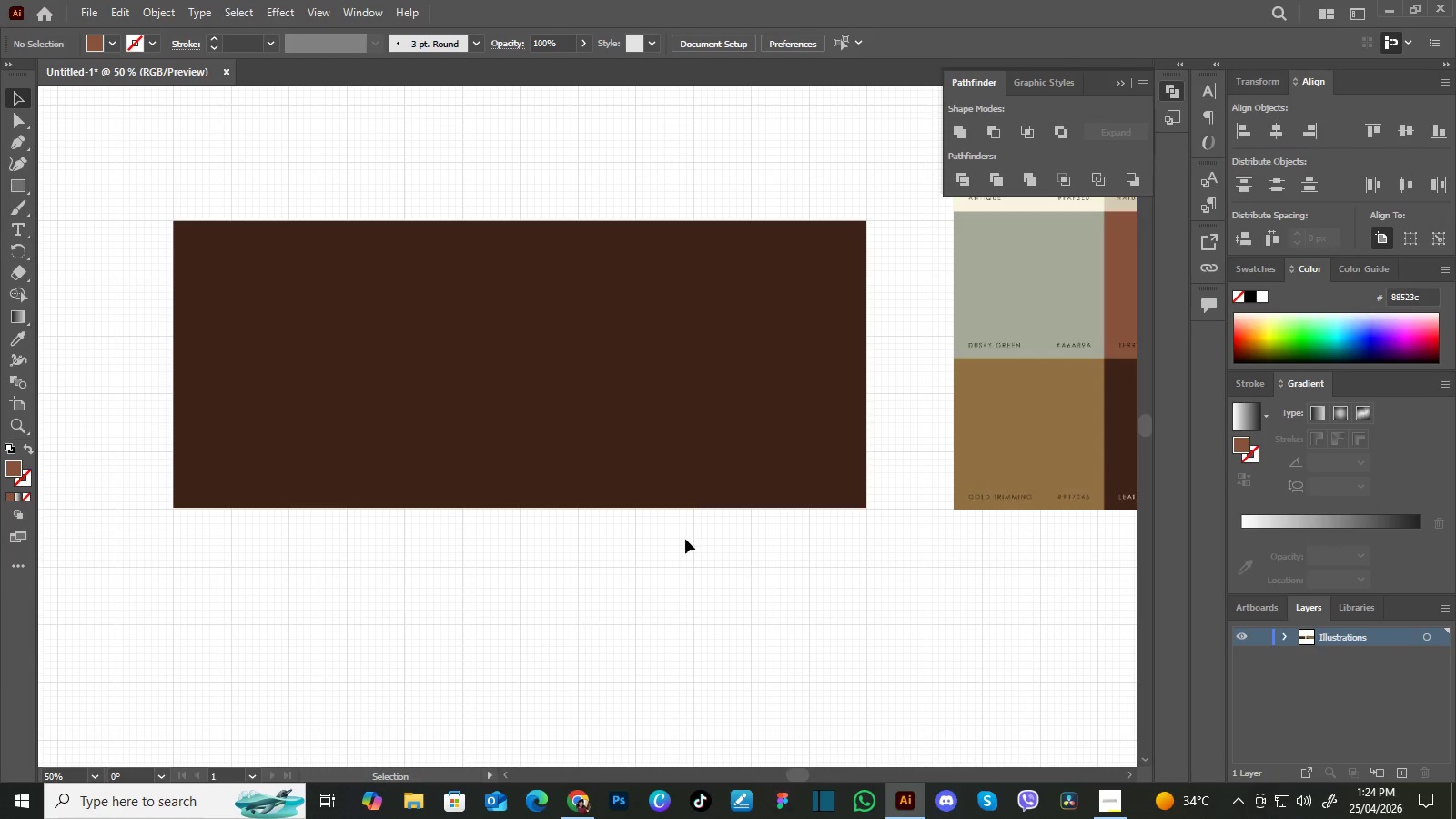 
hold_key(key=Space, duration=0.91)
 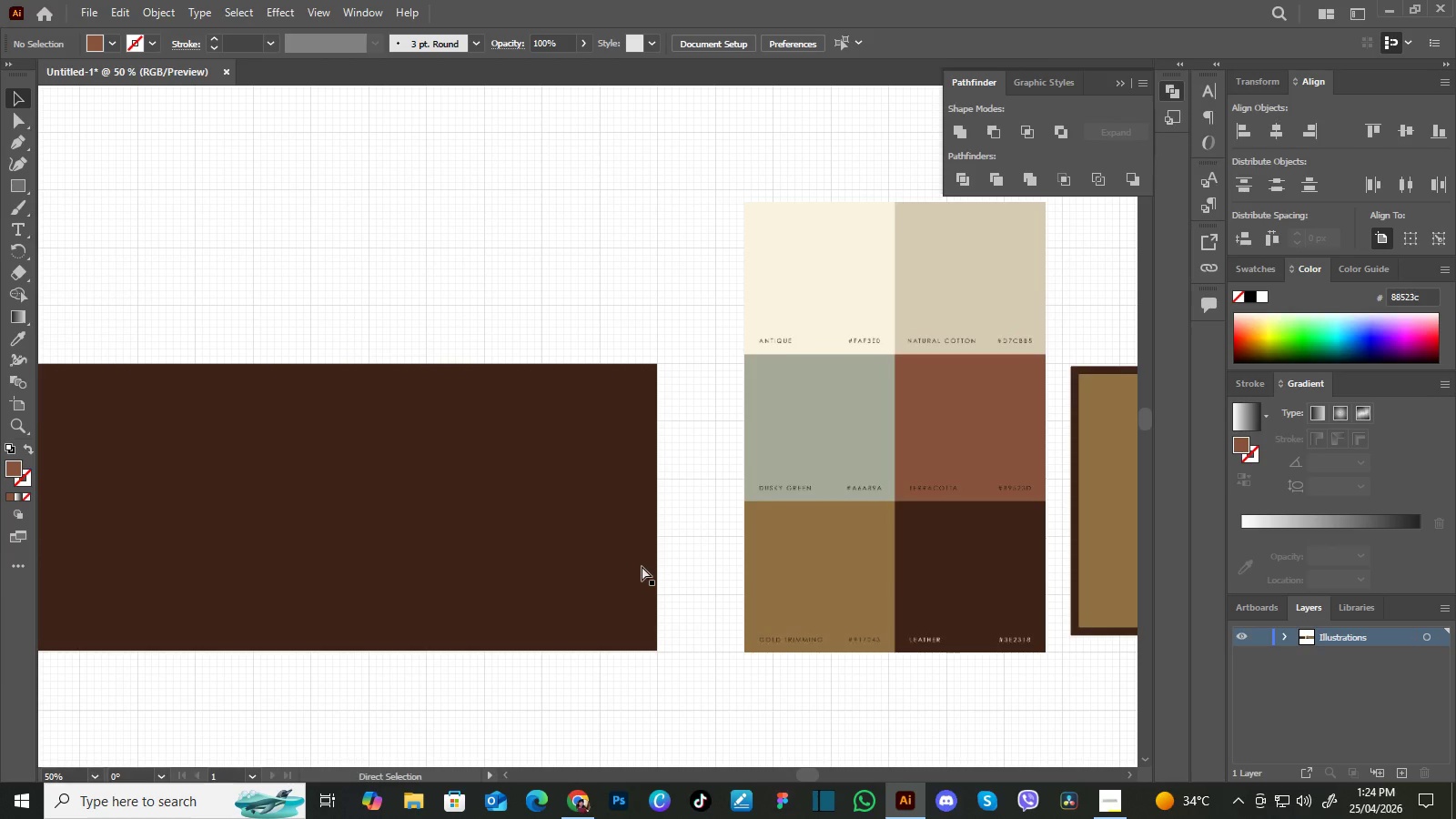 
left_click_drag(start_coordinate=[768, 505], to_coordinate=[579, 625])
 